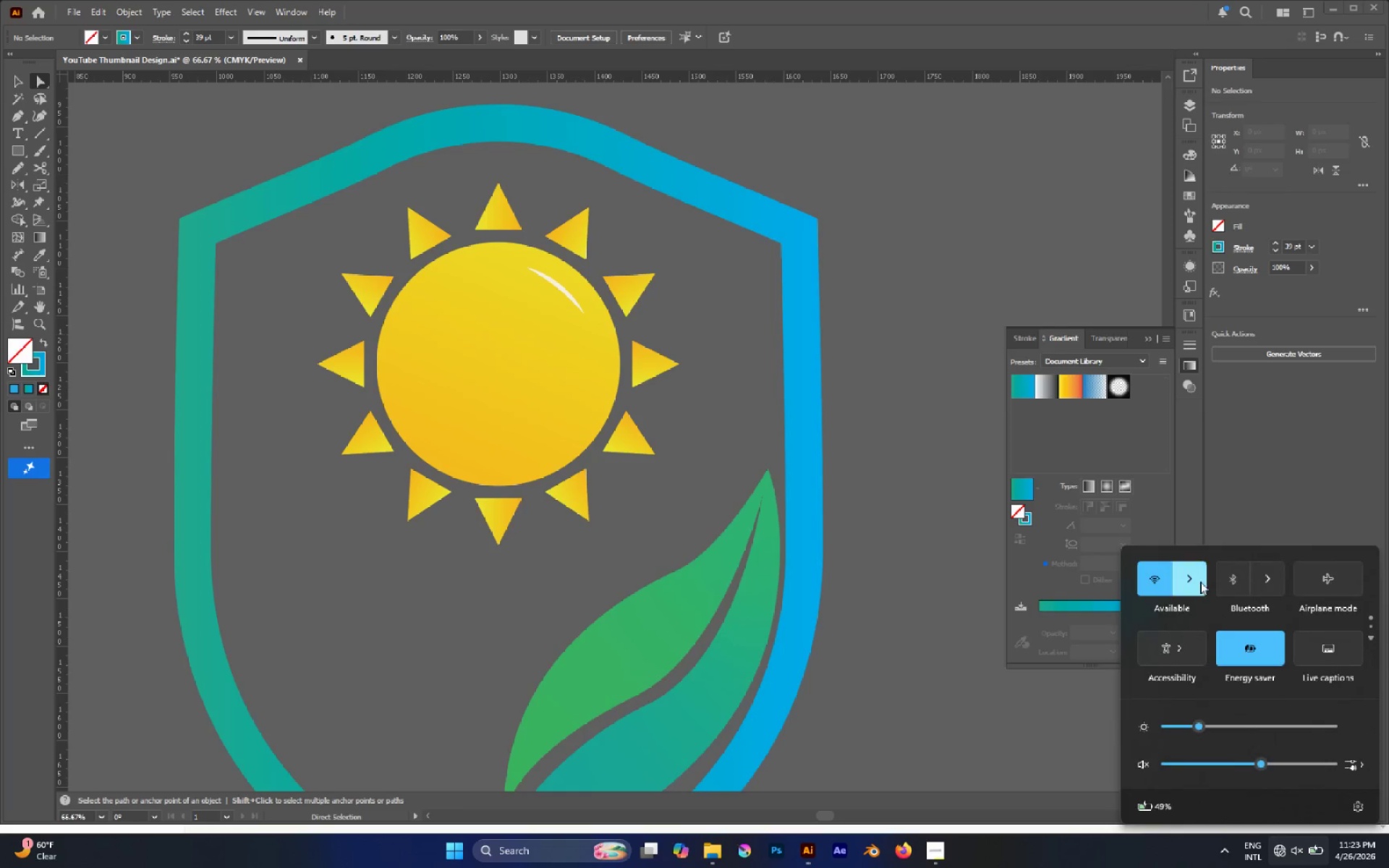 
left_click([1197, 578])
 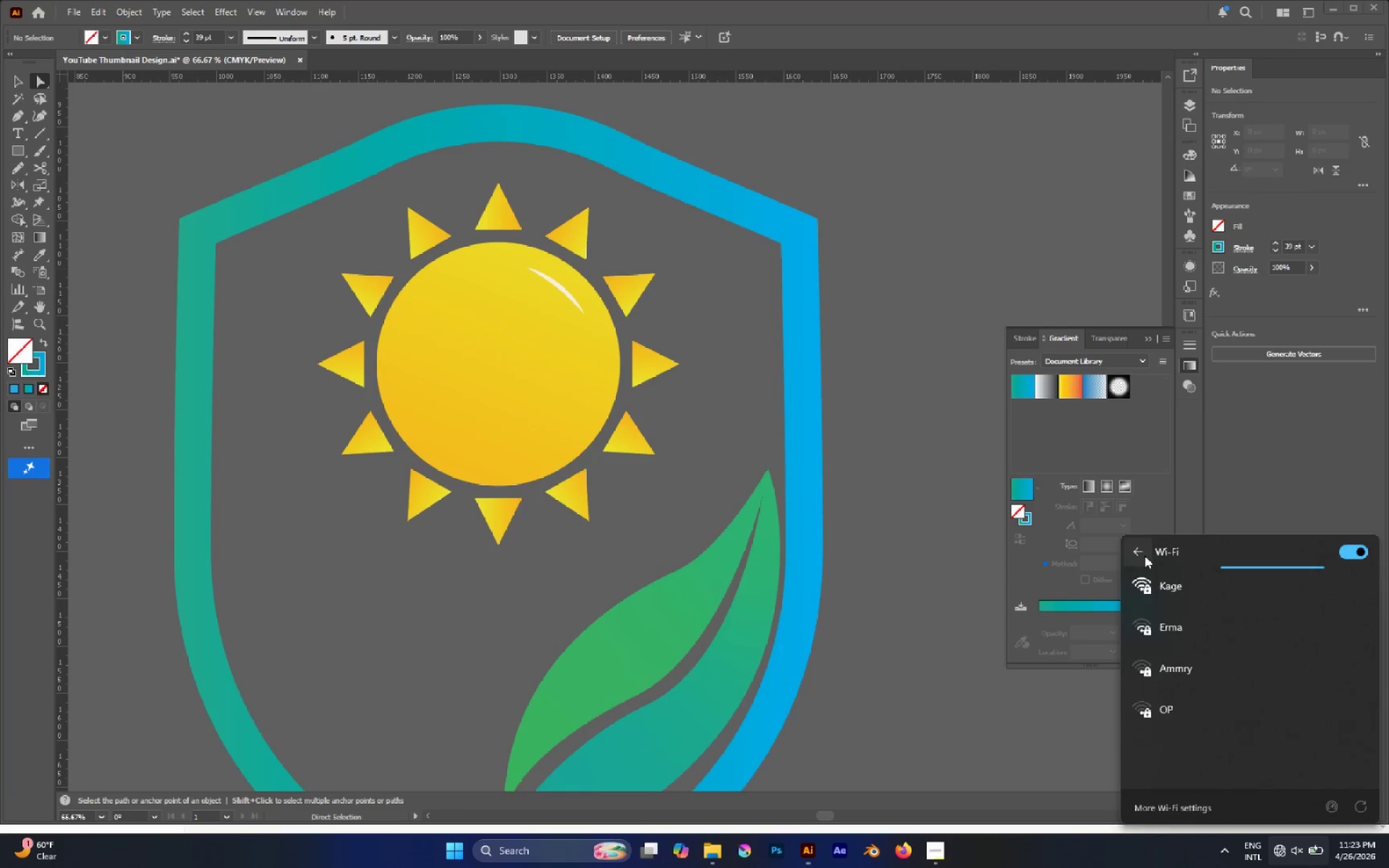 
left_click([1144, 555])
 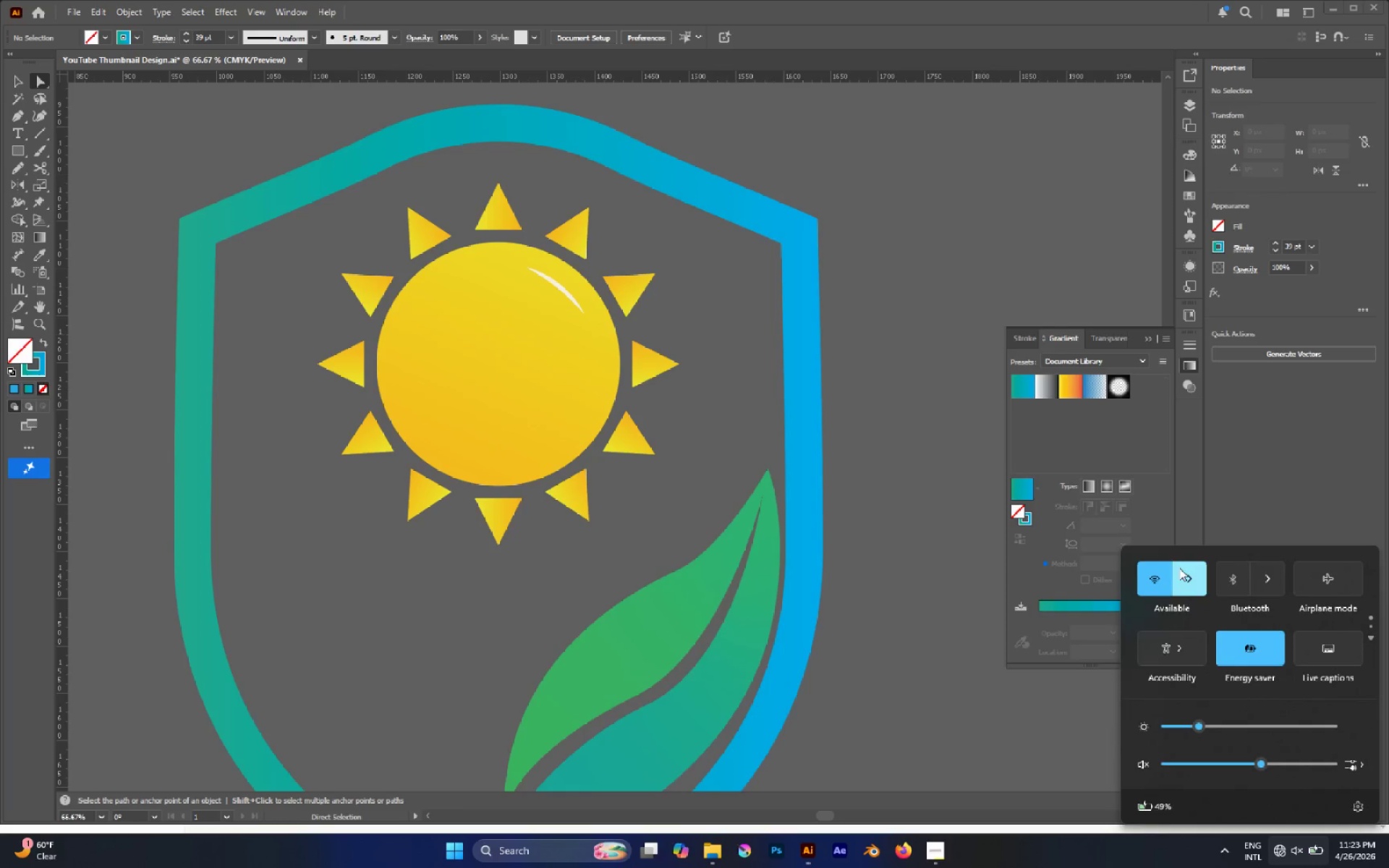 
left_click([1179, 568])
 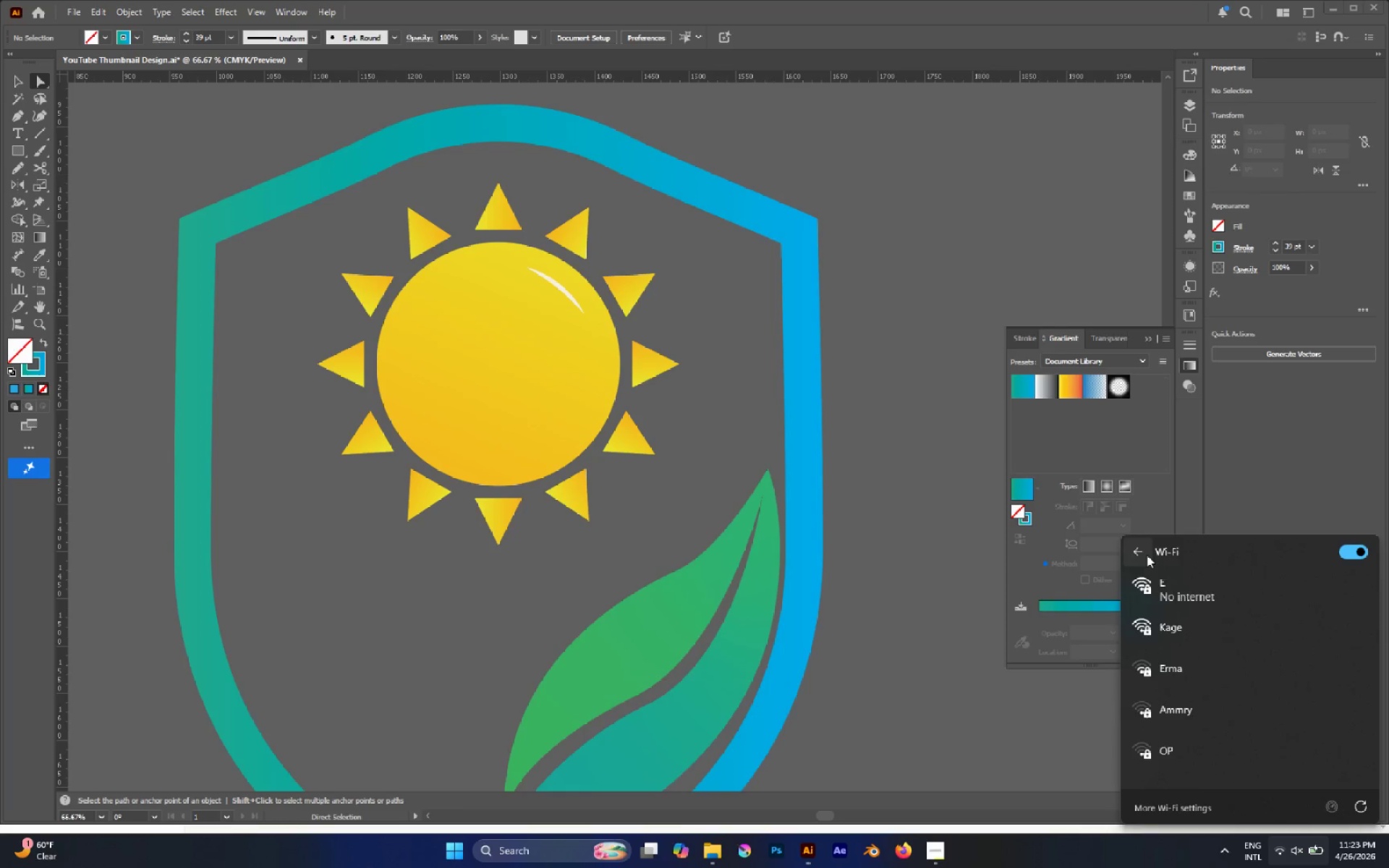 
left_click([1142, 553])
 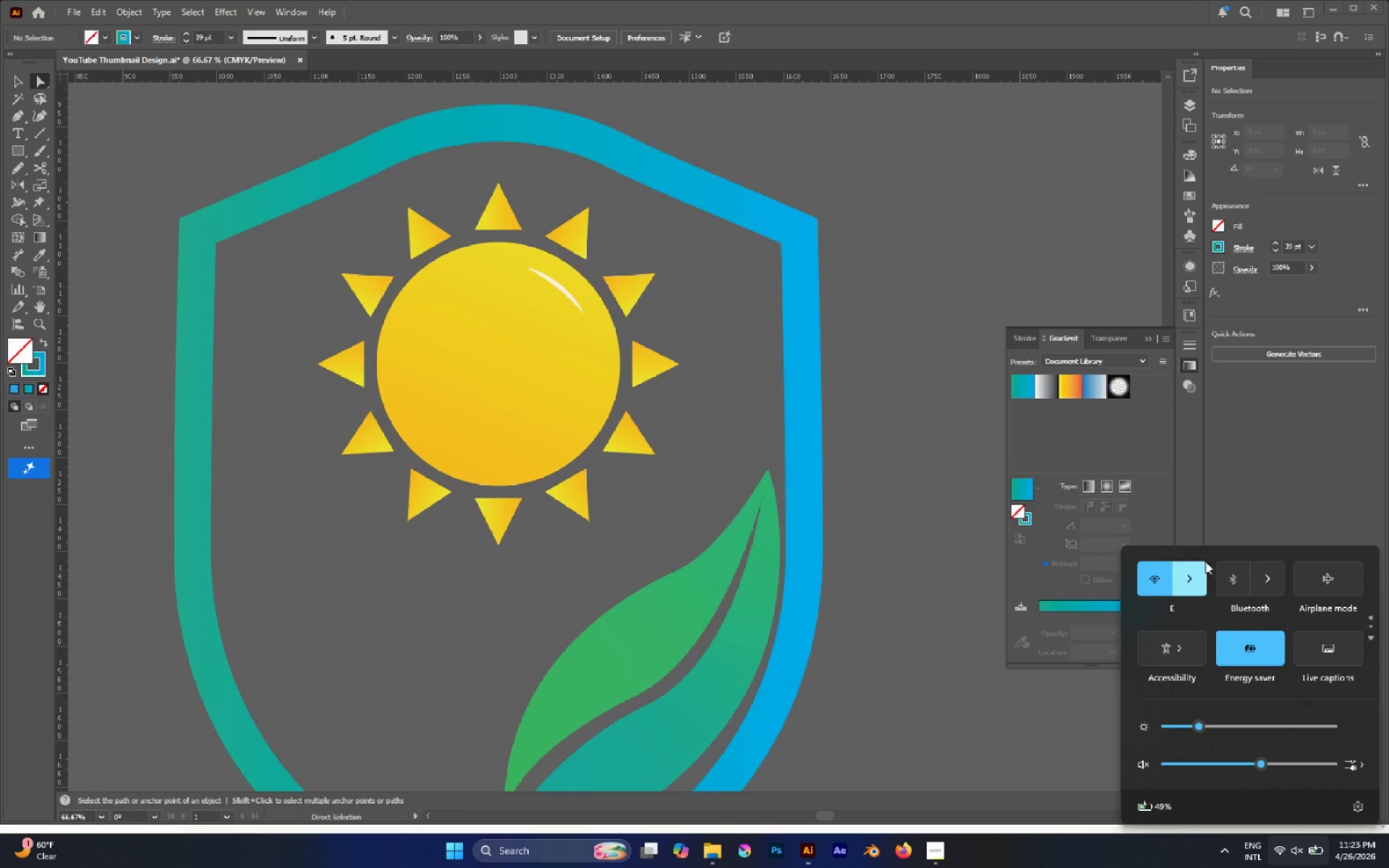 
left_click([1209, 509])
 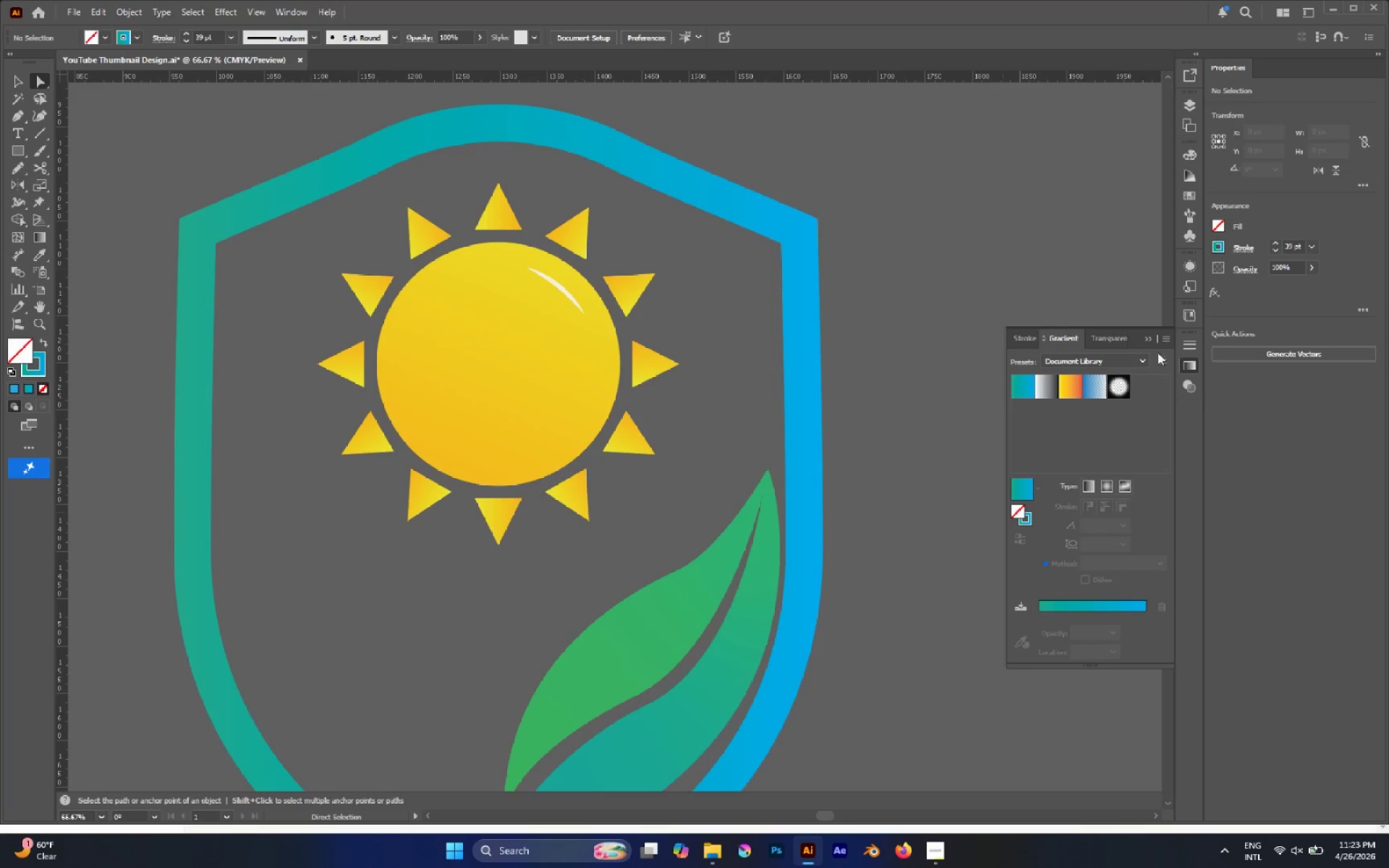 
left_click([1150, 339])
 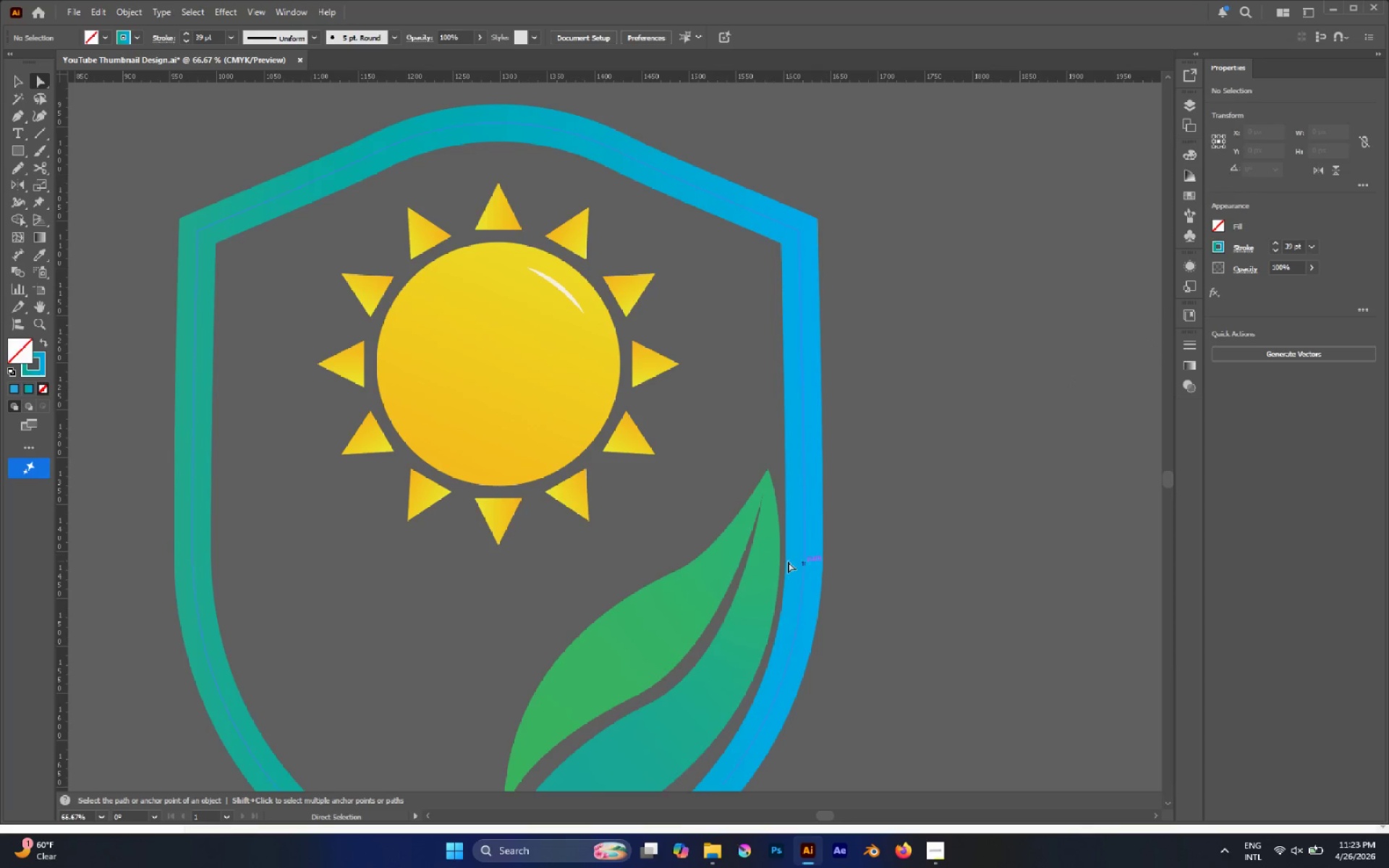 
hold_key(key=AltLeft, duration=0.42)
scroll: coordinate [787, 561], scroll_direction: down, amount: 2.0
 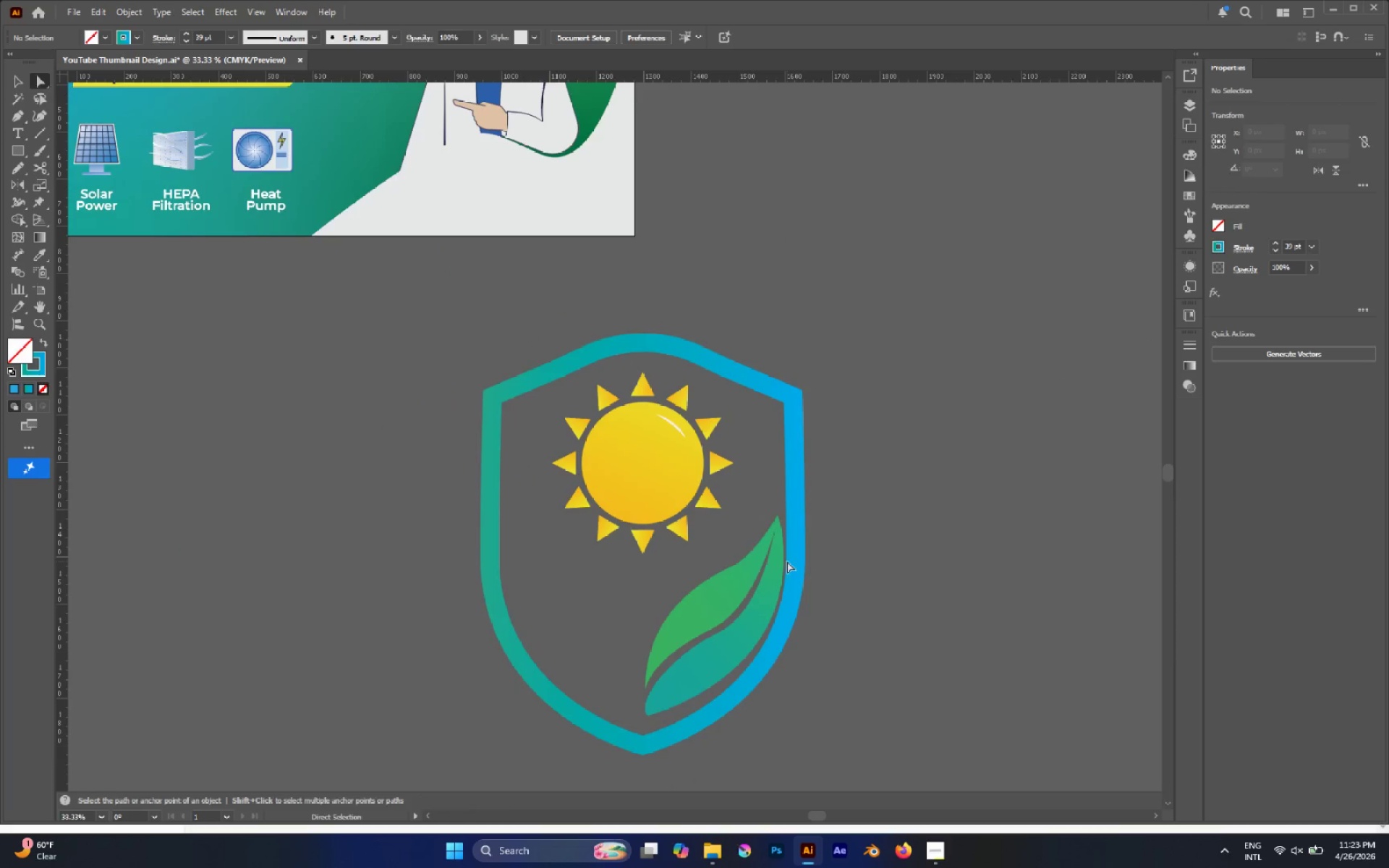 
key(V)
 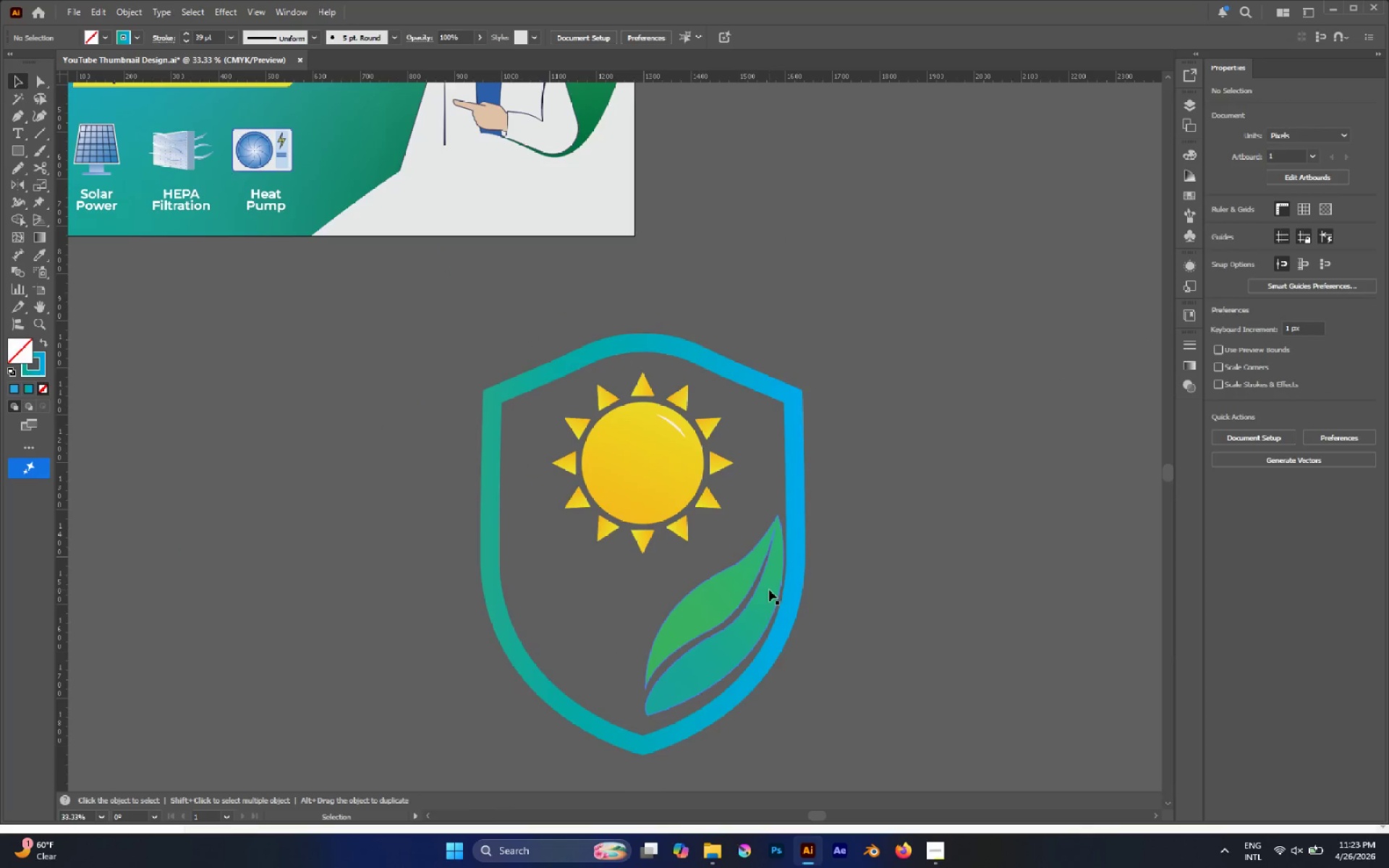 
left_click([769, 590])
 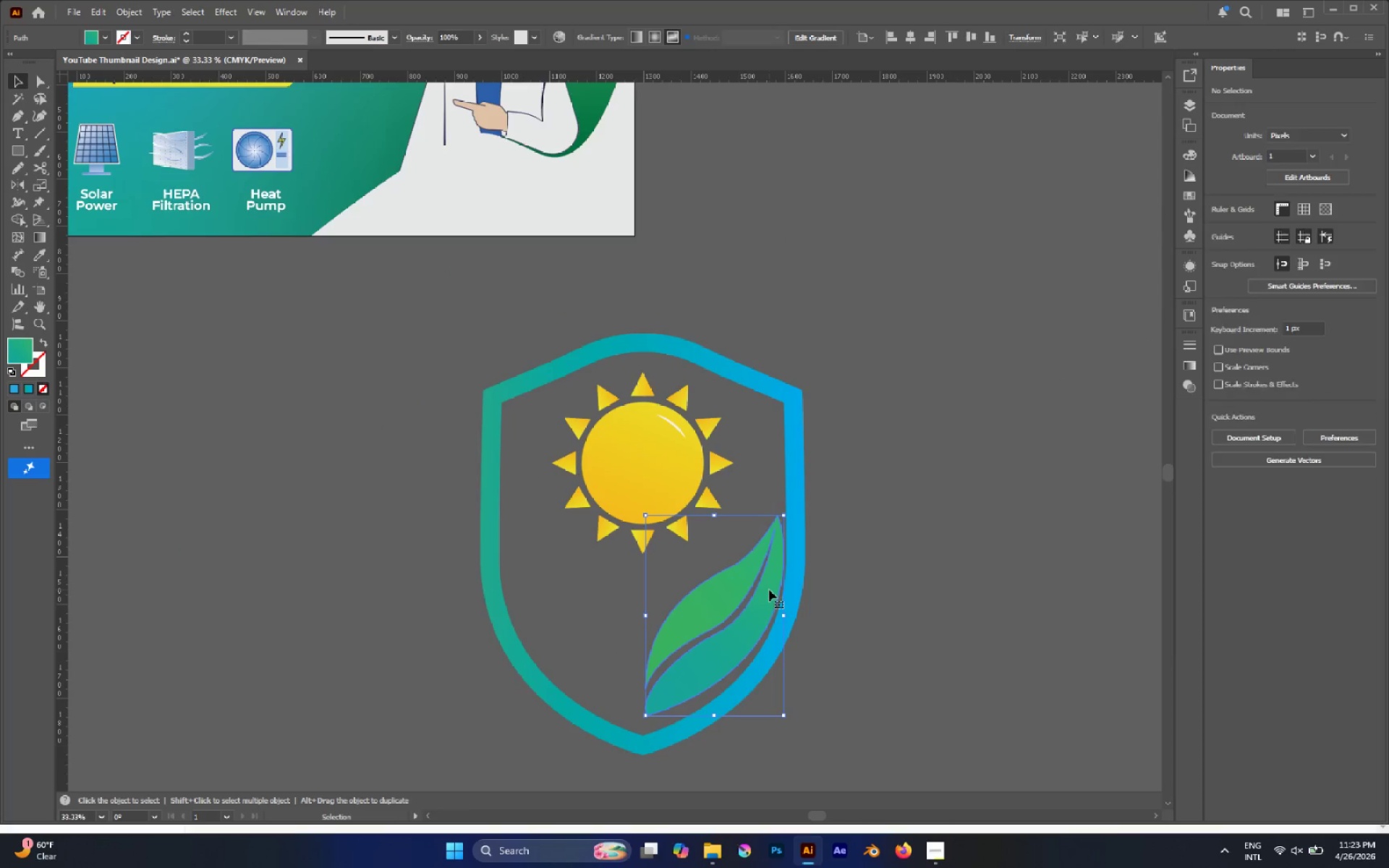 
hold_key(key=AltLeft, duration=0.91)
left_click_drag(start_coordinate=[769, 590], to_coordinate=[710, 573])
 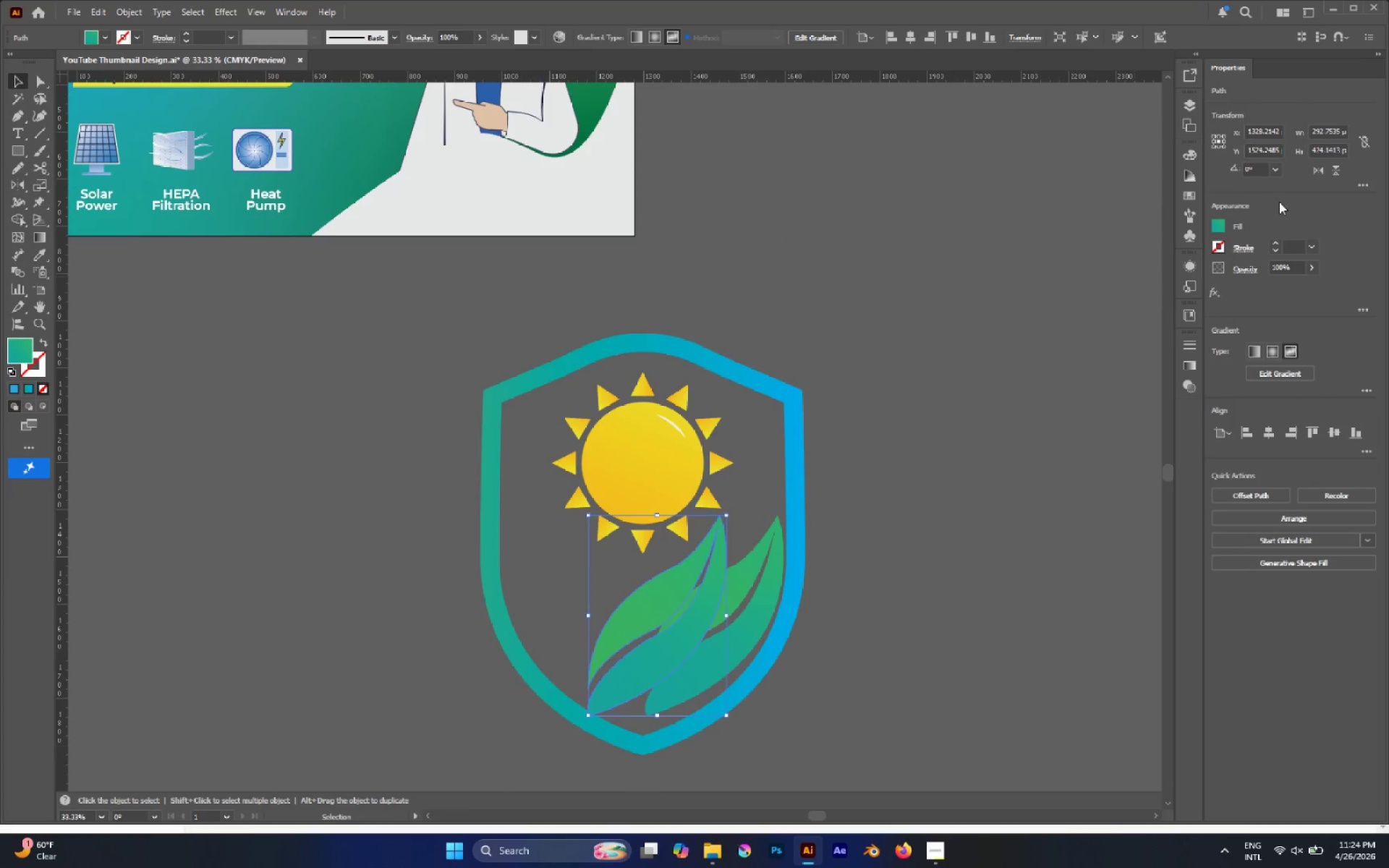 
hold_key(key=ShiftLeft, duration=0.62)
 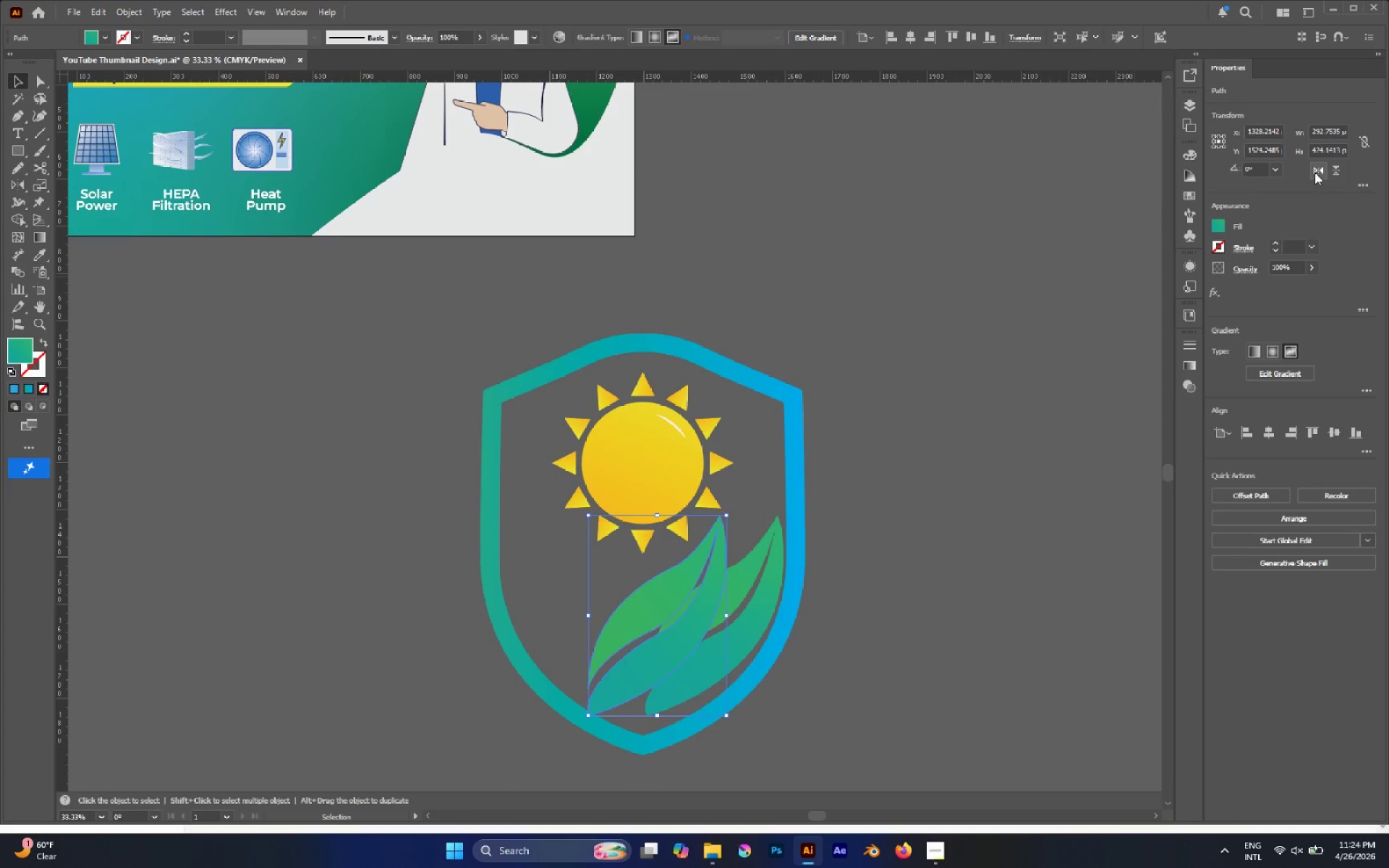 
left_click([1314, 172])
 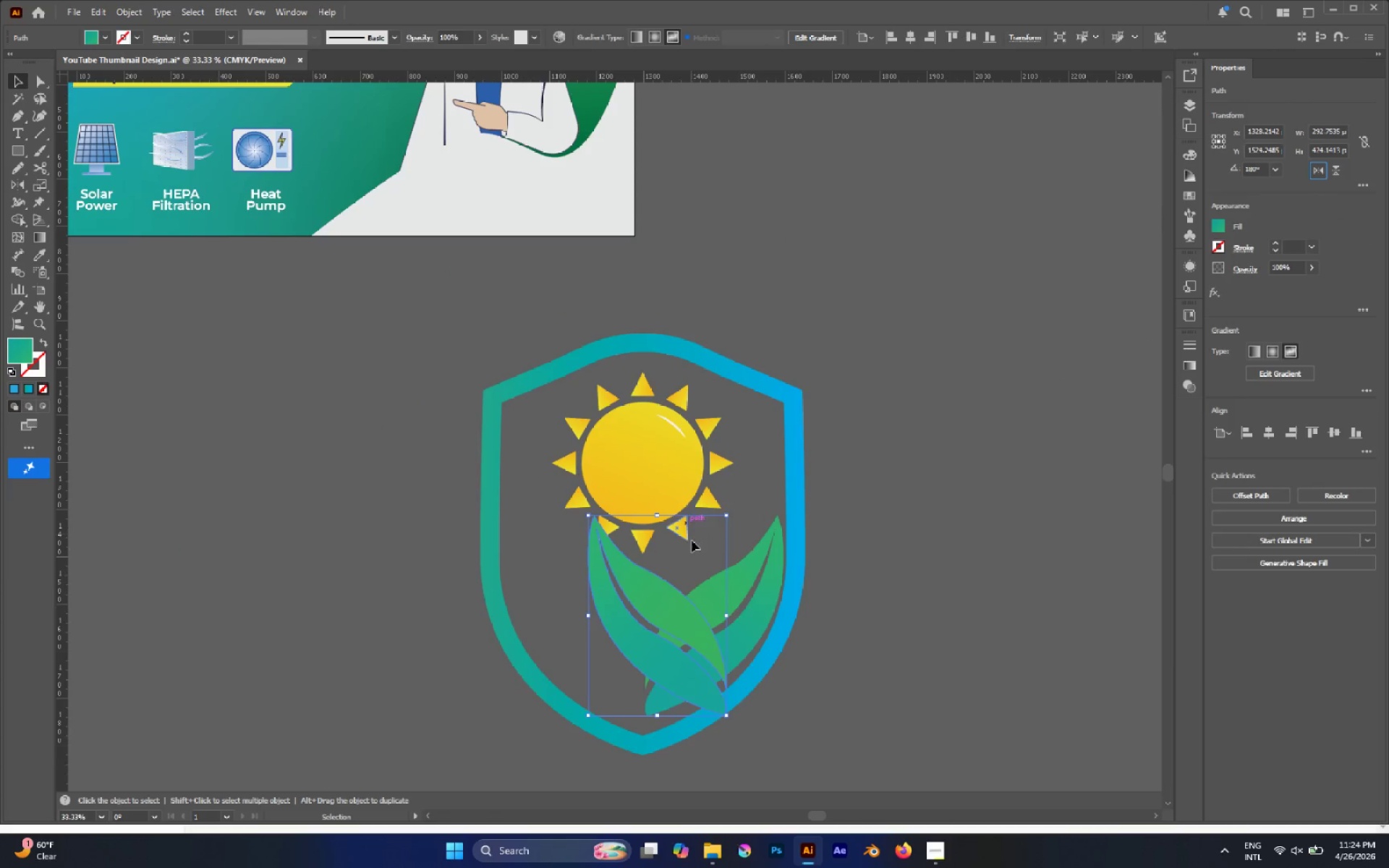 
hold_key(key=ShiftLeft, duration=2.19)
left_click_drag(start_coordinate=[588, 514], to_coordinate=[645, 574])
 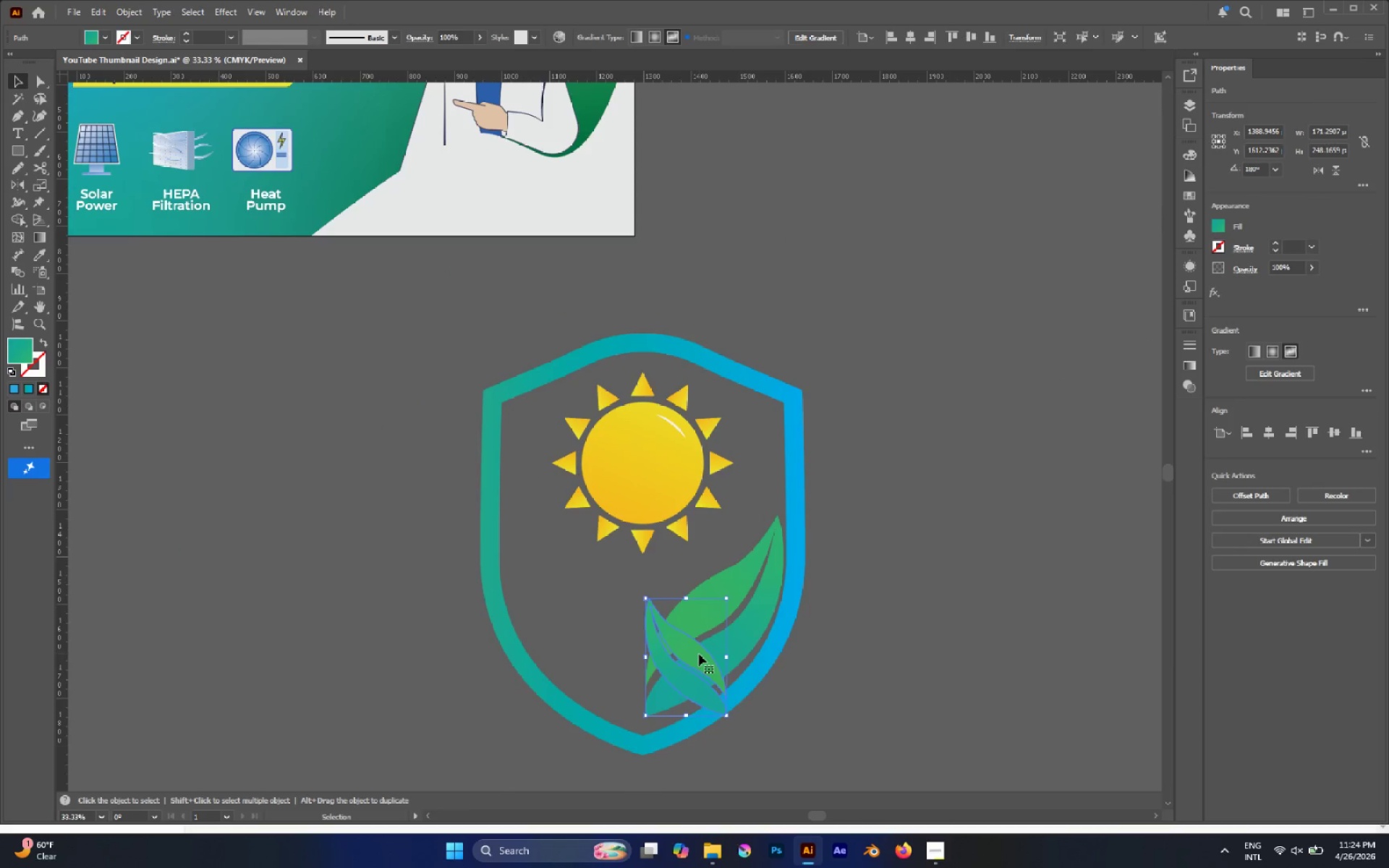 
left_click_drag(start_coordinate=[699, 654], to_coordinate=[606, 642])
 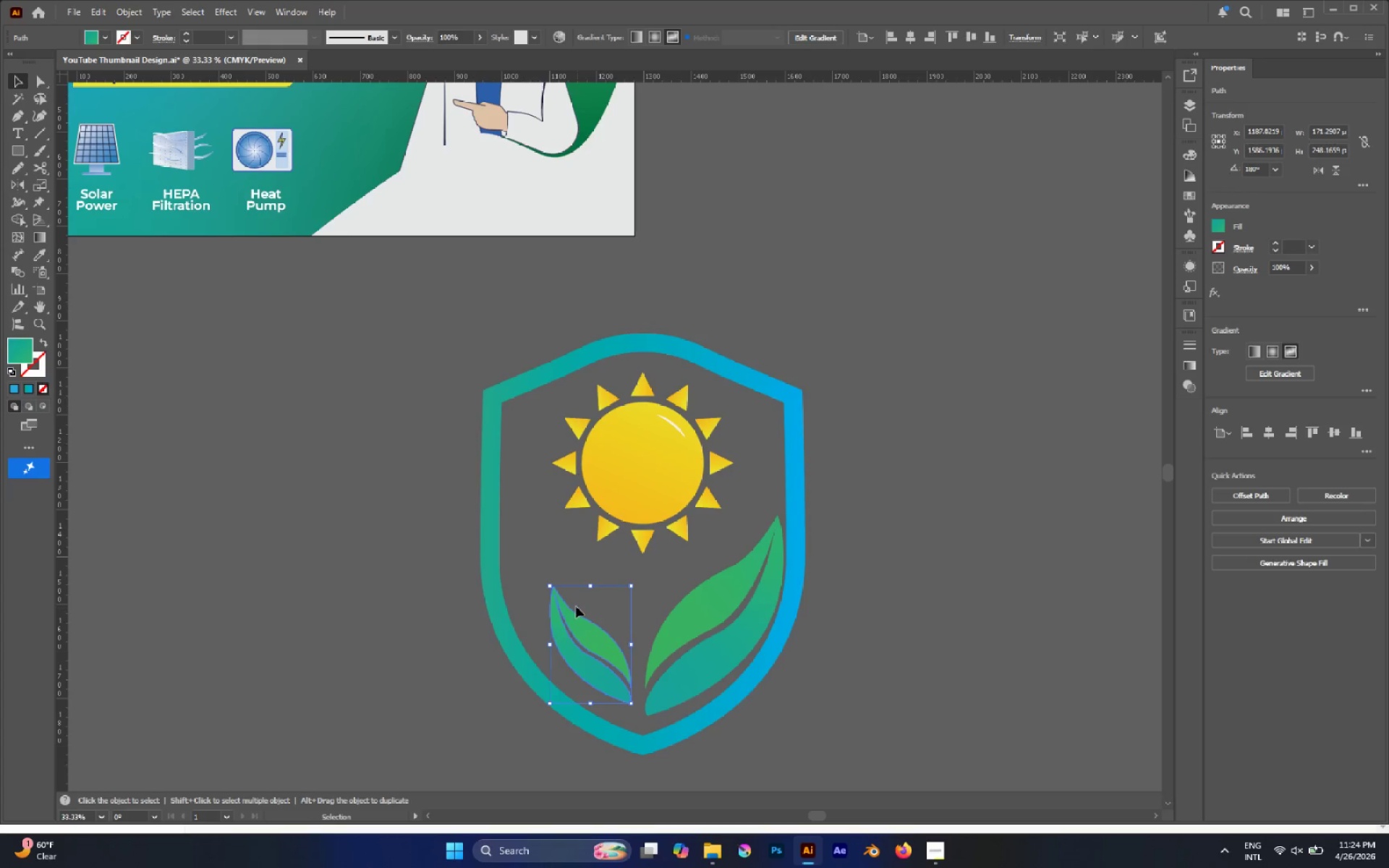 
hold_key(key=ShiftLeft, duration=1.66)
left_click_drag(start_coordinate=[548, 584], to_coordinate=[517, 538])
 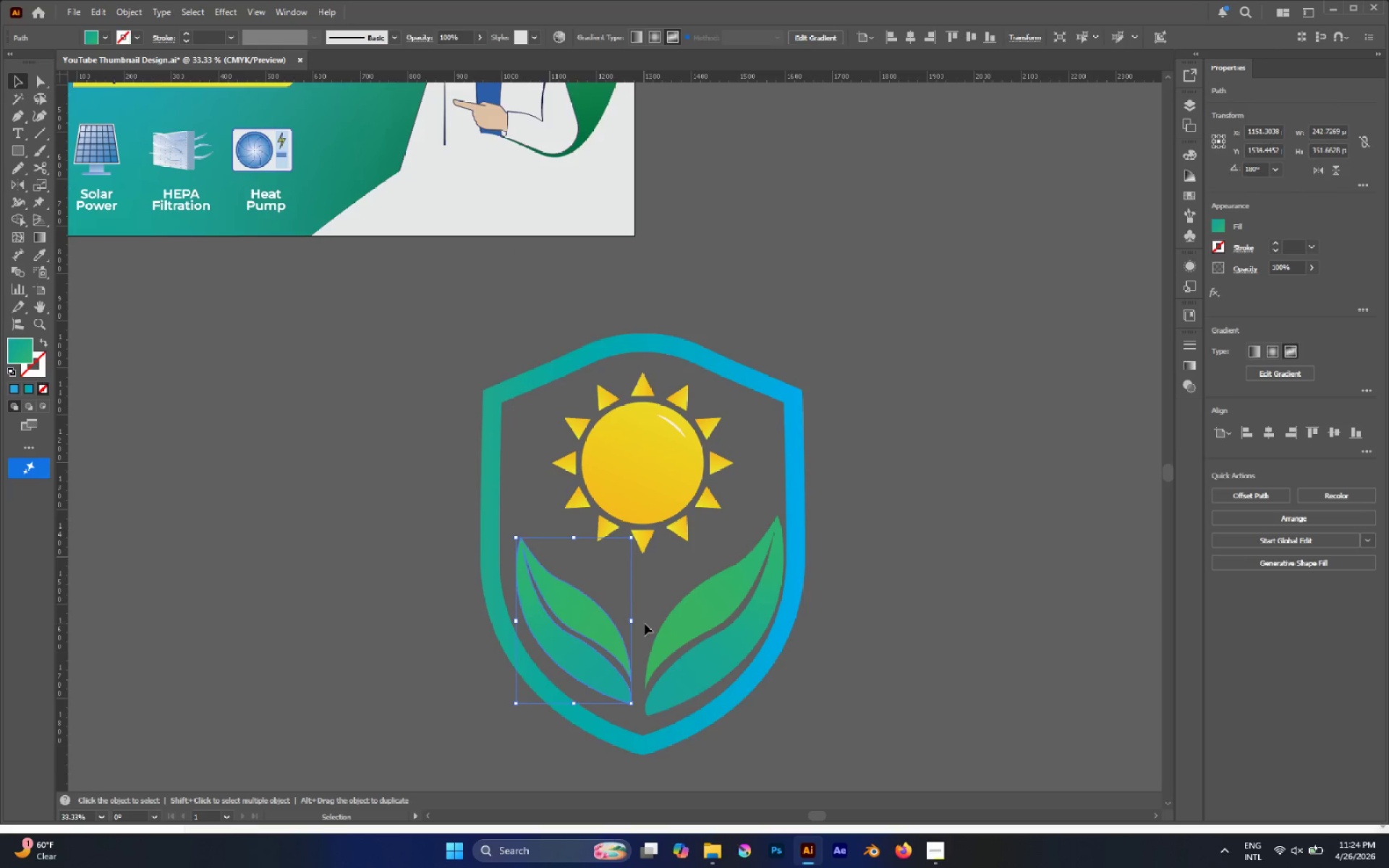 
key(U)
 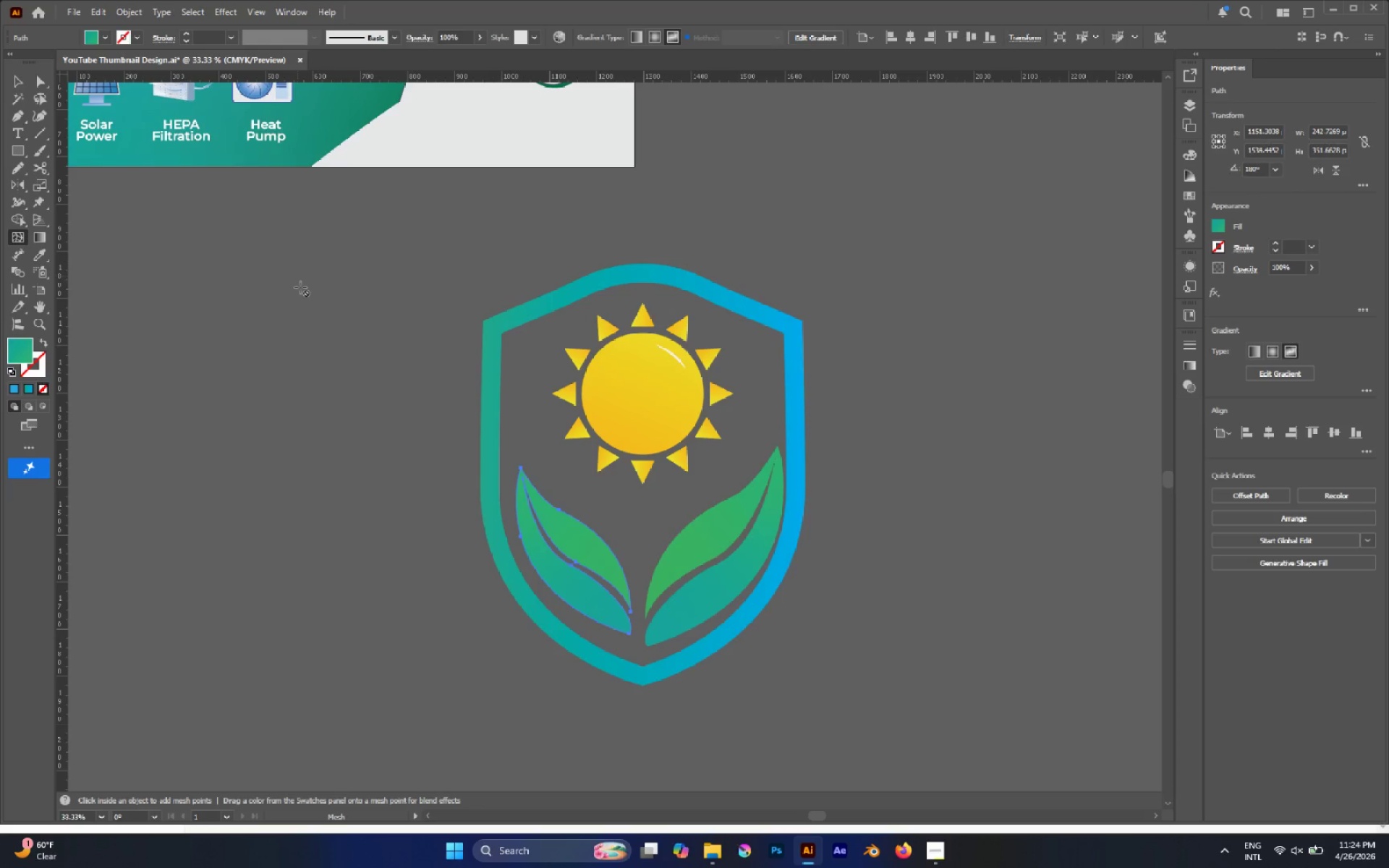 
scroll: coordinate [645, 624], scroll_direction: down, amount: 4.0
 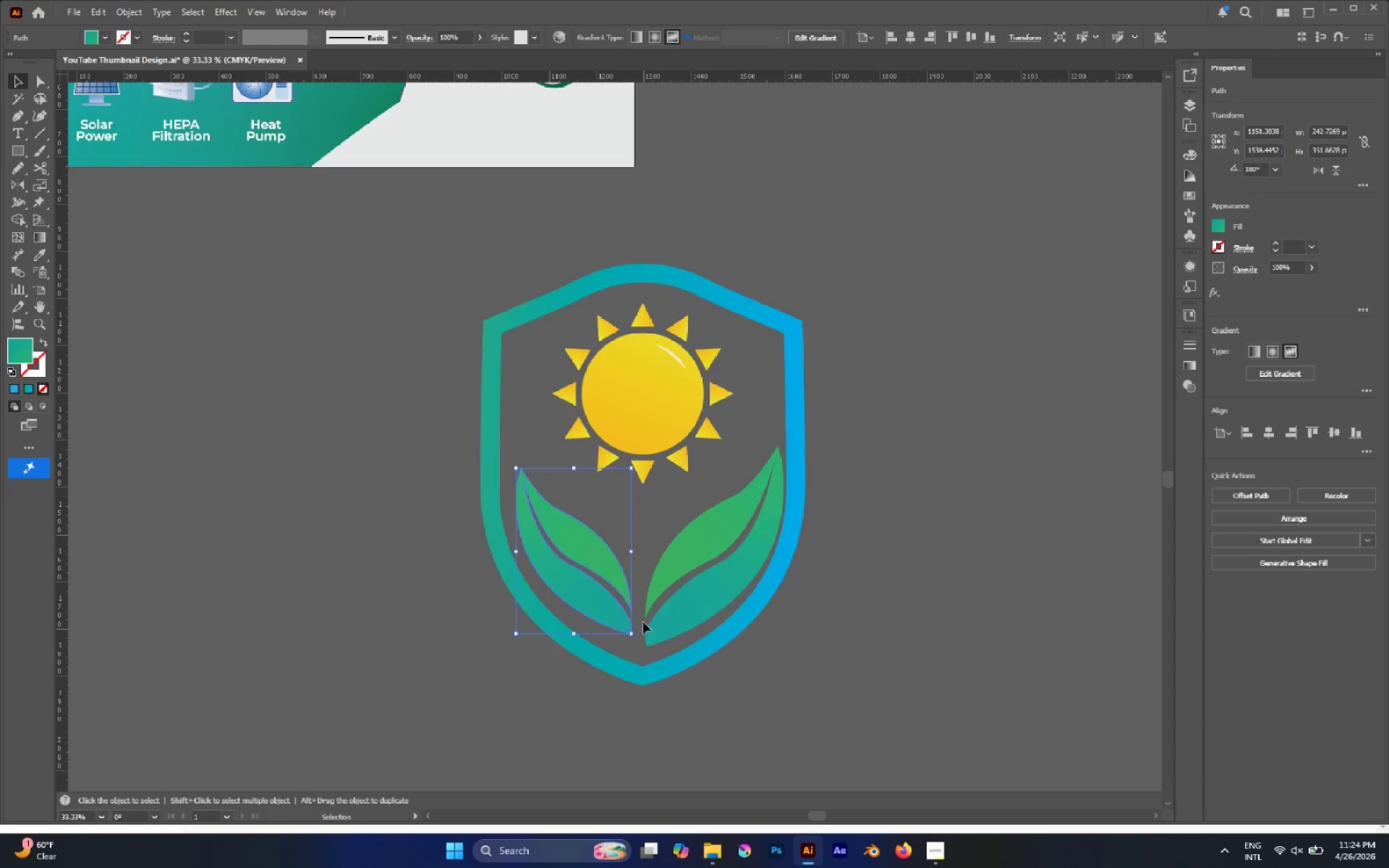 
scroll: coordinate [317, 312], scroll_direction: up, amount: 6.0
 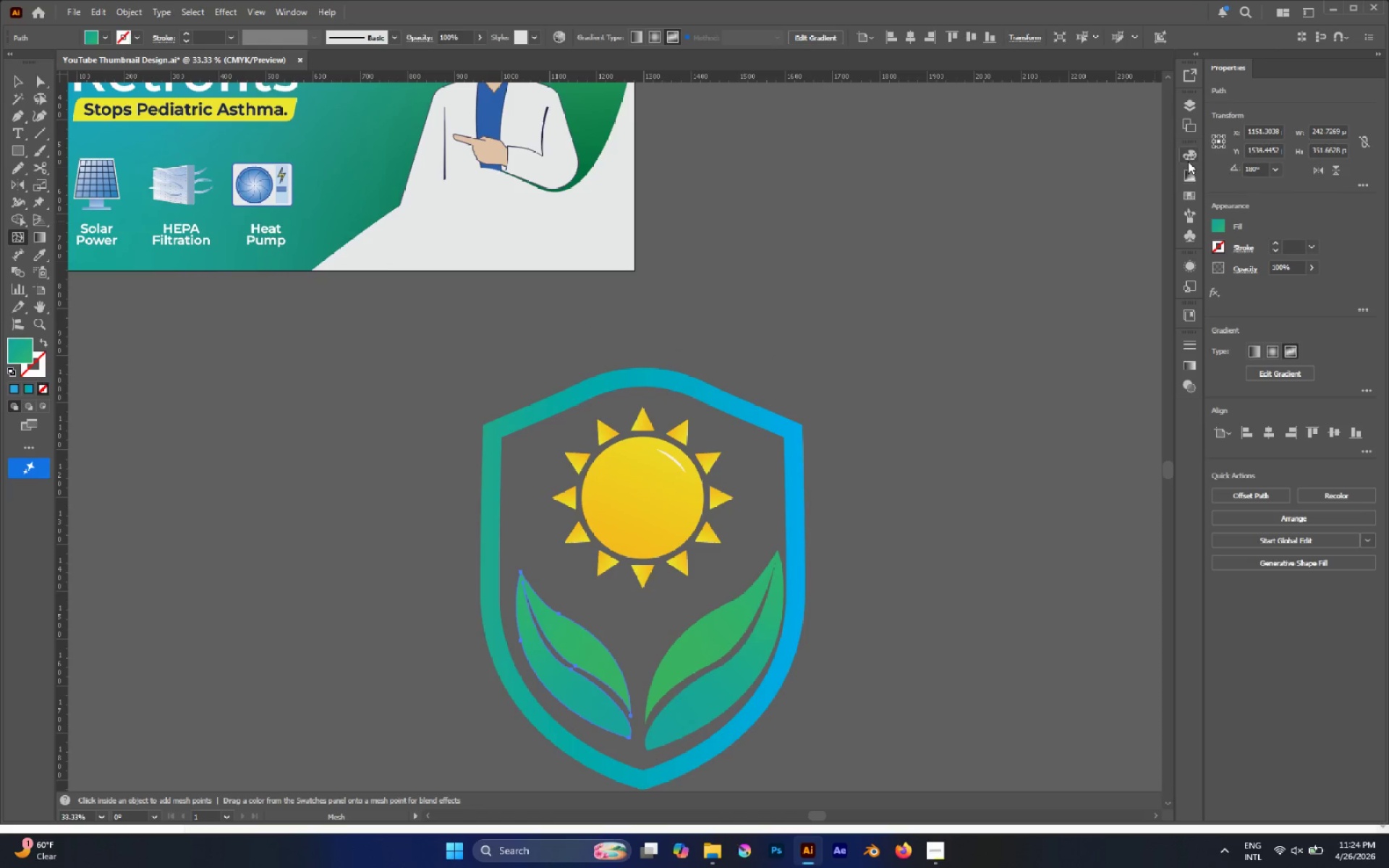 
left_click([1188, 161])
 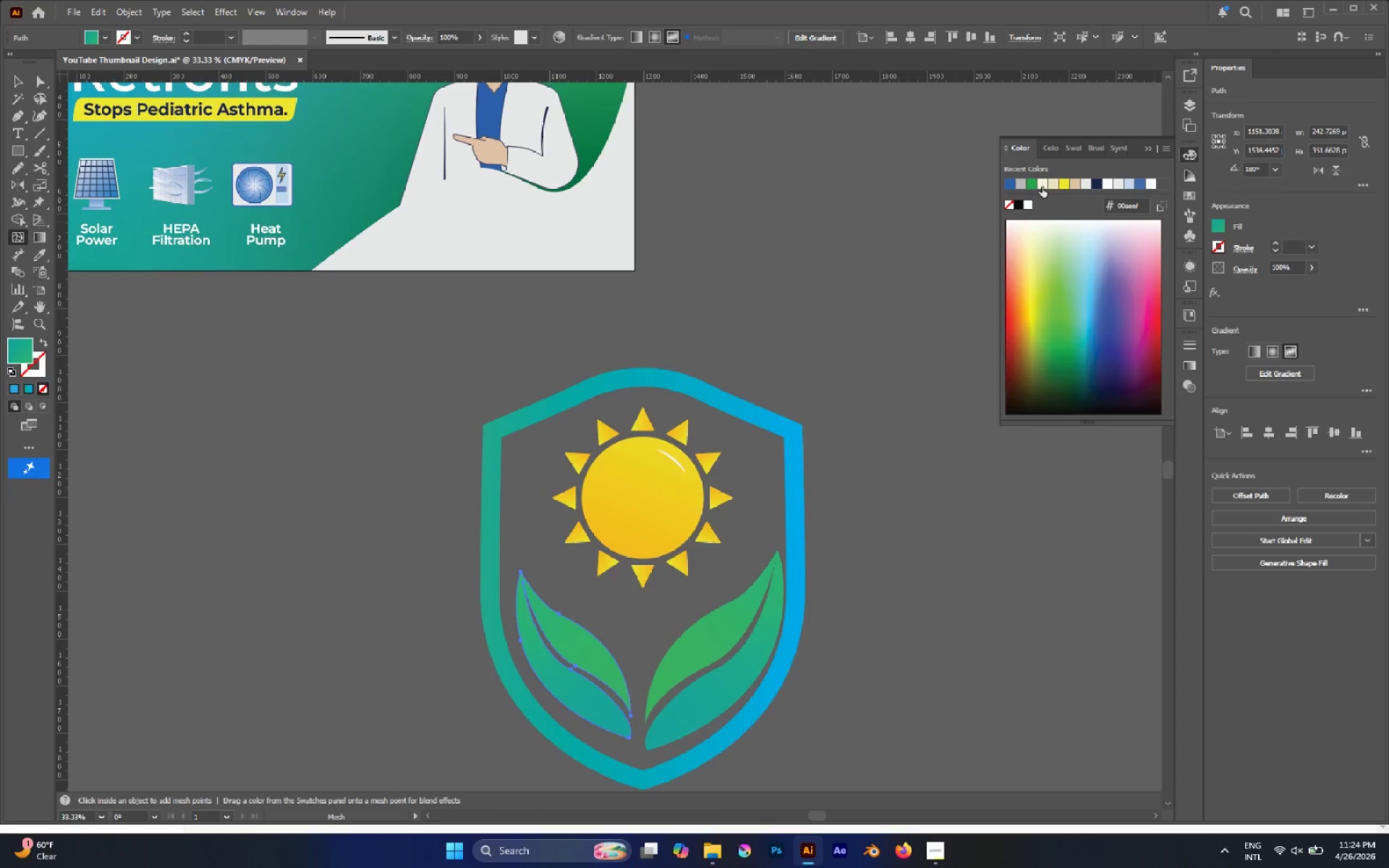 
left_click([1034, 184])
 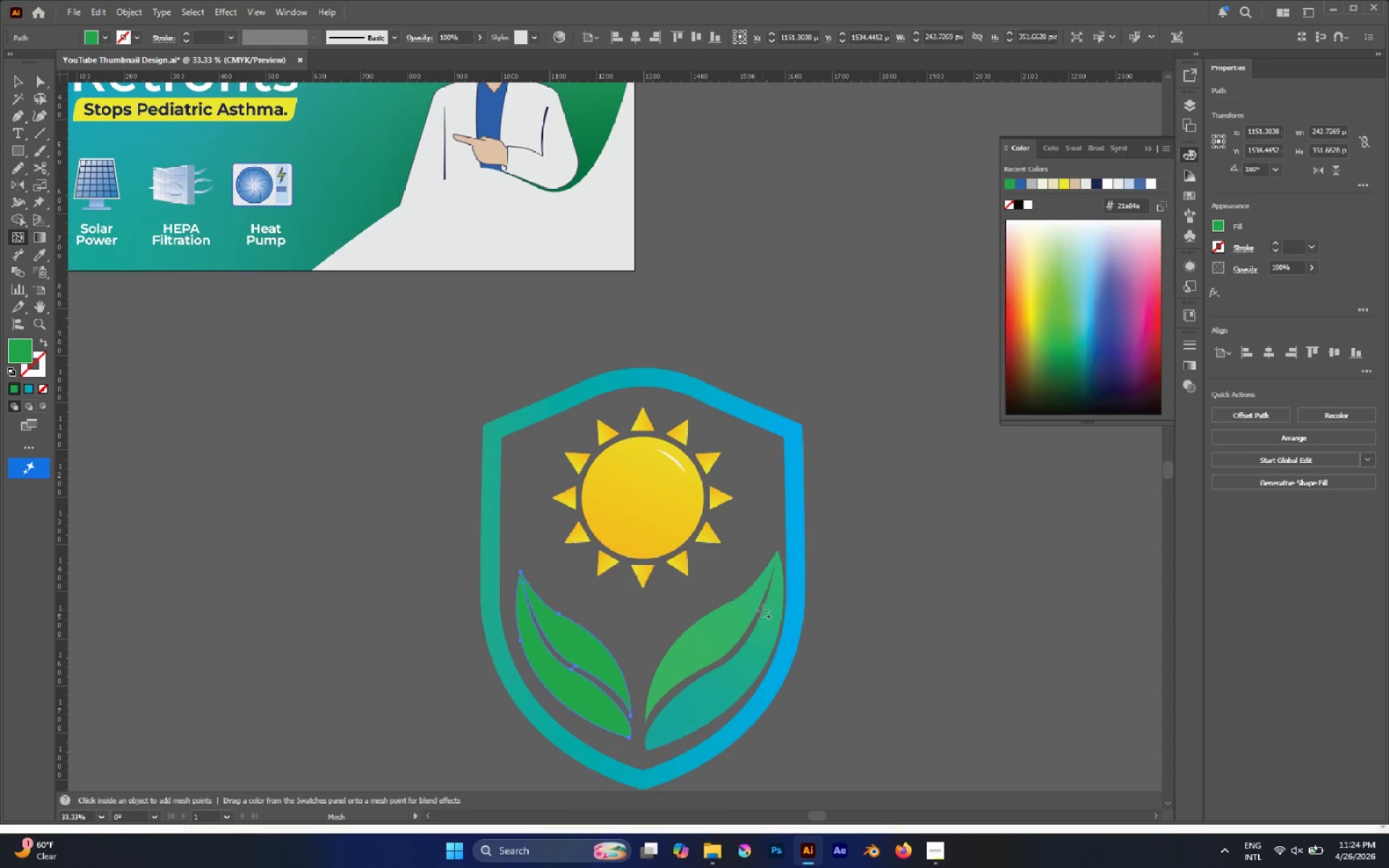 
key(V)
 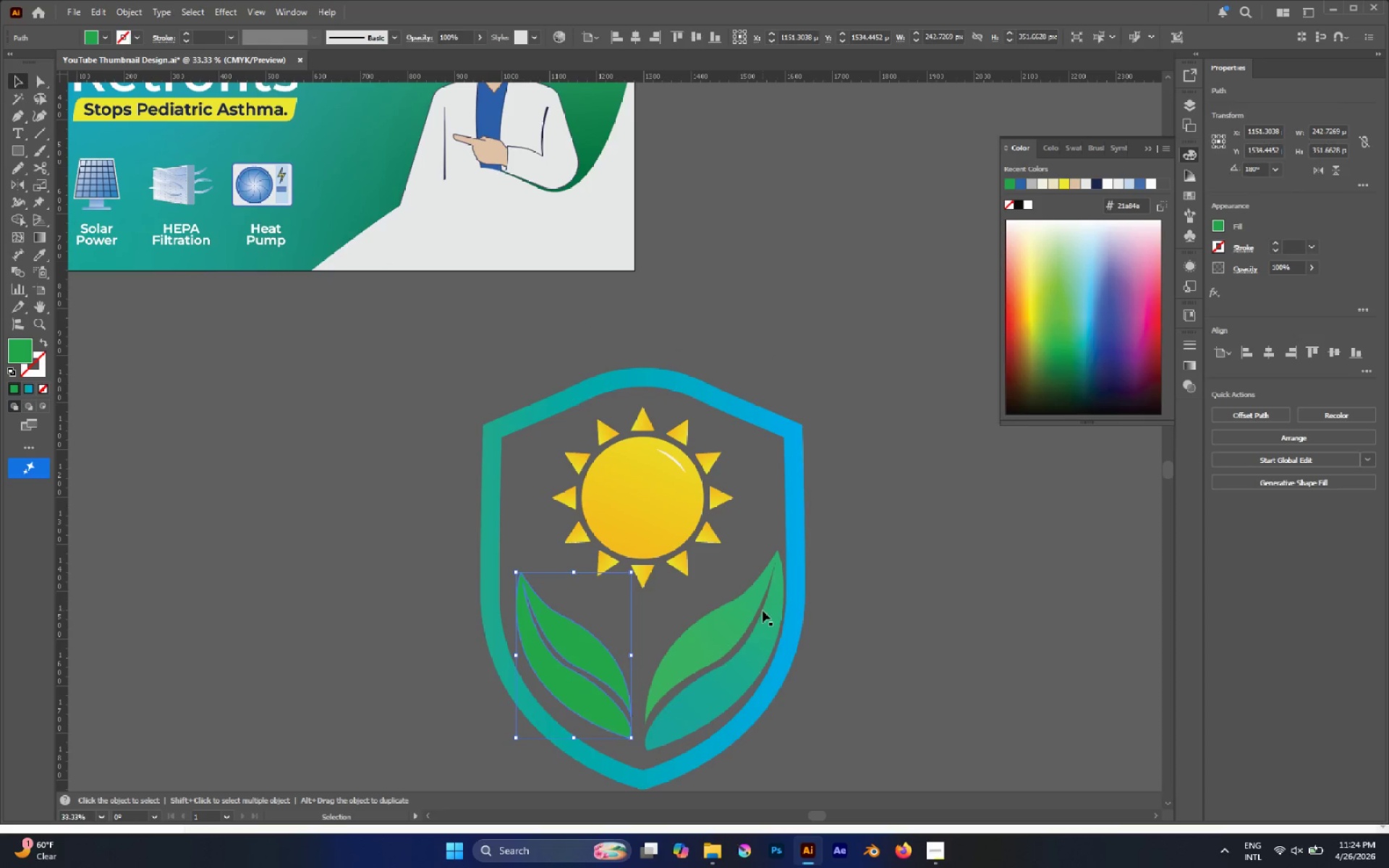 
left_click([763, 610])
 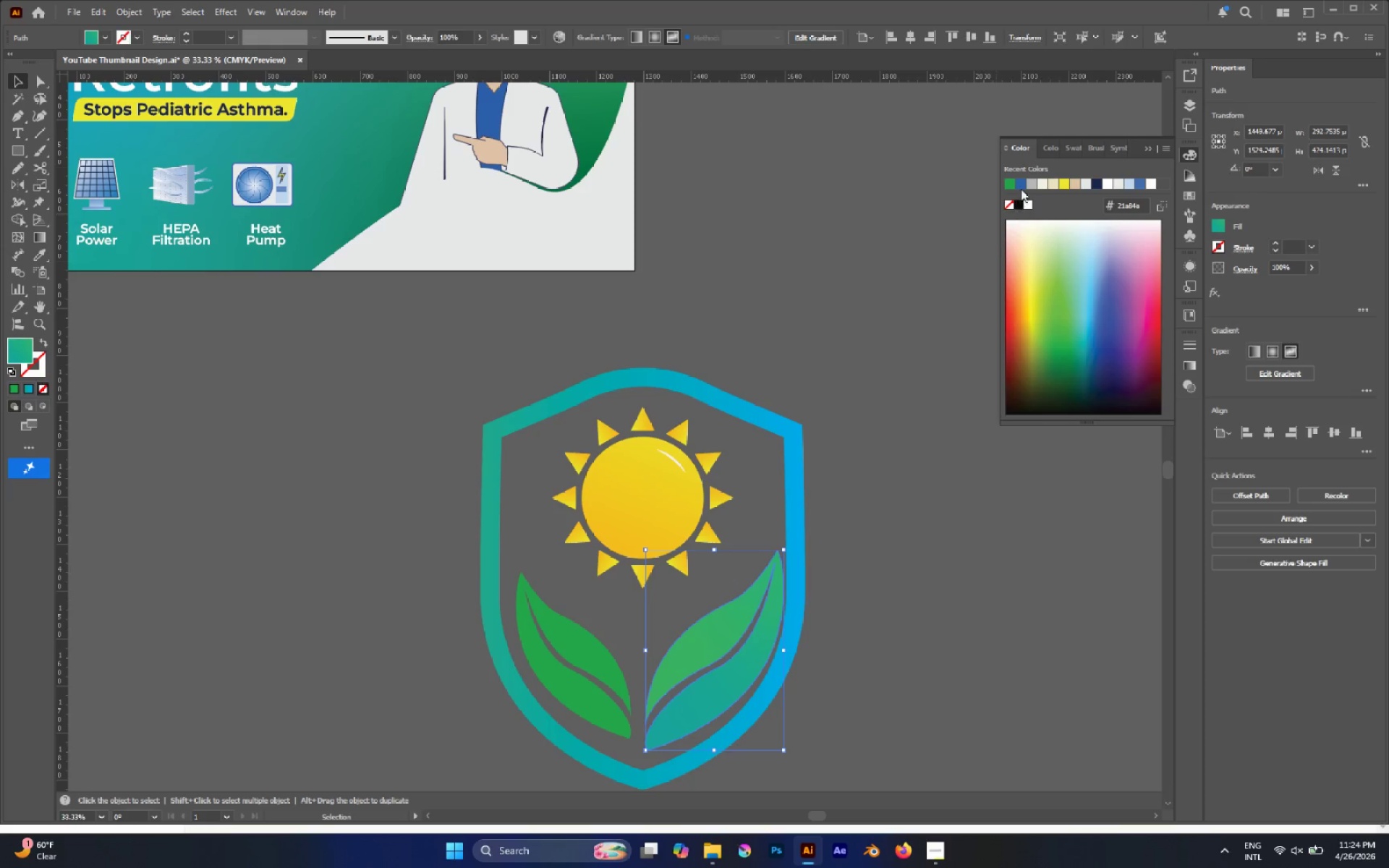 
left_click([1019, 185])
 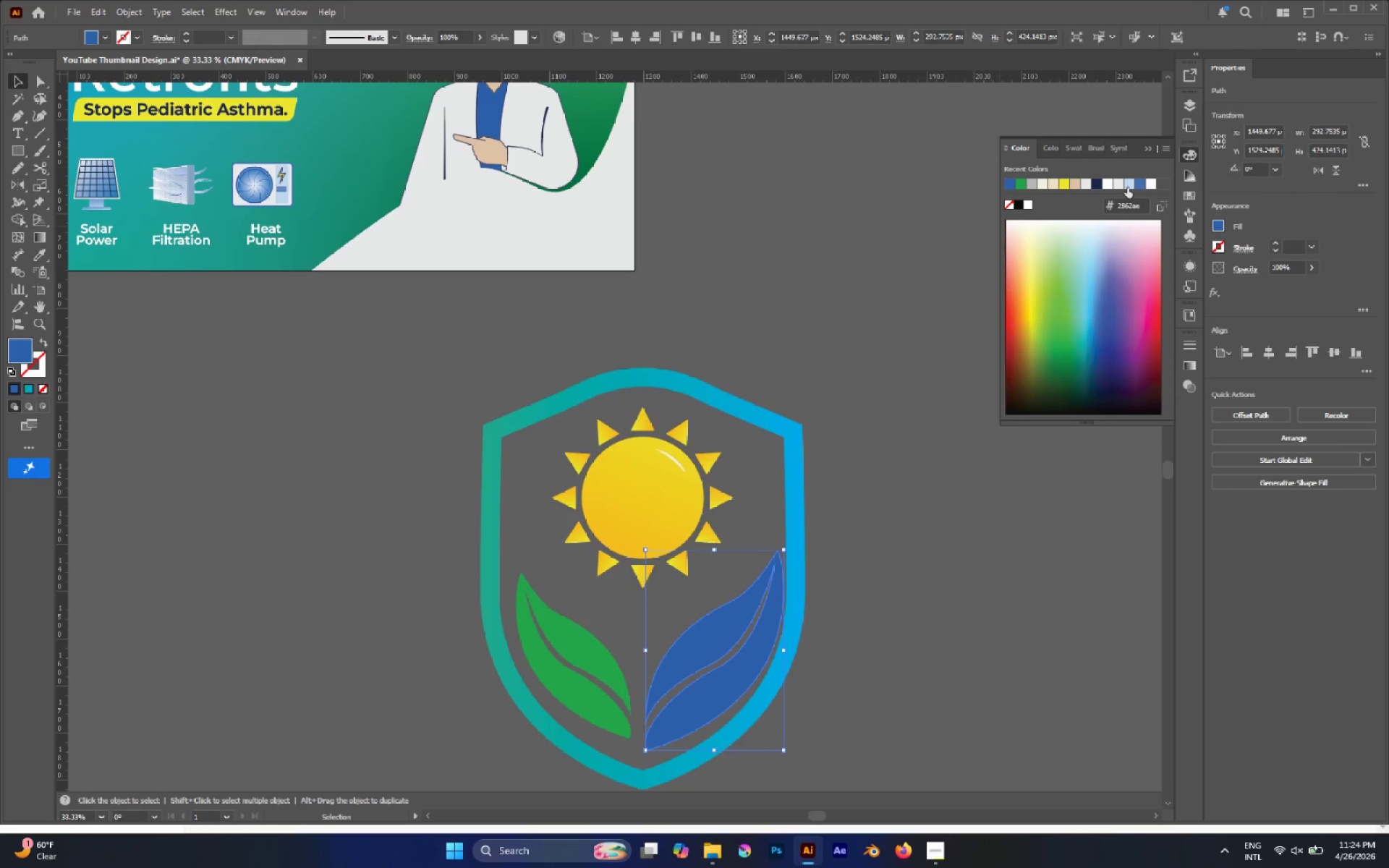 
left_click([1139, 184])
 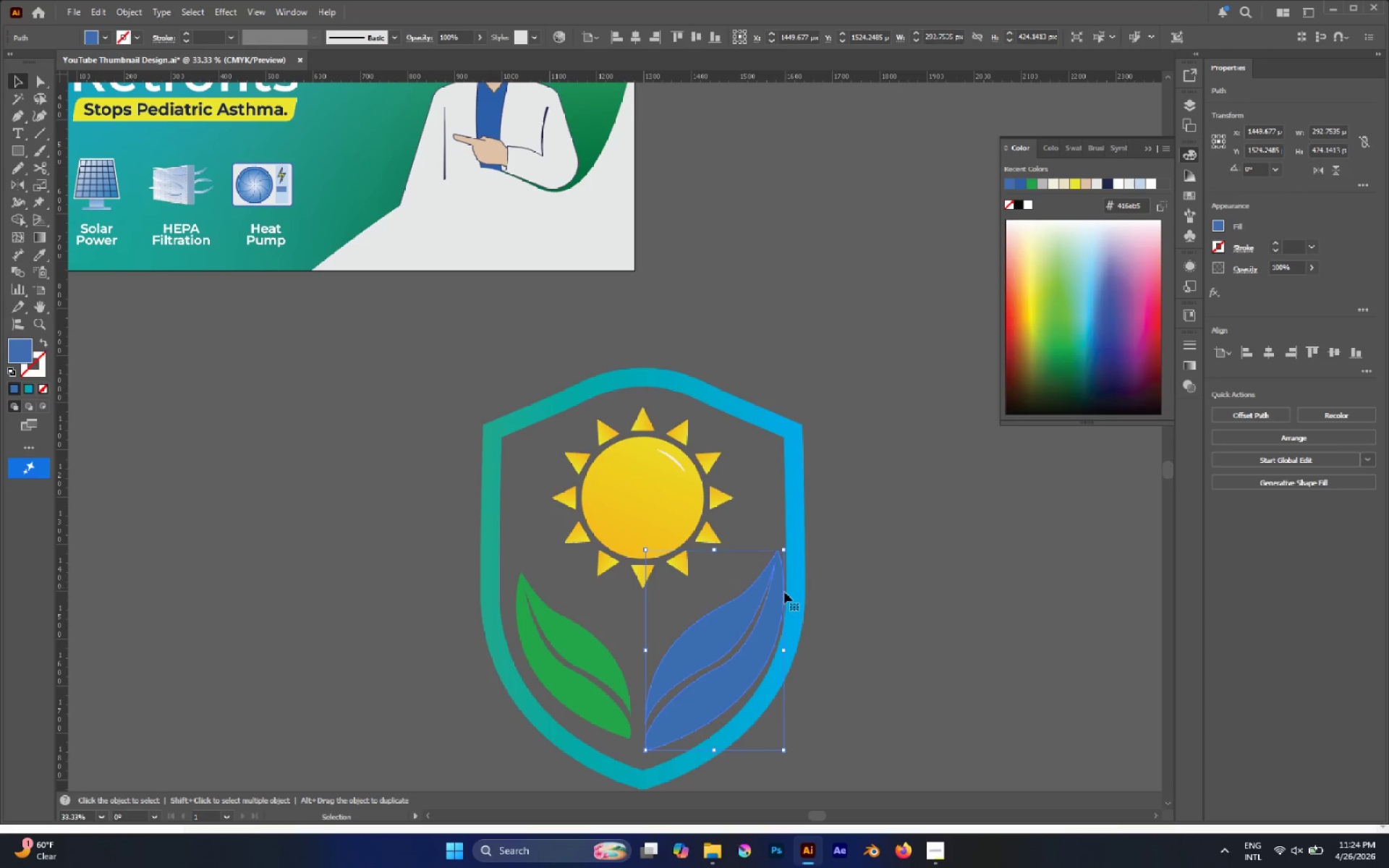 
left_click_drag(start_coordinate=[783, 595], to_coordinate=[778, 602])
 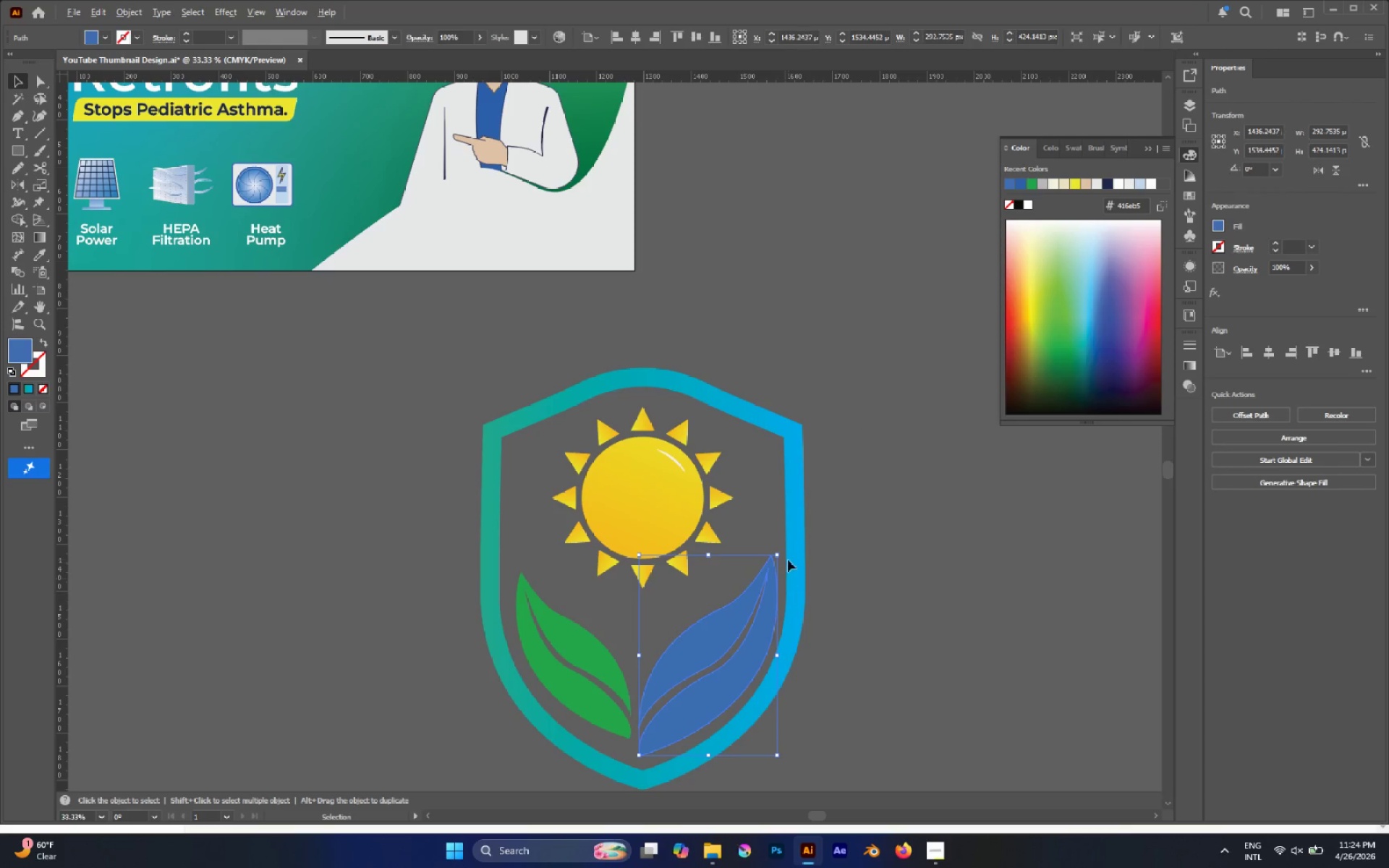 
hold_key(key=AltLeft, duration=0.42)
 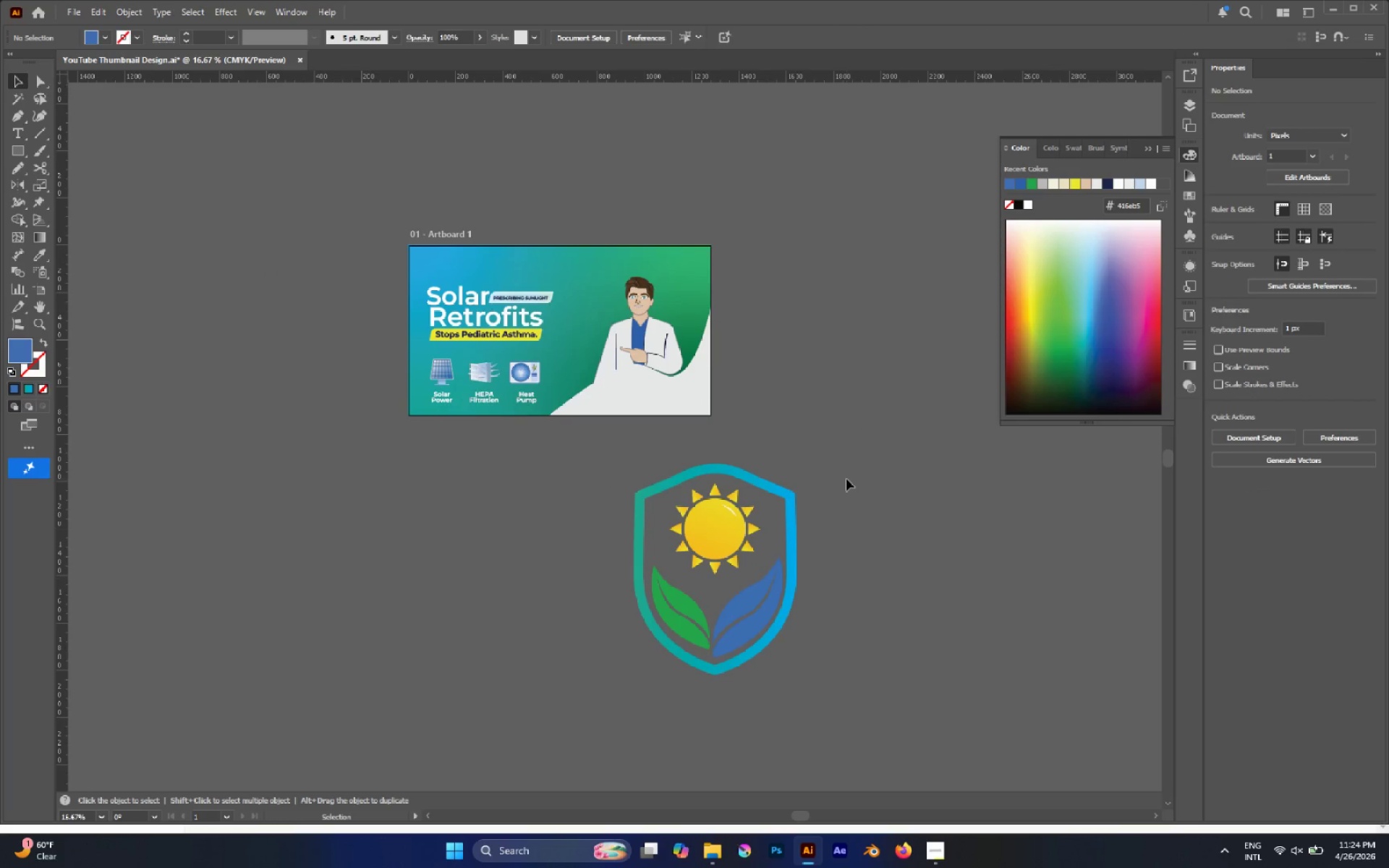 
left_click([846, 510])
 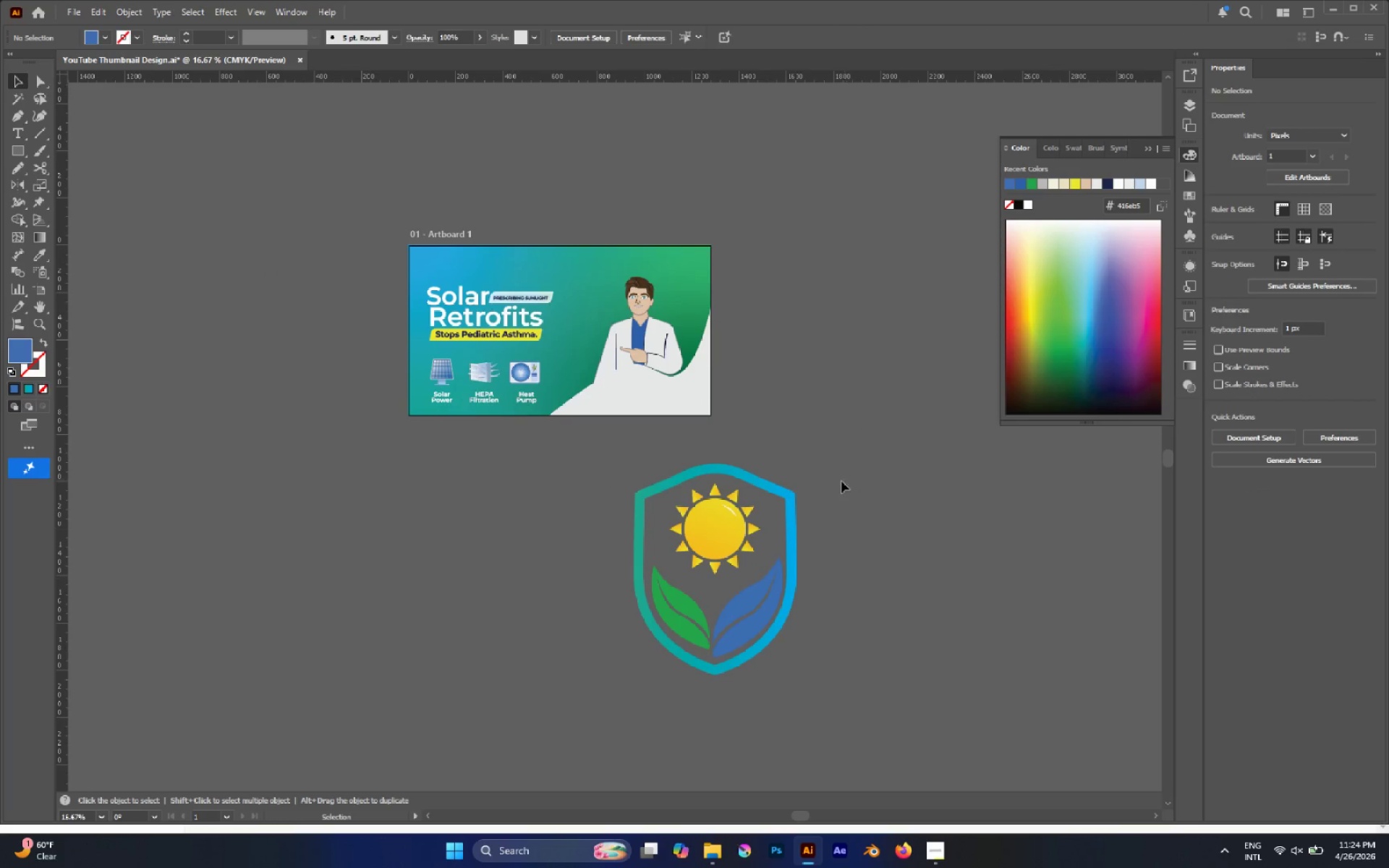 
scroll: coordinate [788, 560], scroll_direction: down, amount: 2.0
 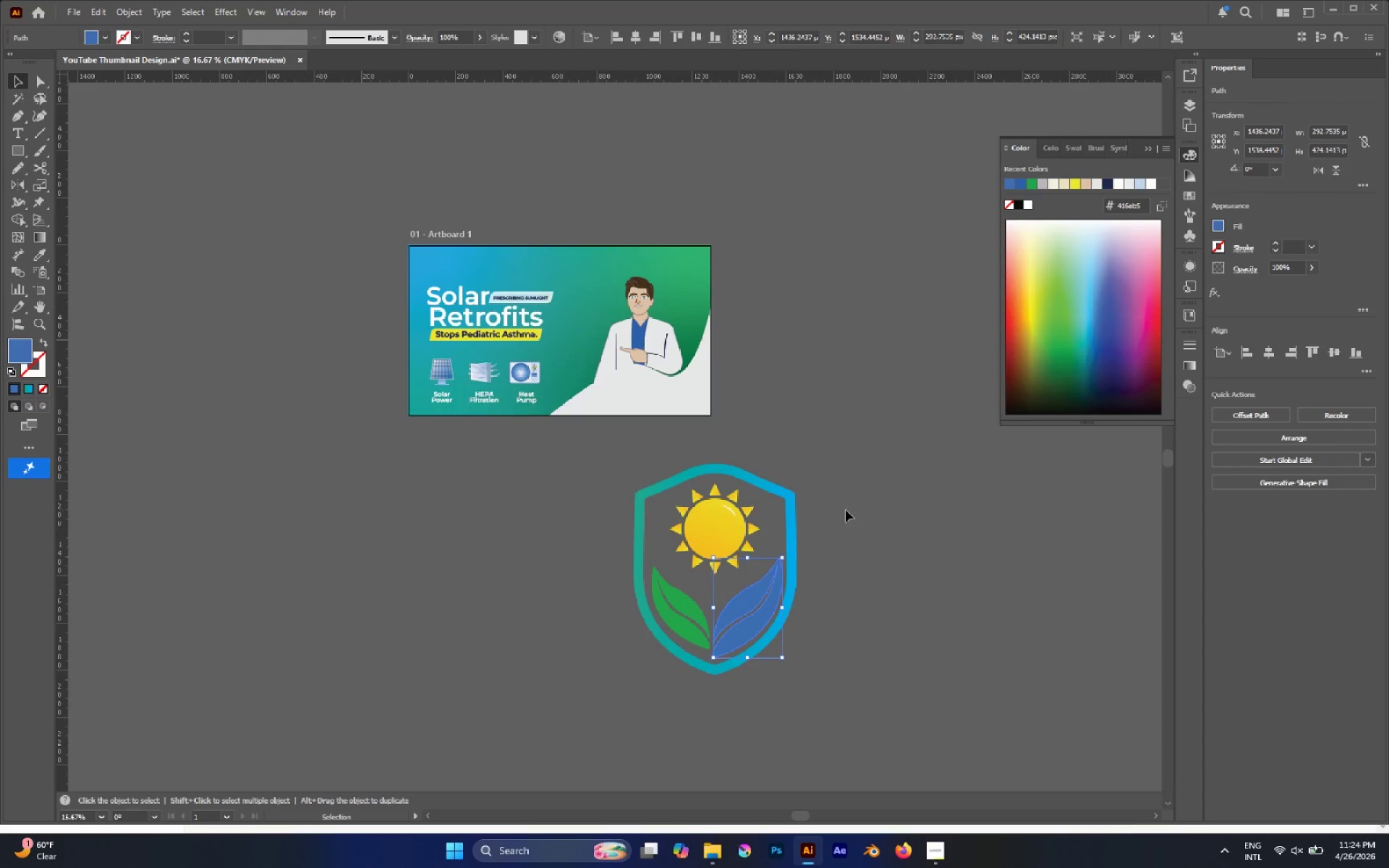 
left_click_drag(start_coordinate=[846, 479], to_coordinate=[666, 676])
 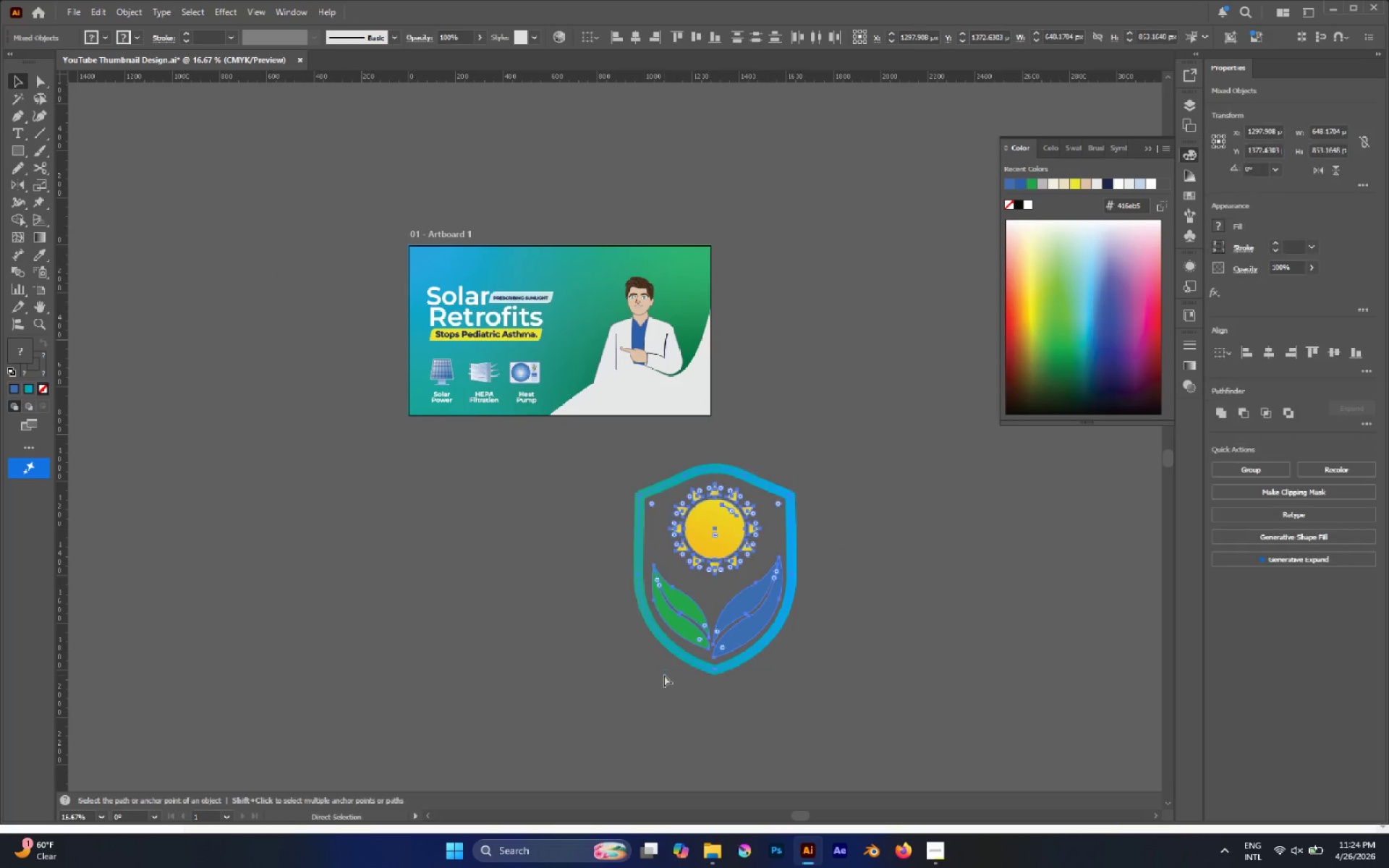 
key(Control+G)
 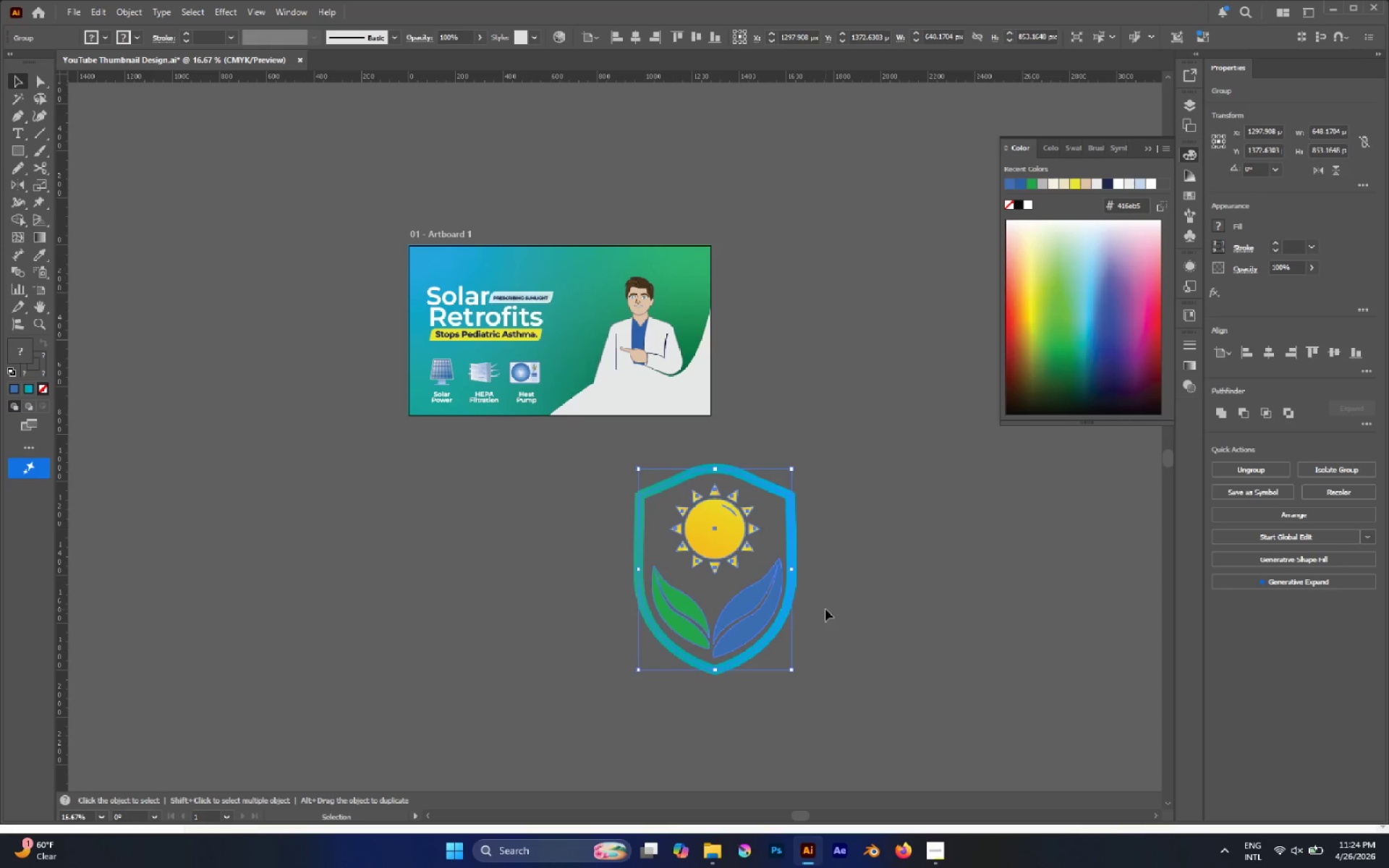 
hold_key(key=AltLeft, duration=0.44)
 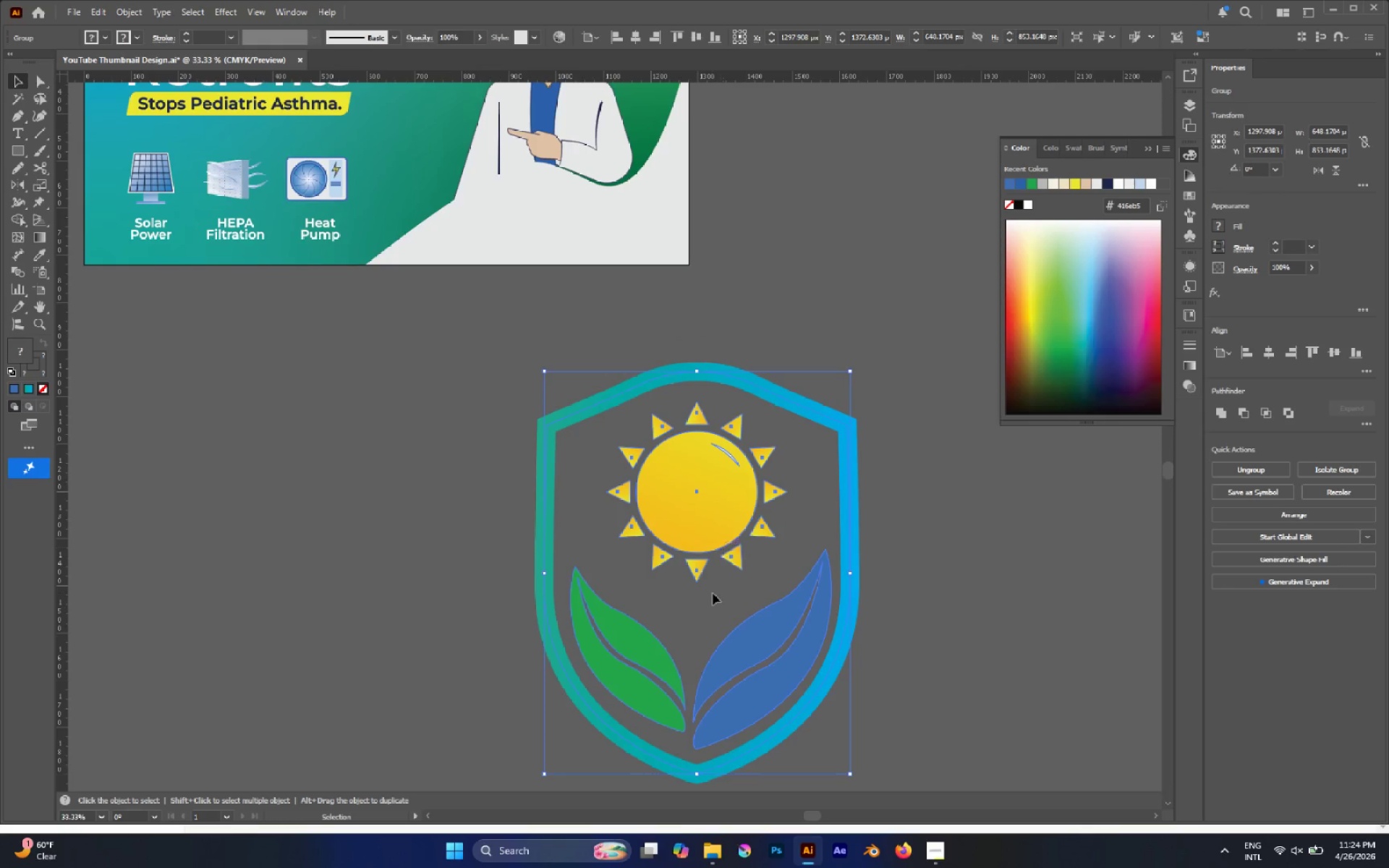 
left_click([723, 548])
 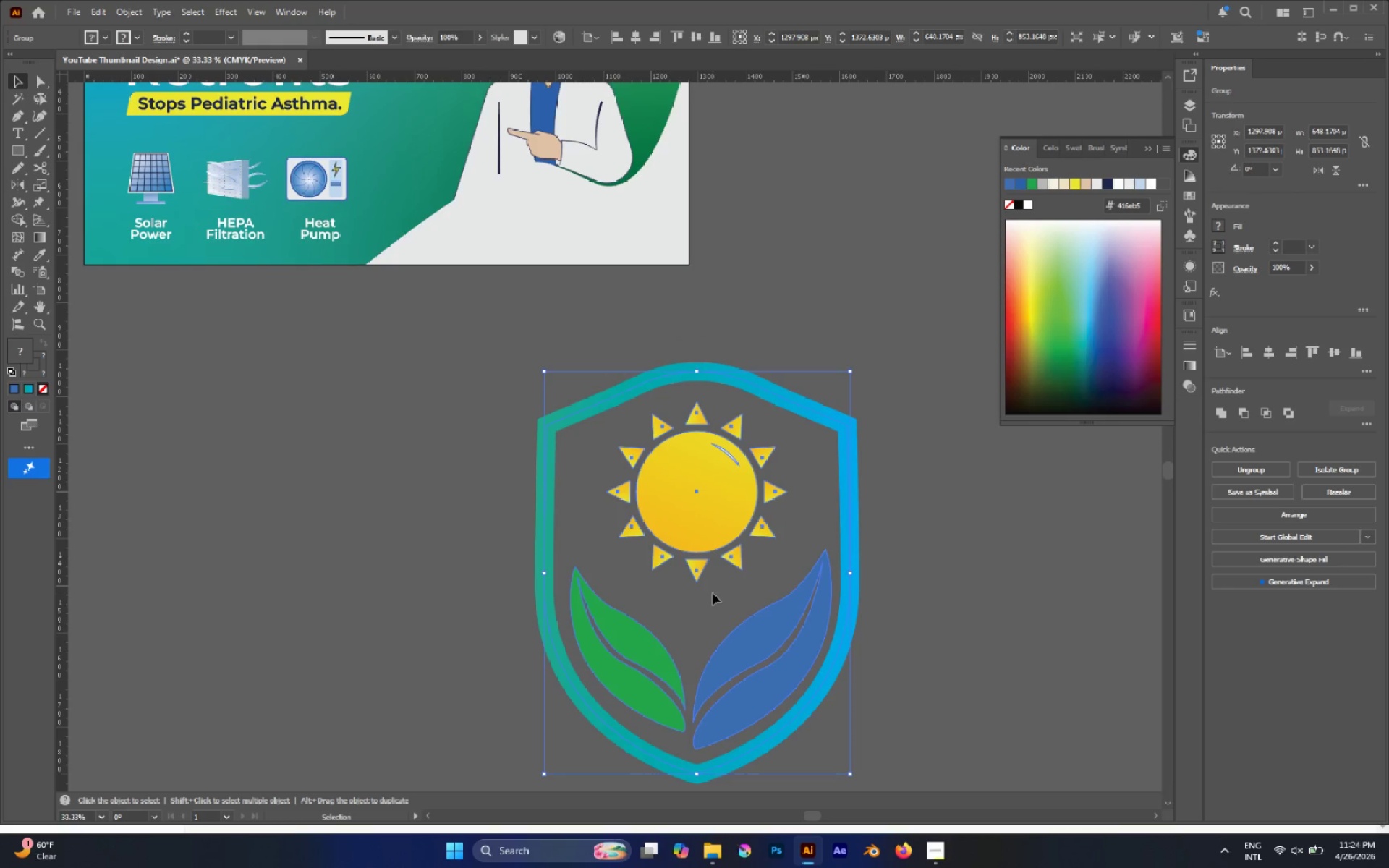 
scroll: coordinate [733, 566], scroll_direction: up, amount: 2.0
 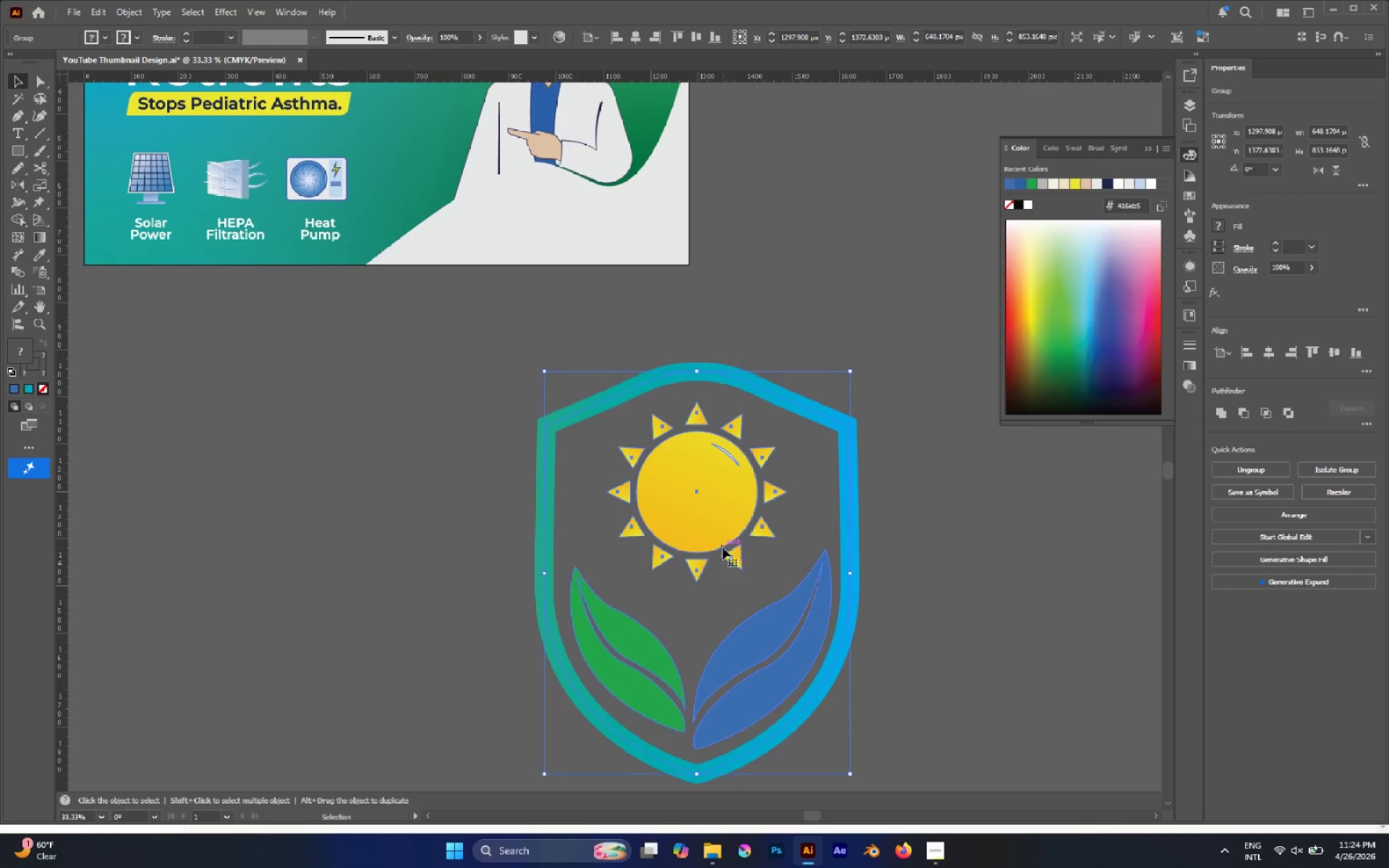 
double_click([713, 593])
 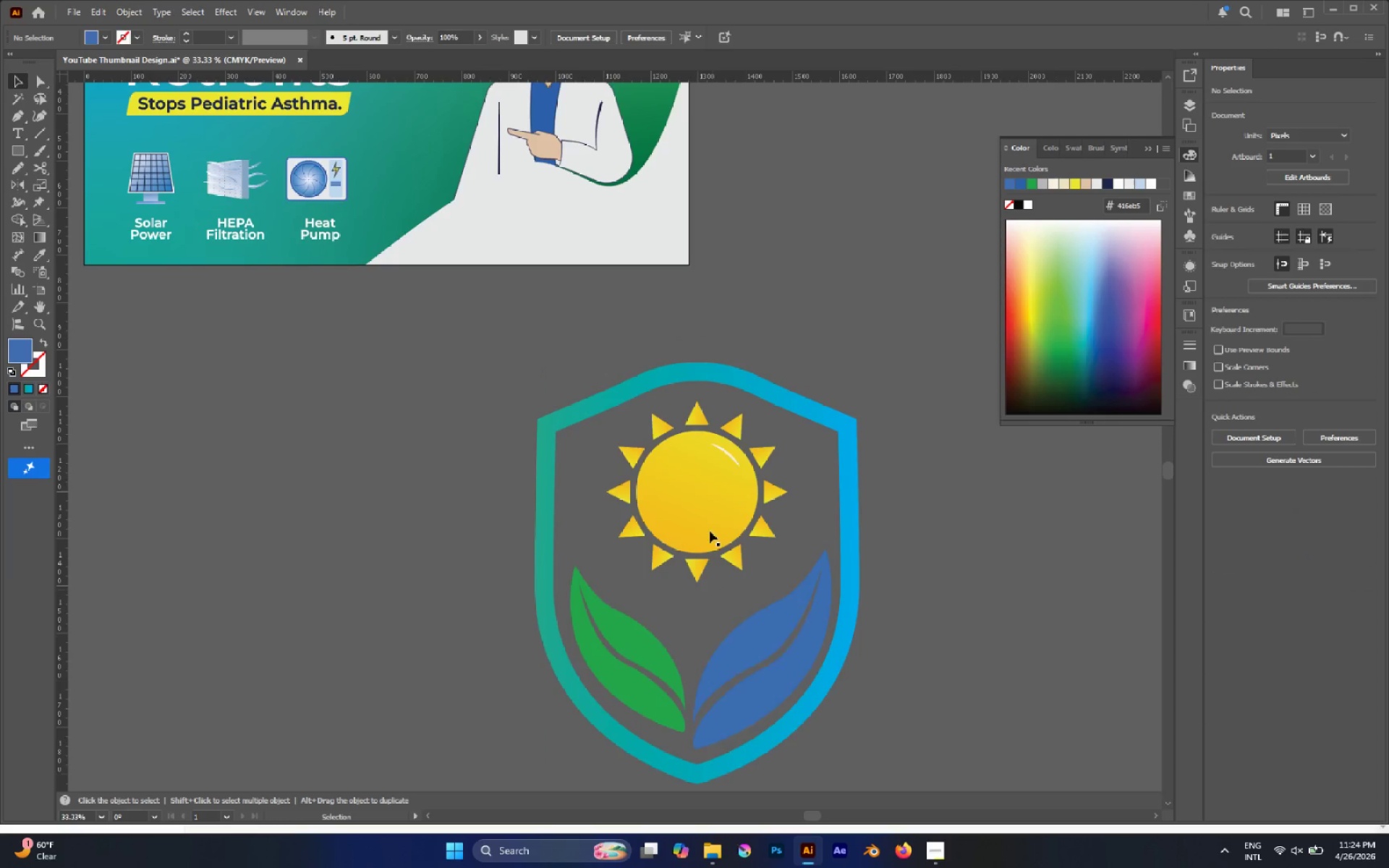 
triple_click([710, 529])
 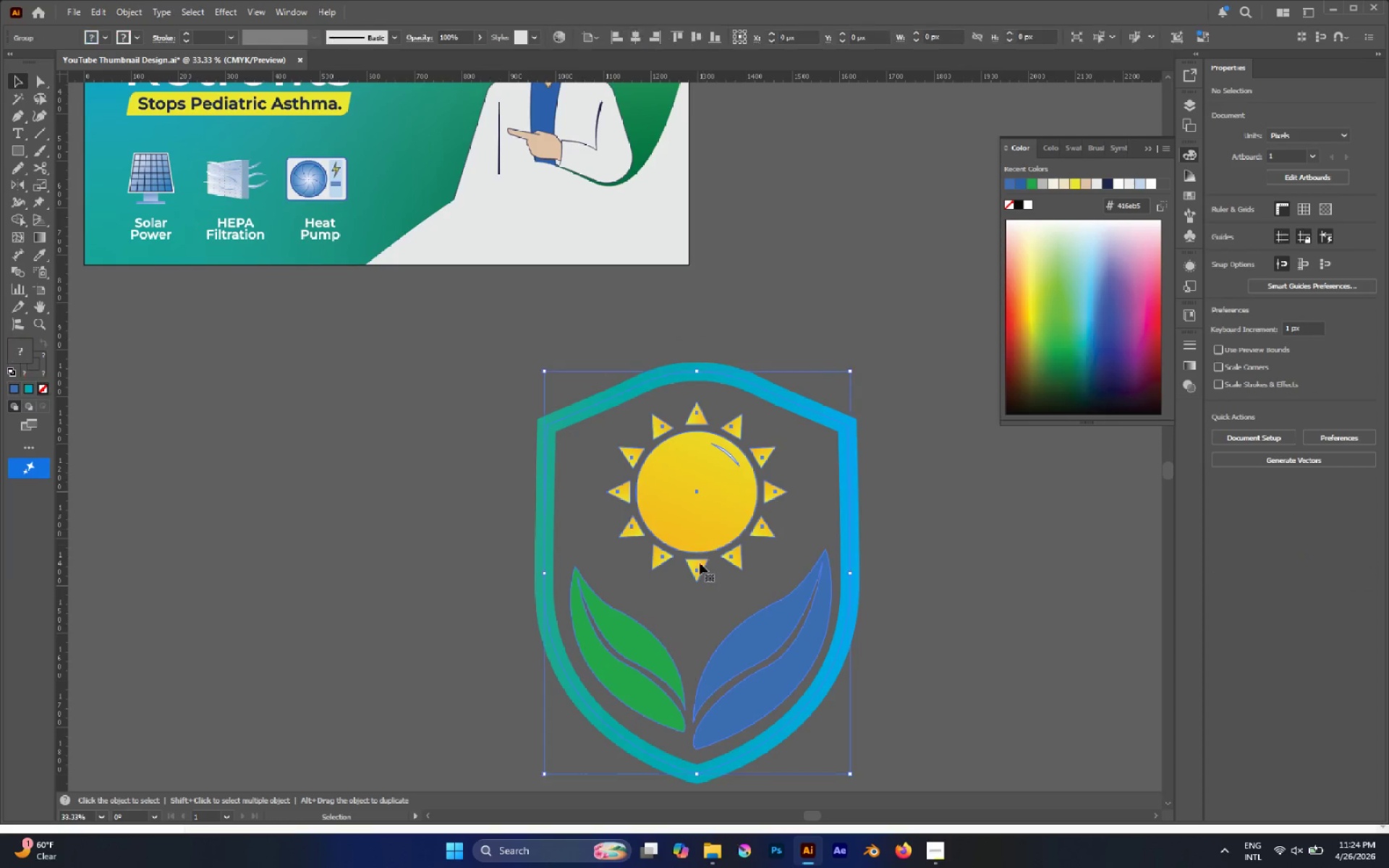 
key(CapsLock)
 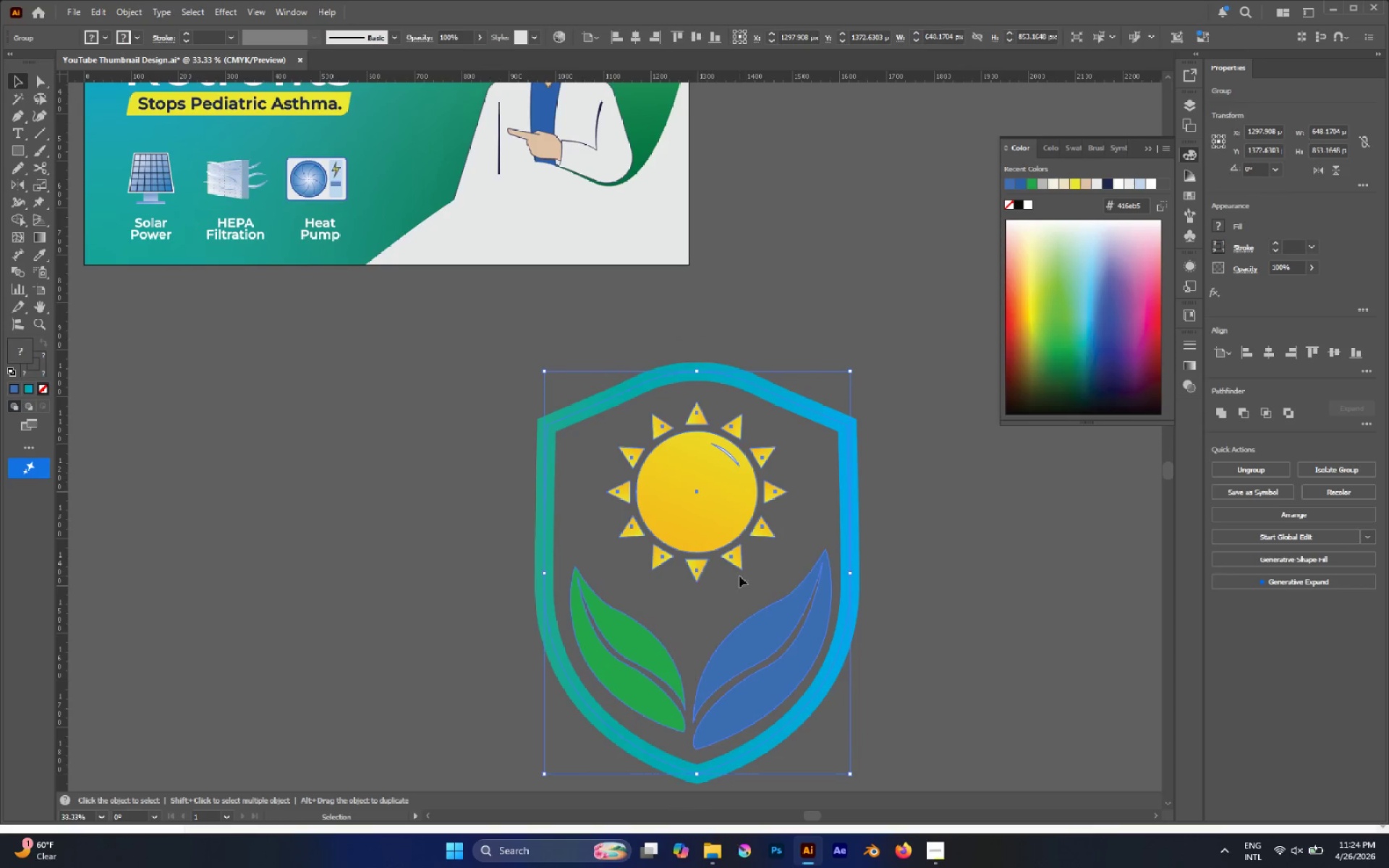 
left_click([741, 576])
 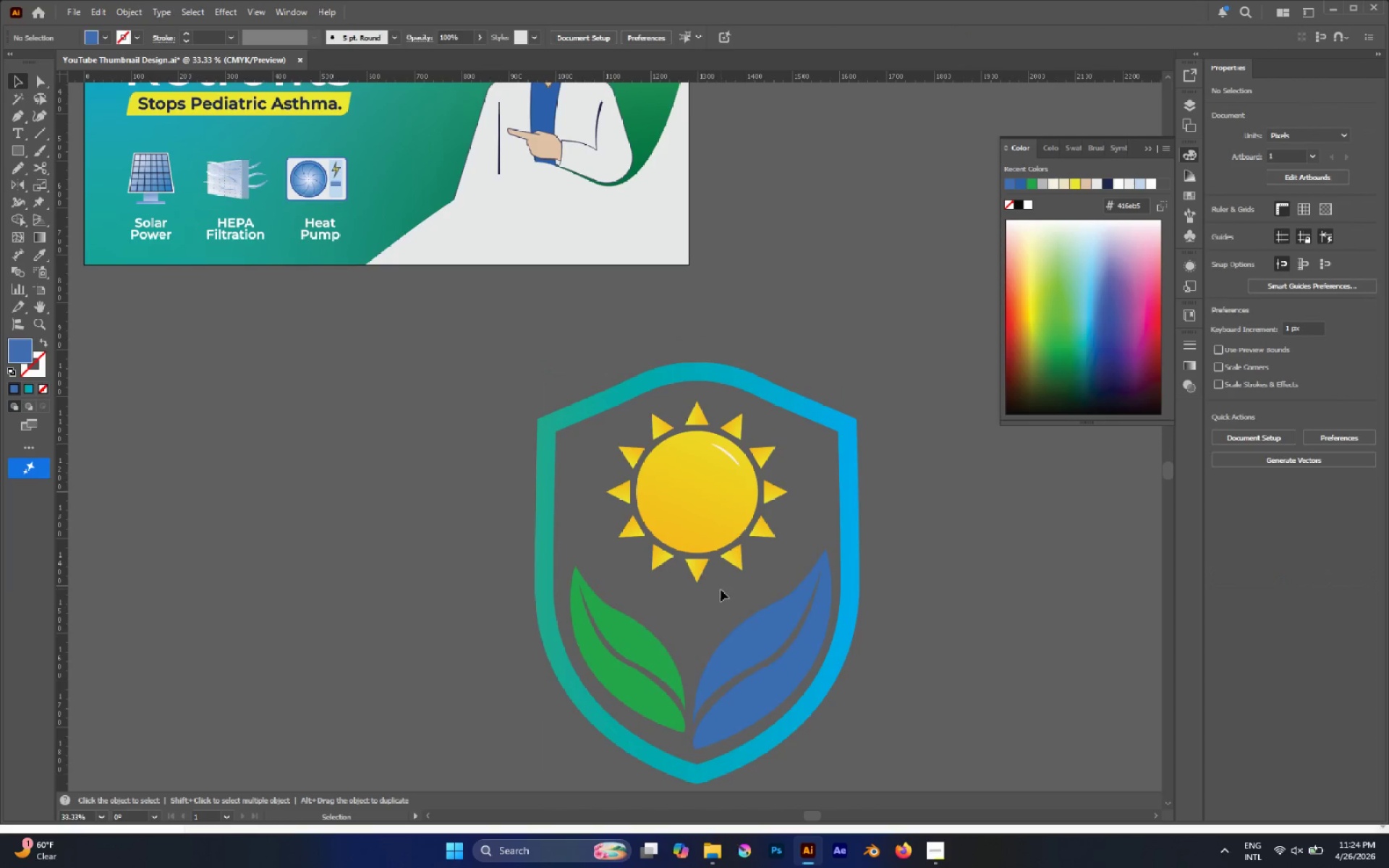 
left_click([758, 619])
 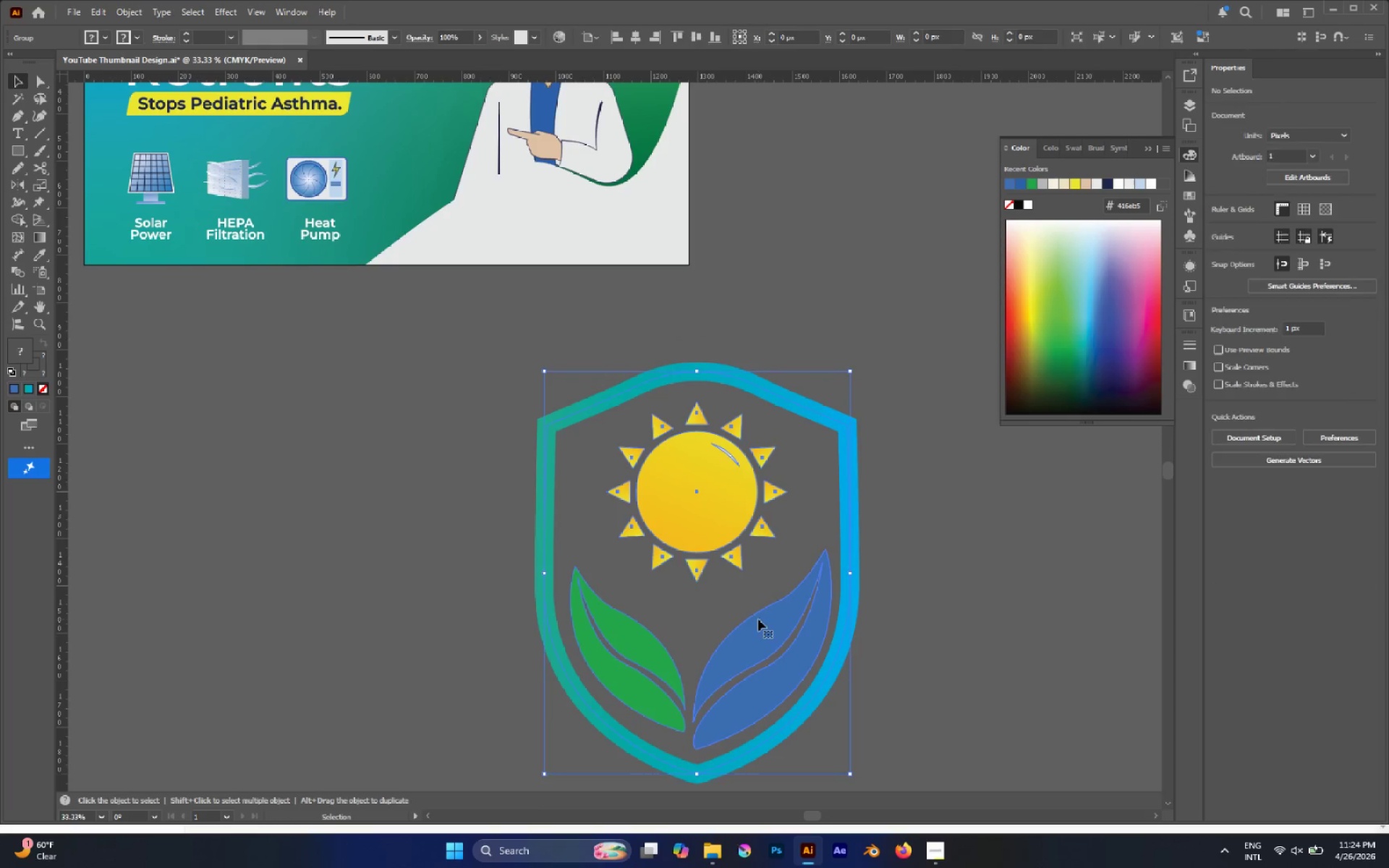 
key(Control+Shift+G)
 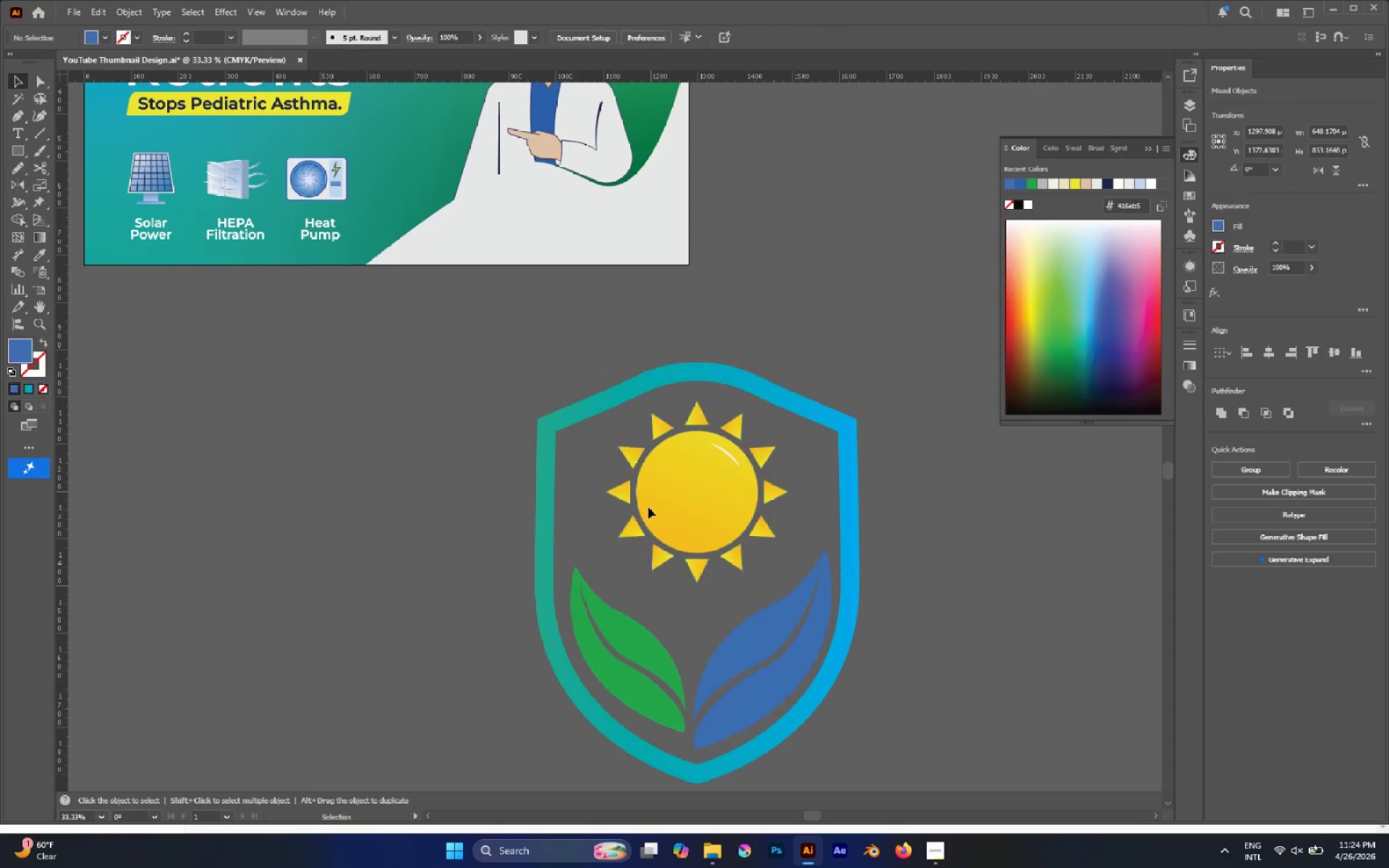 
double_click([700, 506])
 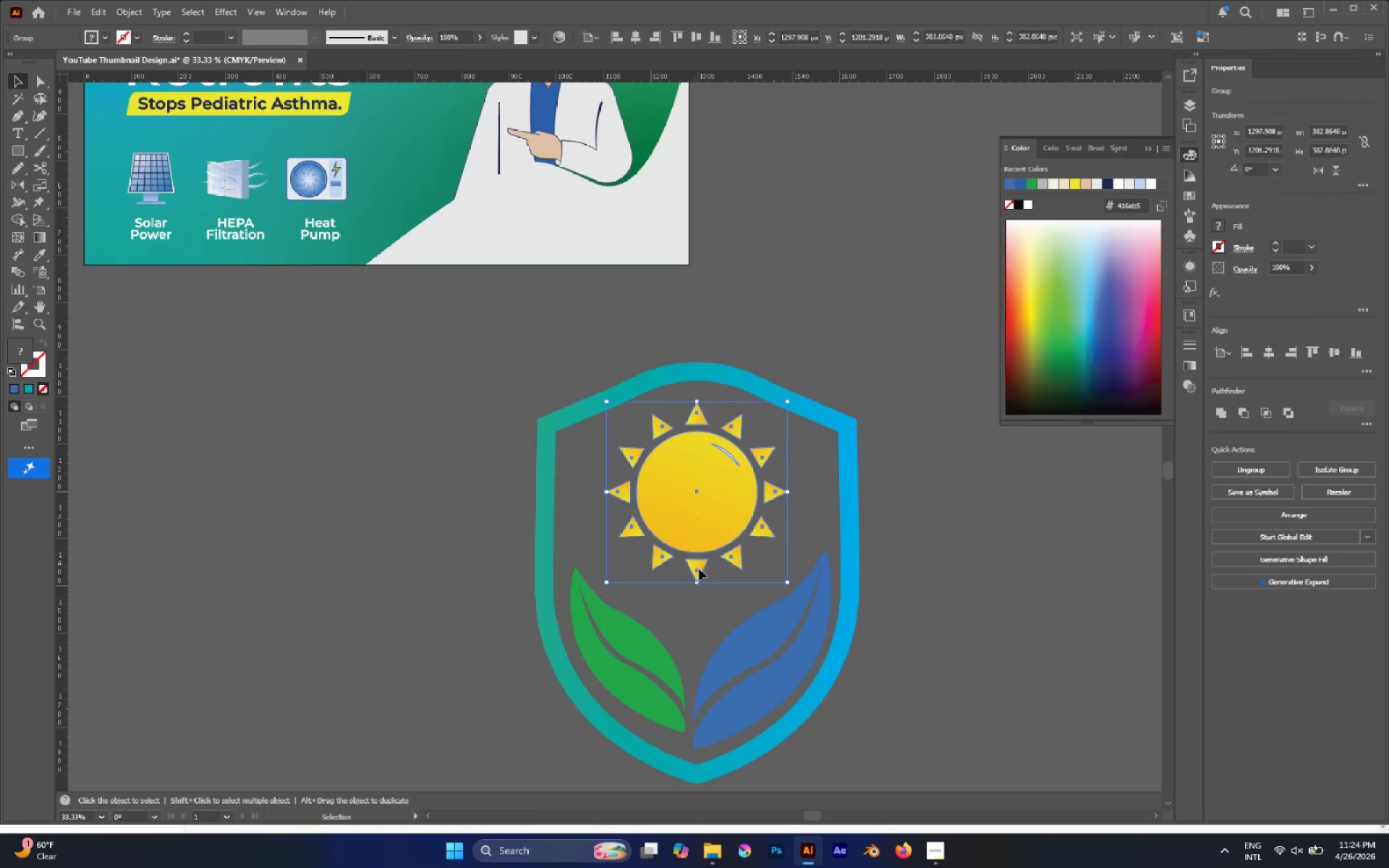 
hold_key(key=ShiftLeft, duration=2.25)
left_click_drag(start_coordinate=[697, 579], to_coordinate=[705, 619])
 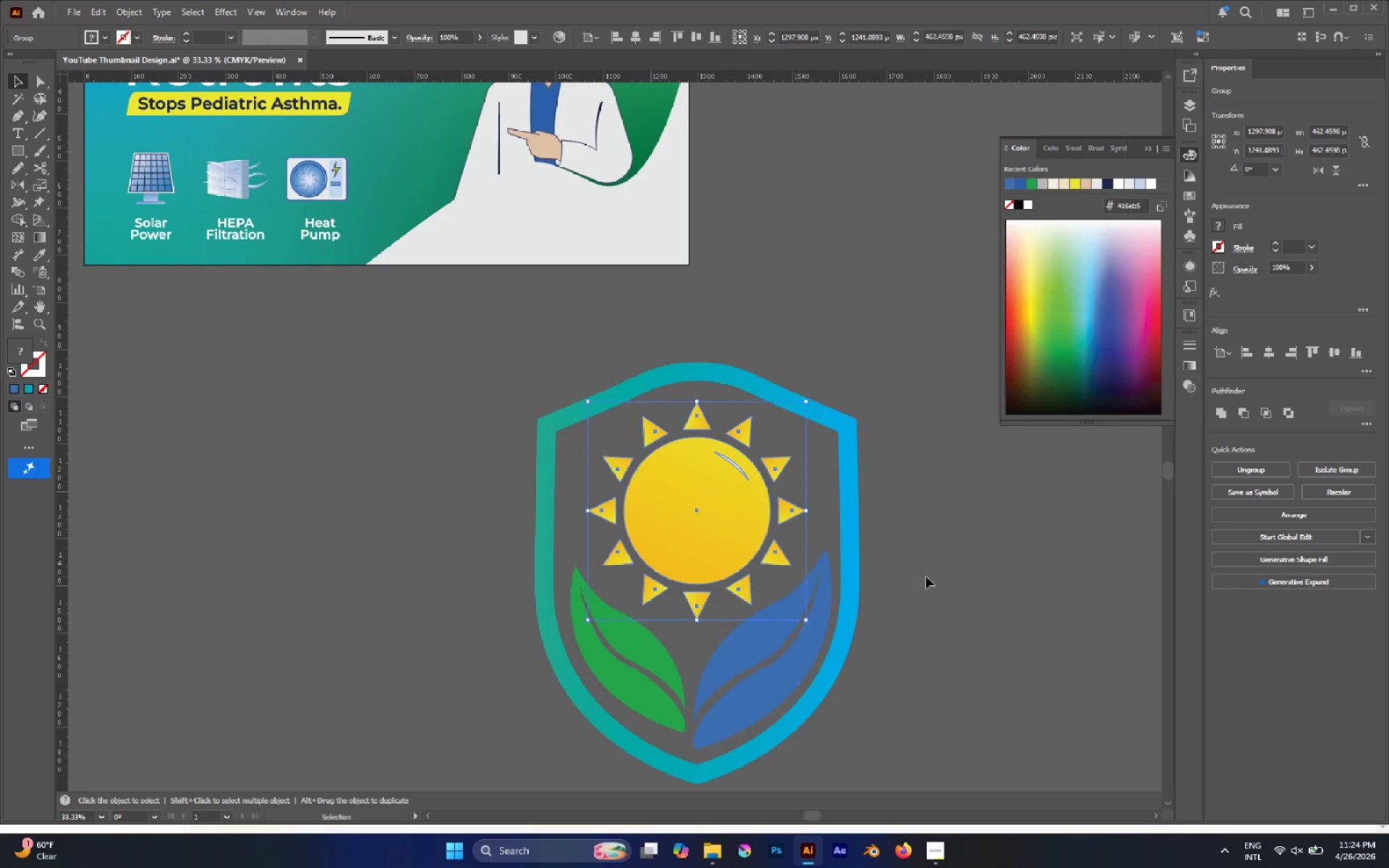 
left_click([926, 576])
 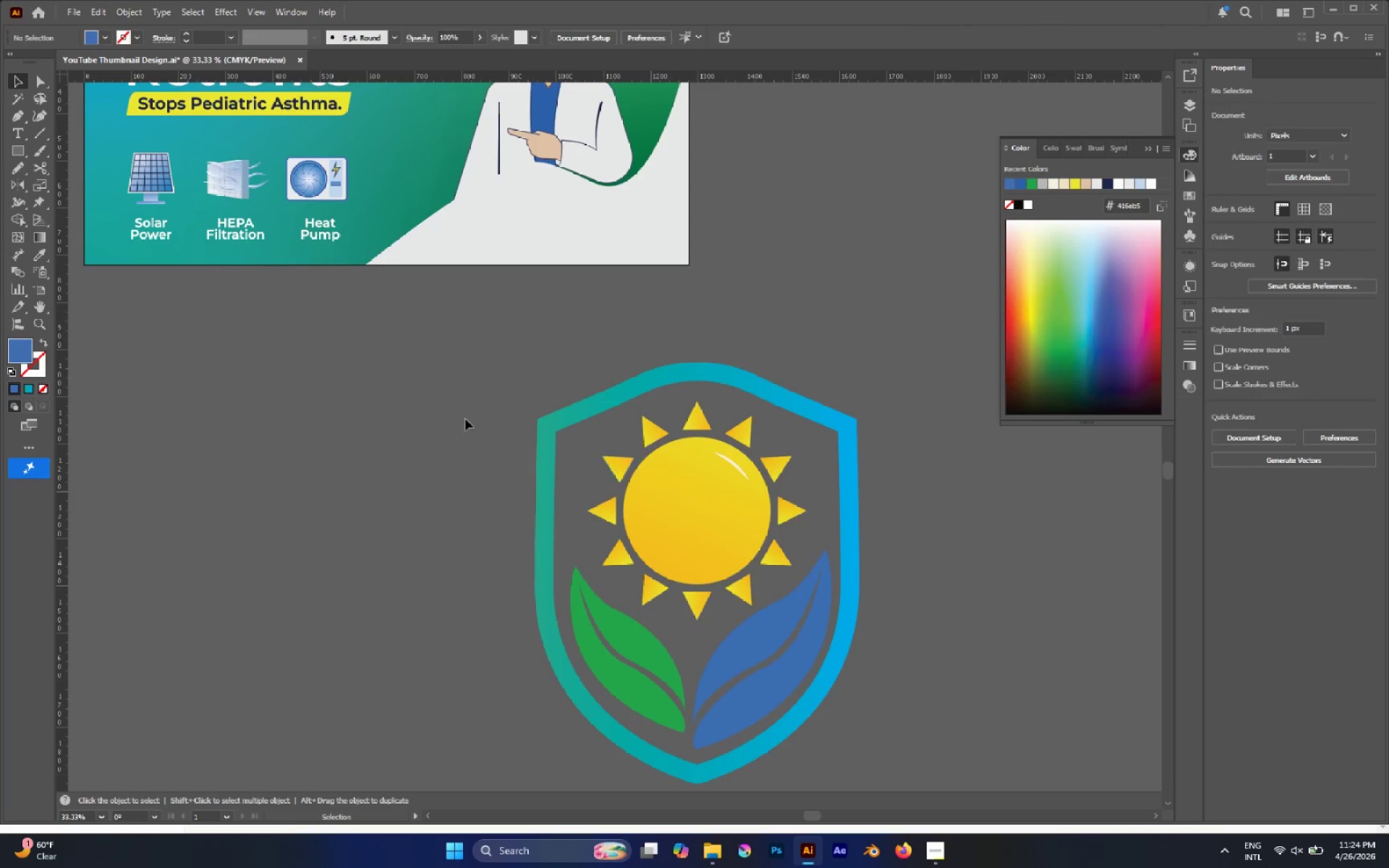 
left_click_drag(start_coordinate=[463, 417], to_coordinate=[889, 710])
 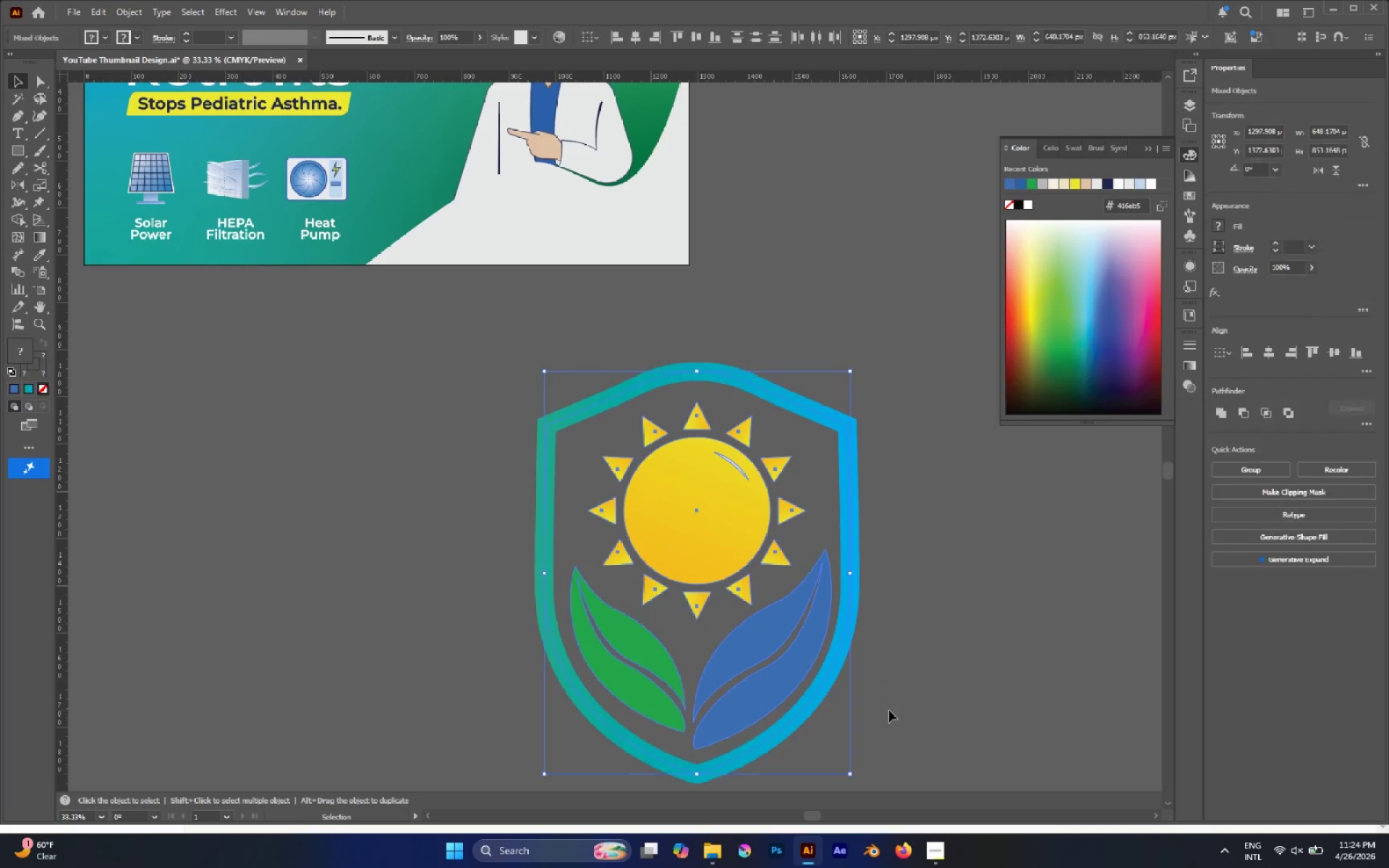 
key(Control+G)
 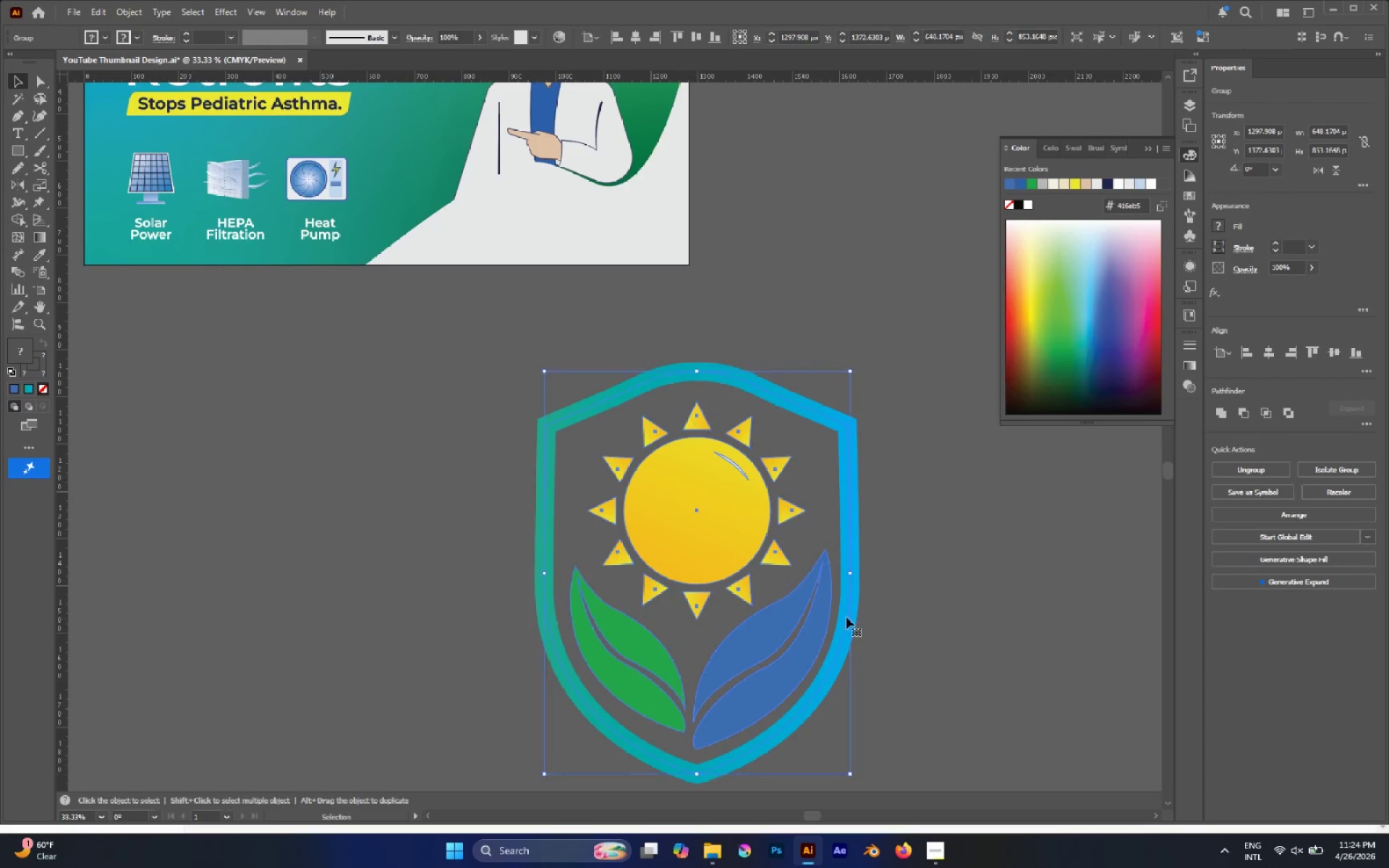 
hold_key(key=AltLeft, duration=0.38)
scroll: coordinate [846, 616], scroll_direction: down, amount: 2.0
 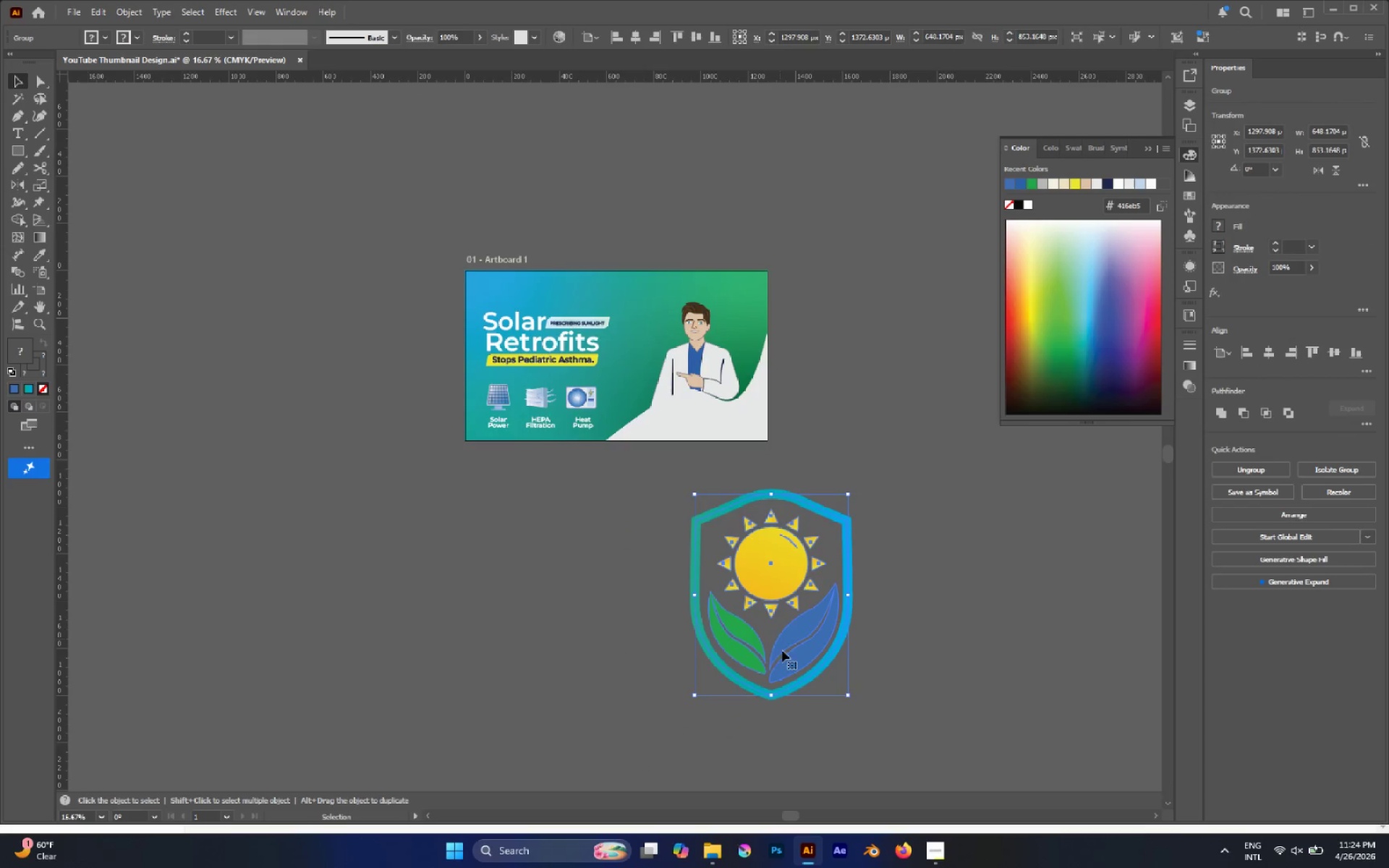 
hold_key(key=ShiftLeft, duration=1.59)
left_click_drag(start_coordinate=[773, 697], to_coordinate=[773, 587])
 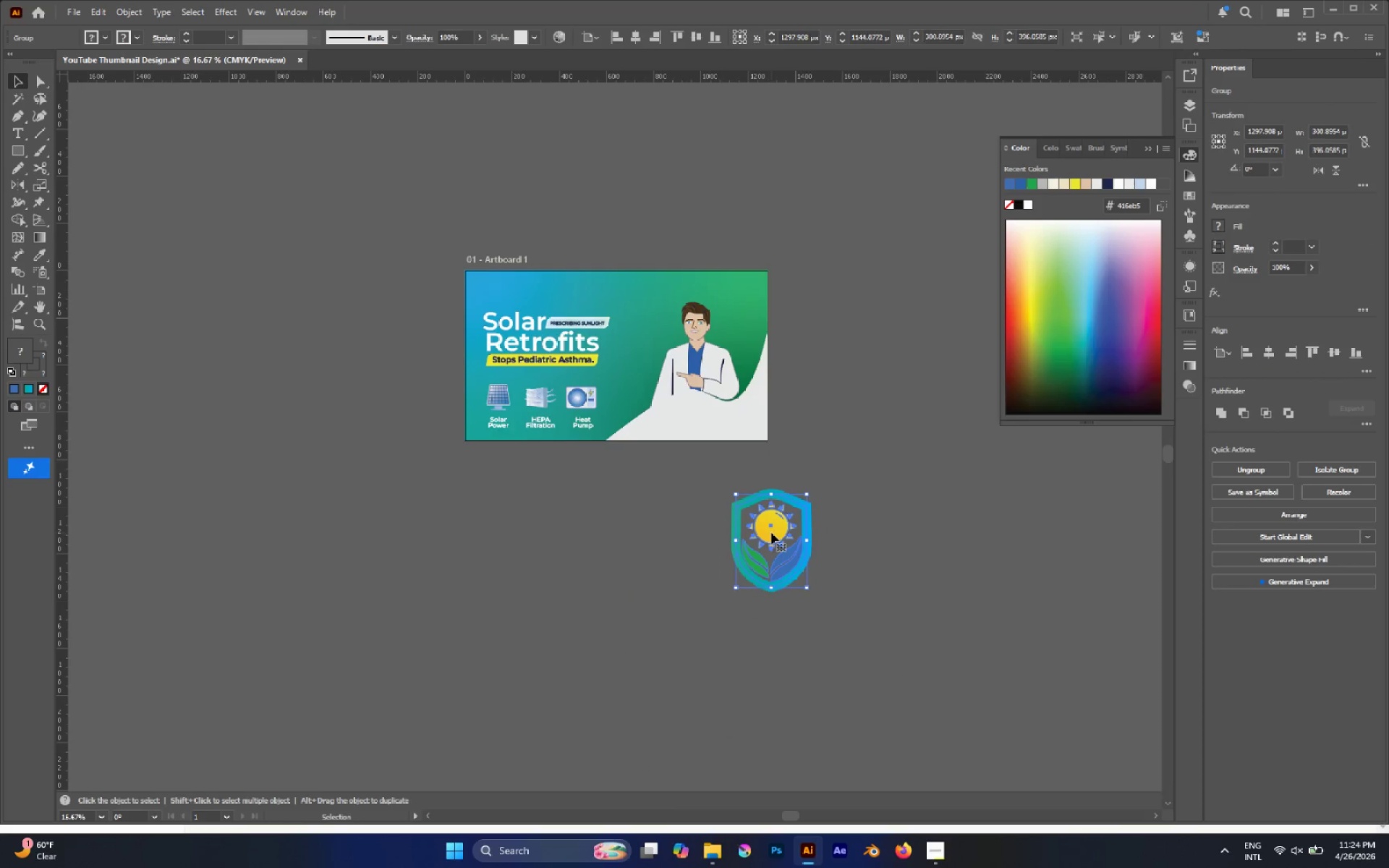 
left_click_drag(start_coordinate=[771, 532], to_coordinate=[684, 419])
 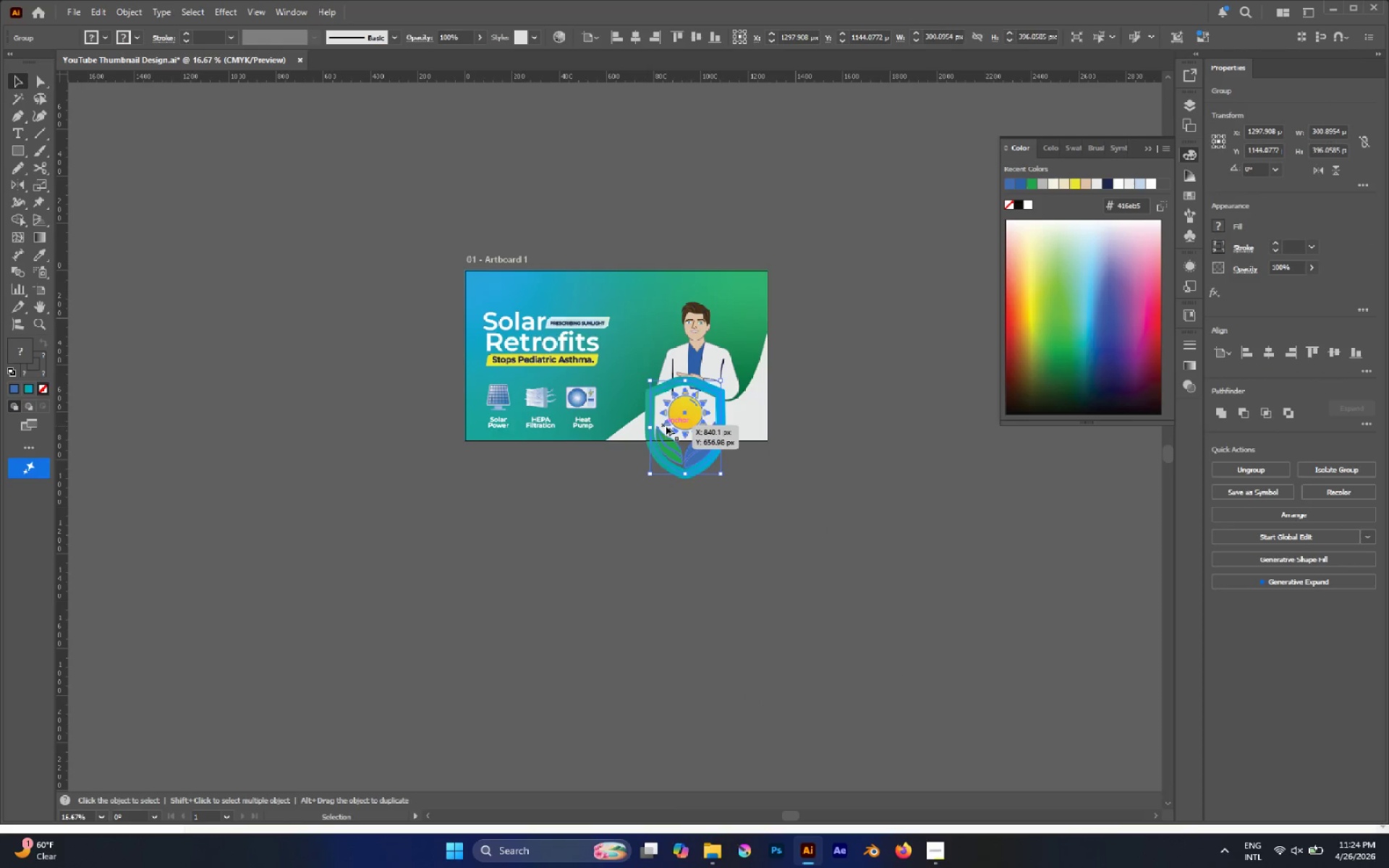 
hold_key(key=AltLeft, duration=0.75)
scroll: coordinate [676, 432], scroll_direction: up, amount: 4.0
 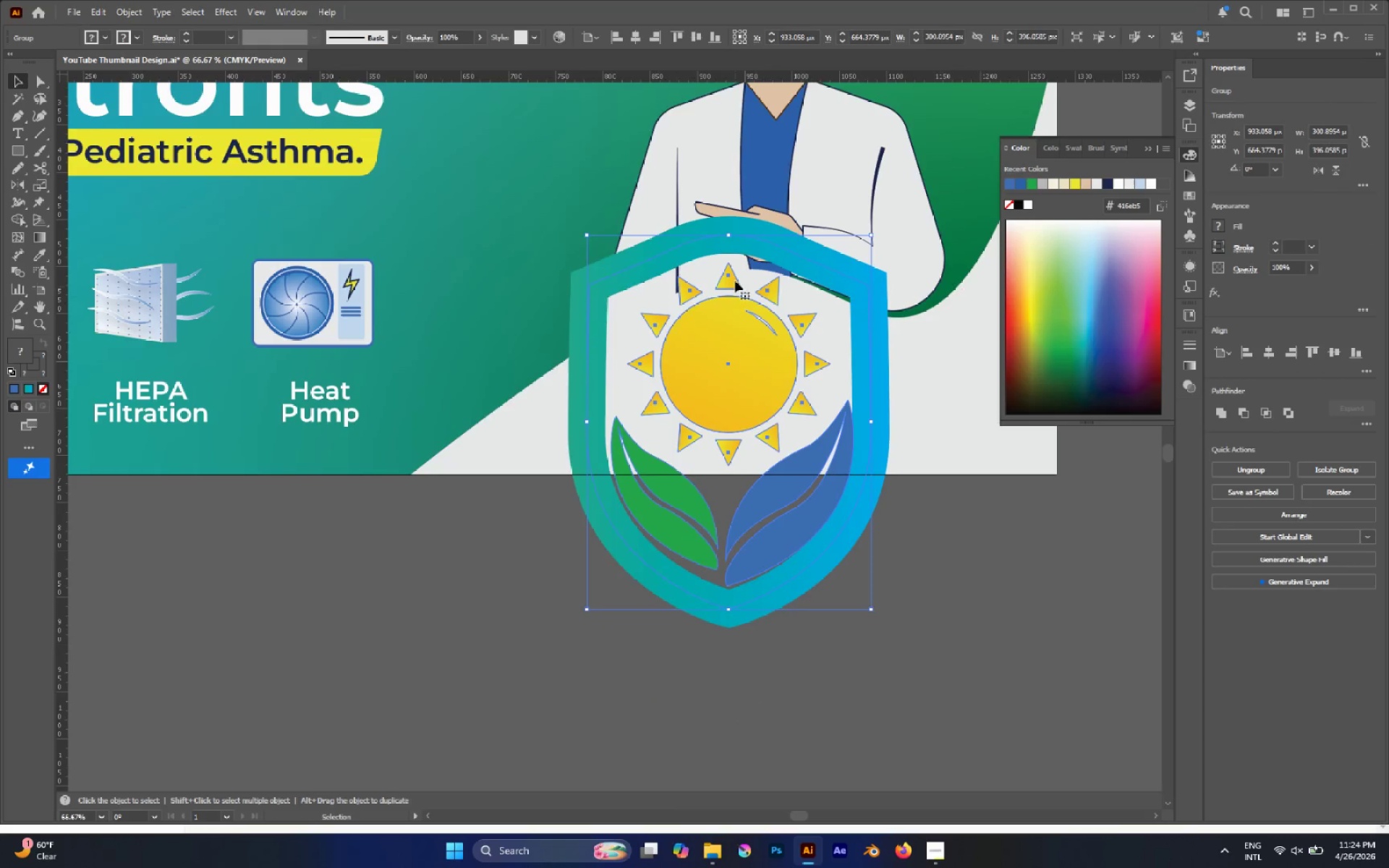 
hold_key(key=ShiftLeft, duration=1.67)
left_click_drag(start_coordinate=[729, 237], to_coordinate=[740, 446])
 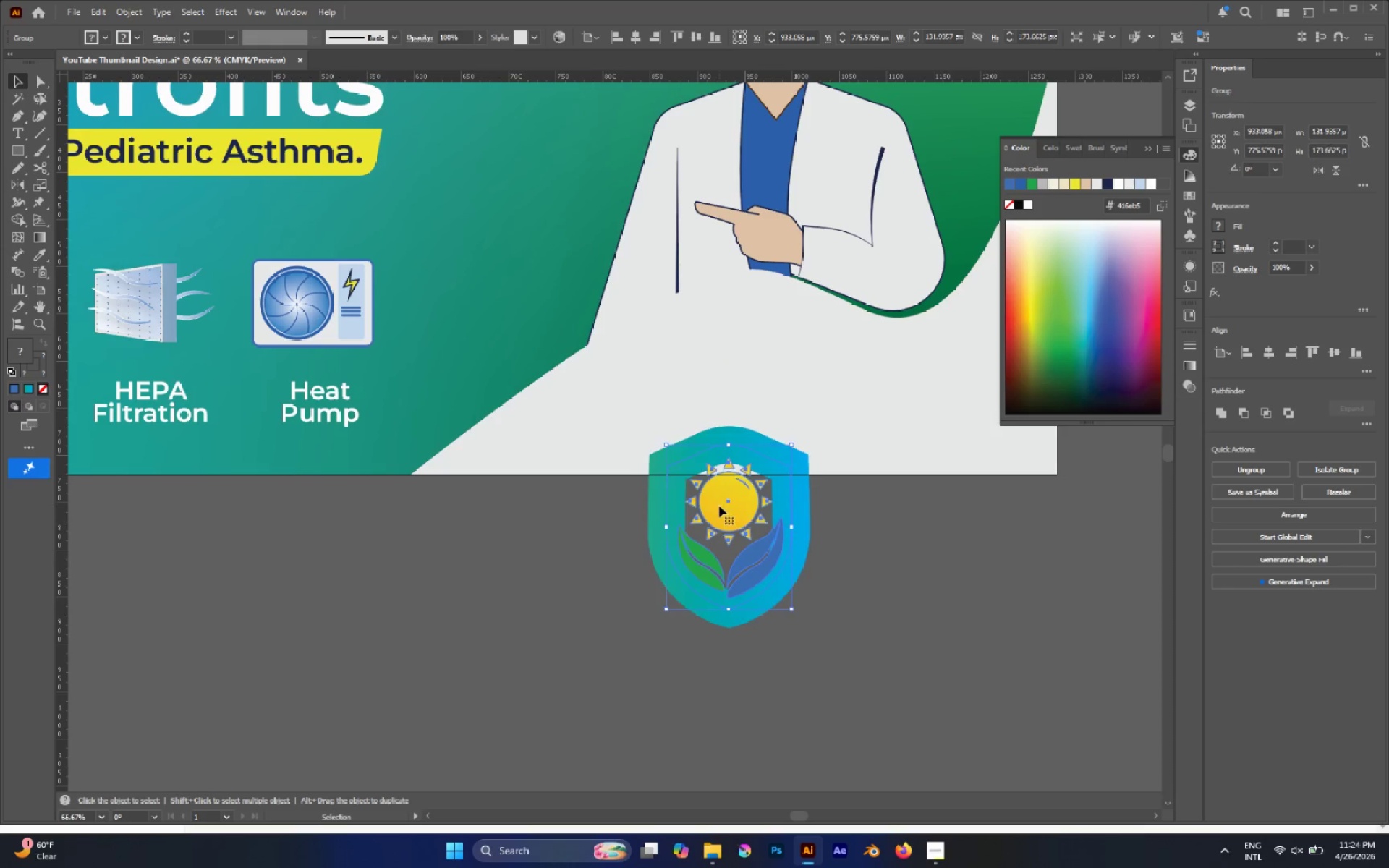 
left_click_drag(start_coordinate=[720, 504], to_coordinate=[762, 345])
 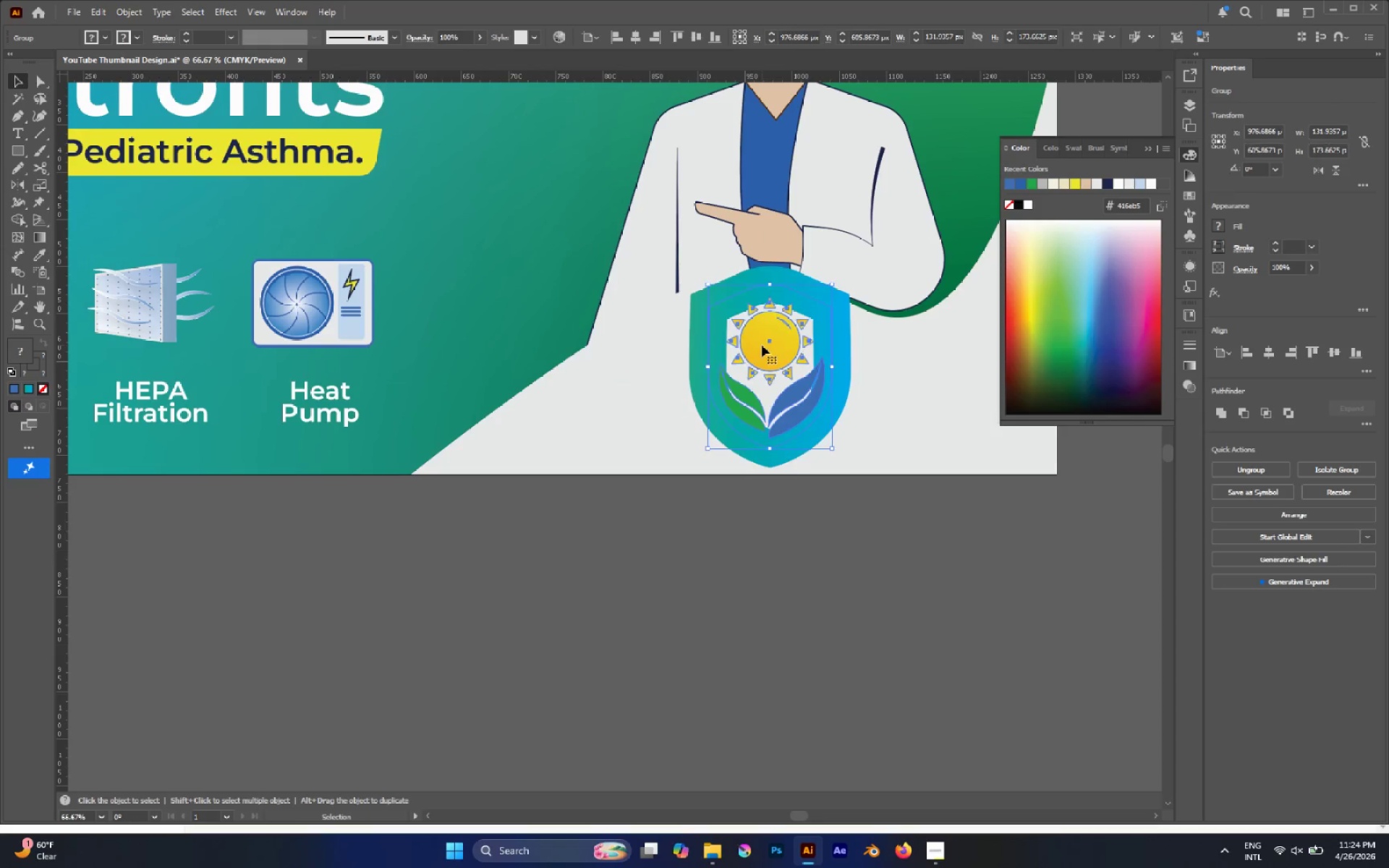 
key(Control+Z)
 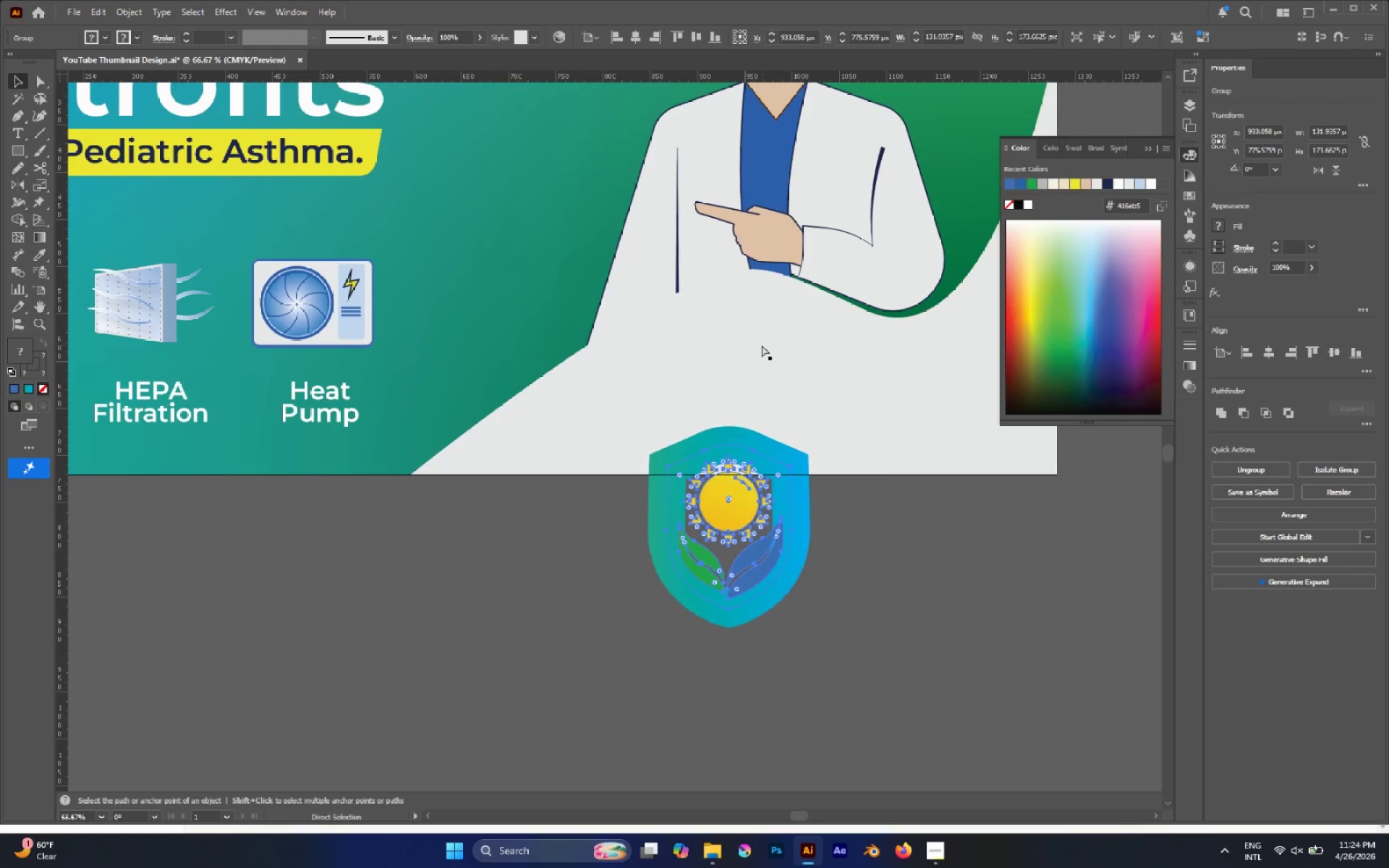 
key(Control+Z)
 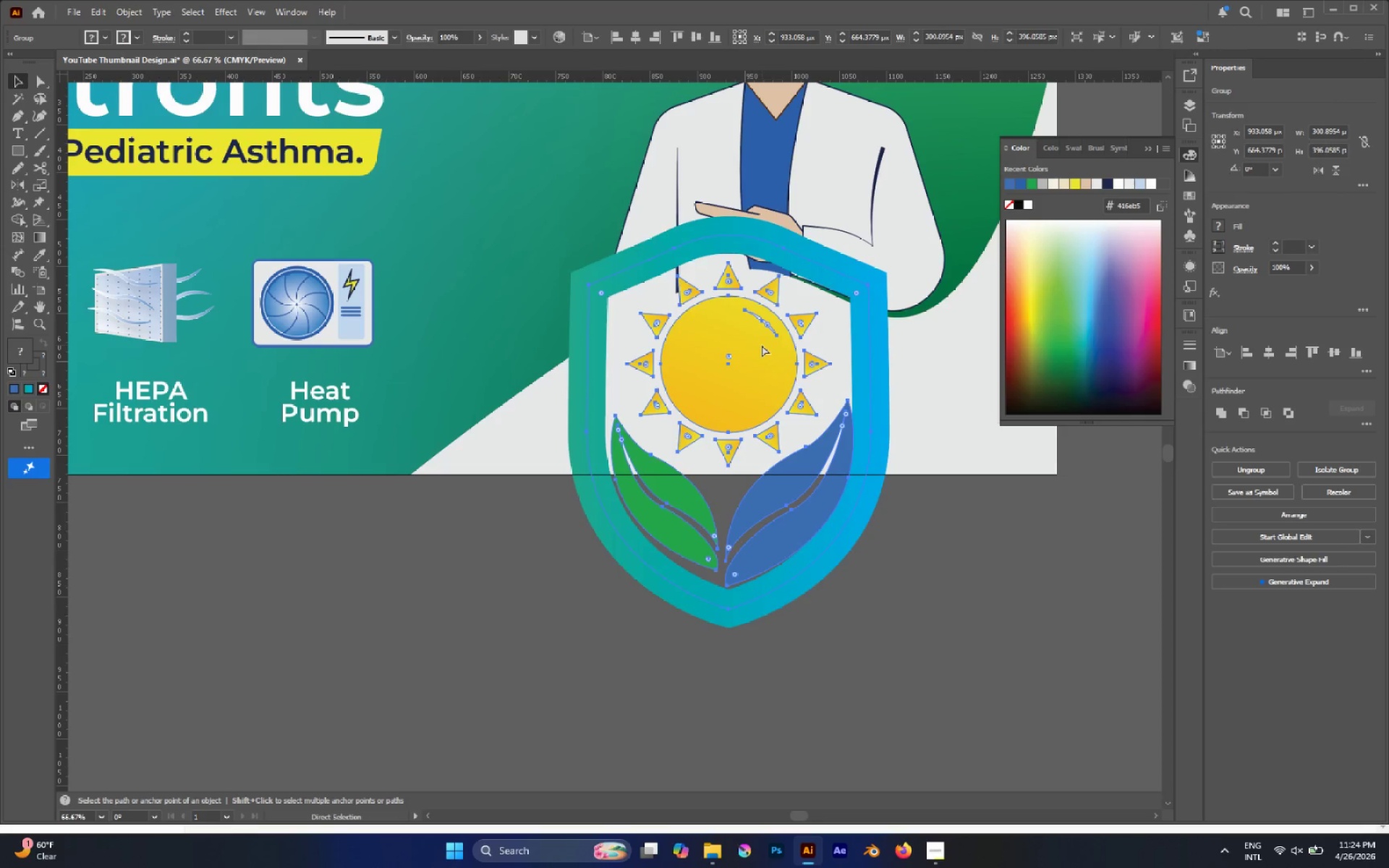 
key(Control+Z)
 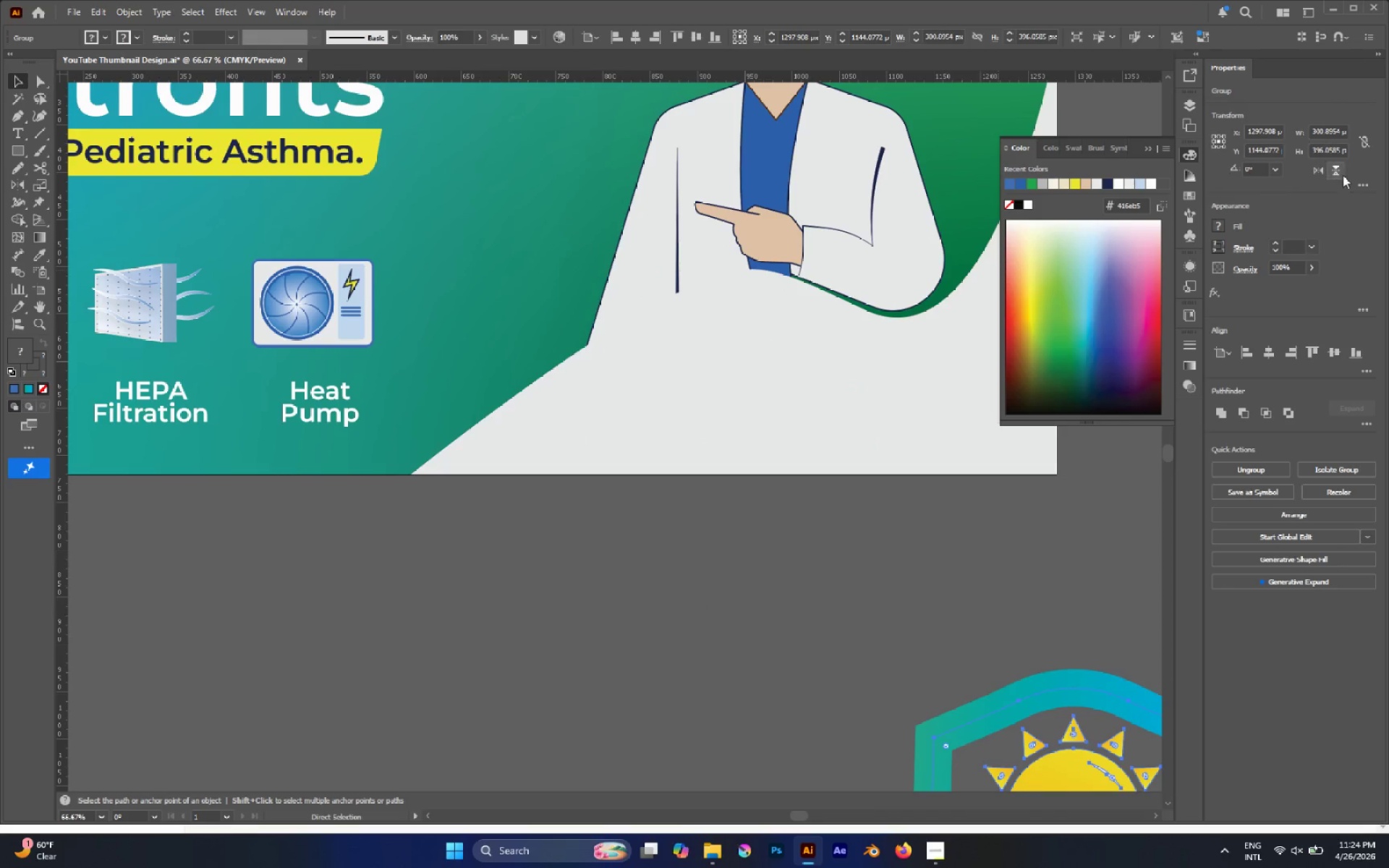 
left_click([1359, 186])
 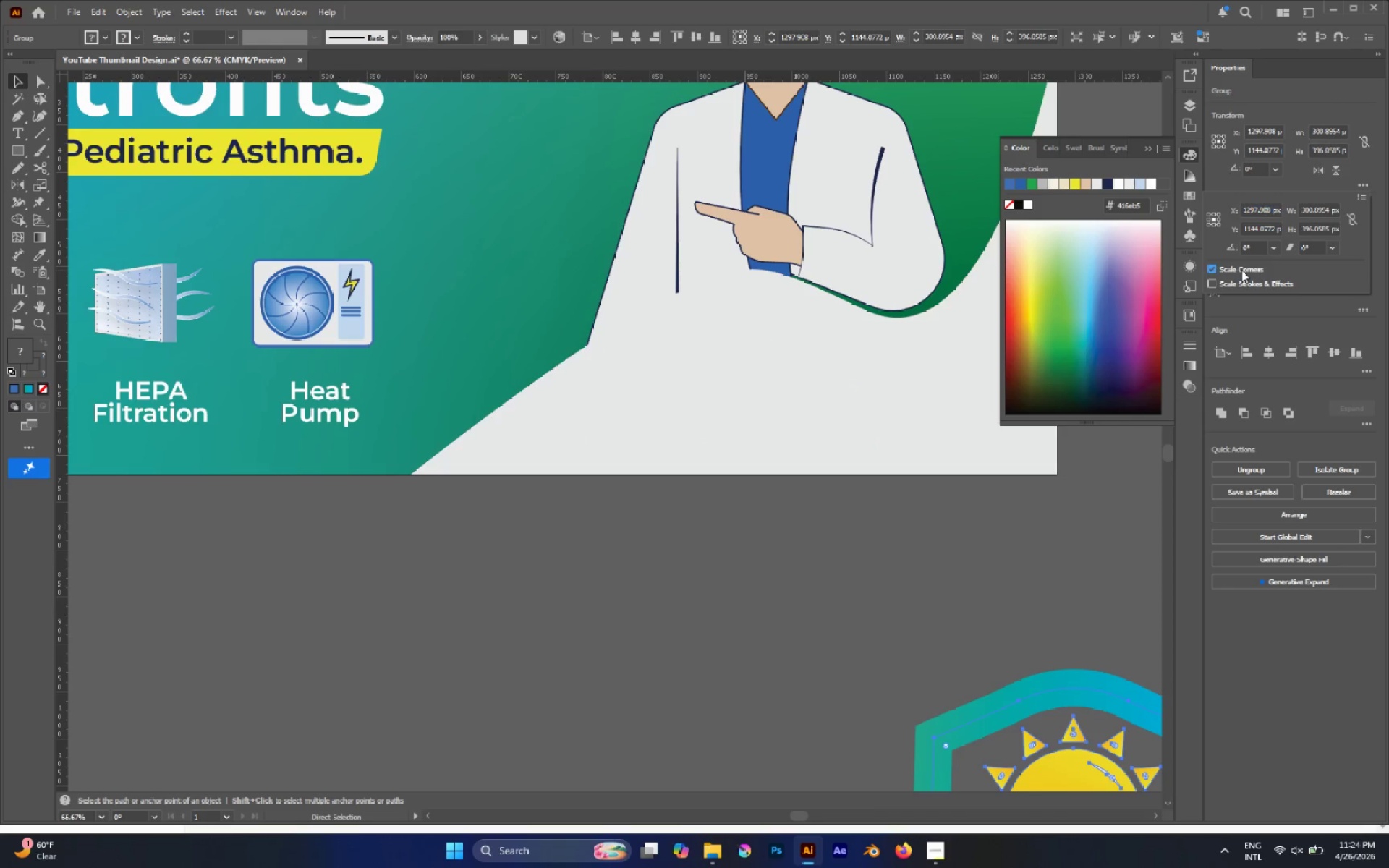 
double_click([1243, 285])
 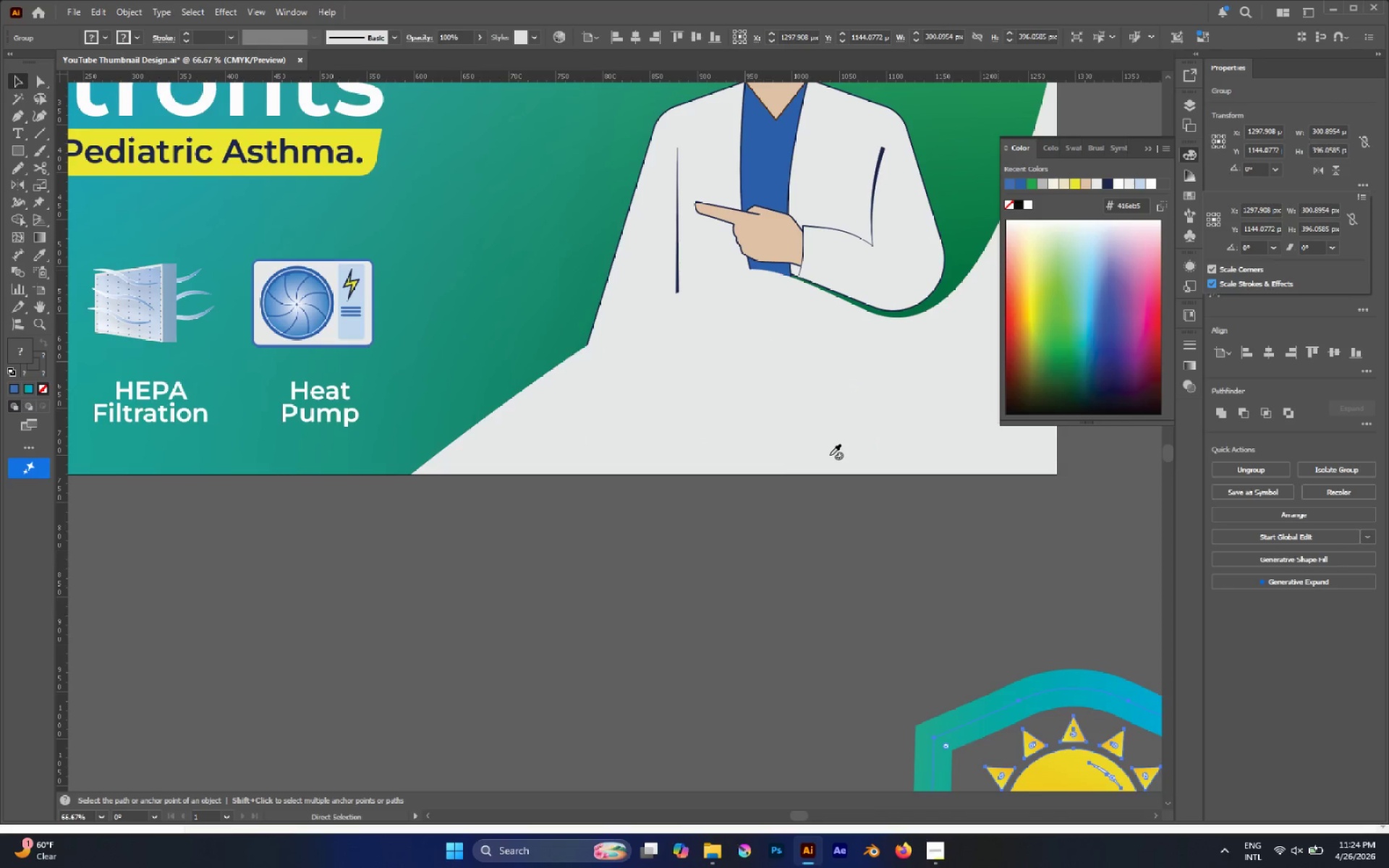 
hold_key(key=AltLeft, duration=0.56)
scroll: coordinate [794, 482], scroll_direction: down, amount: 4.0
 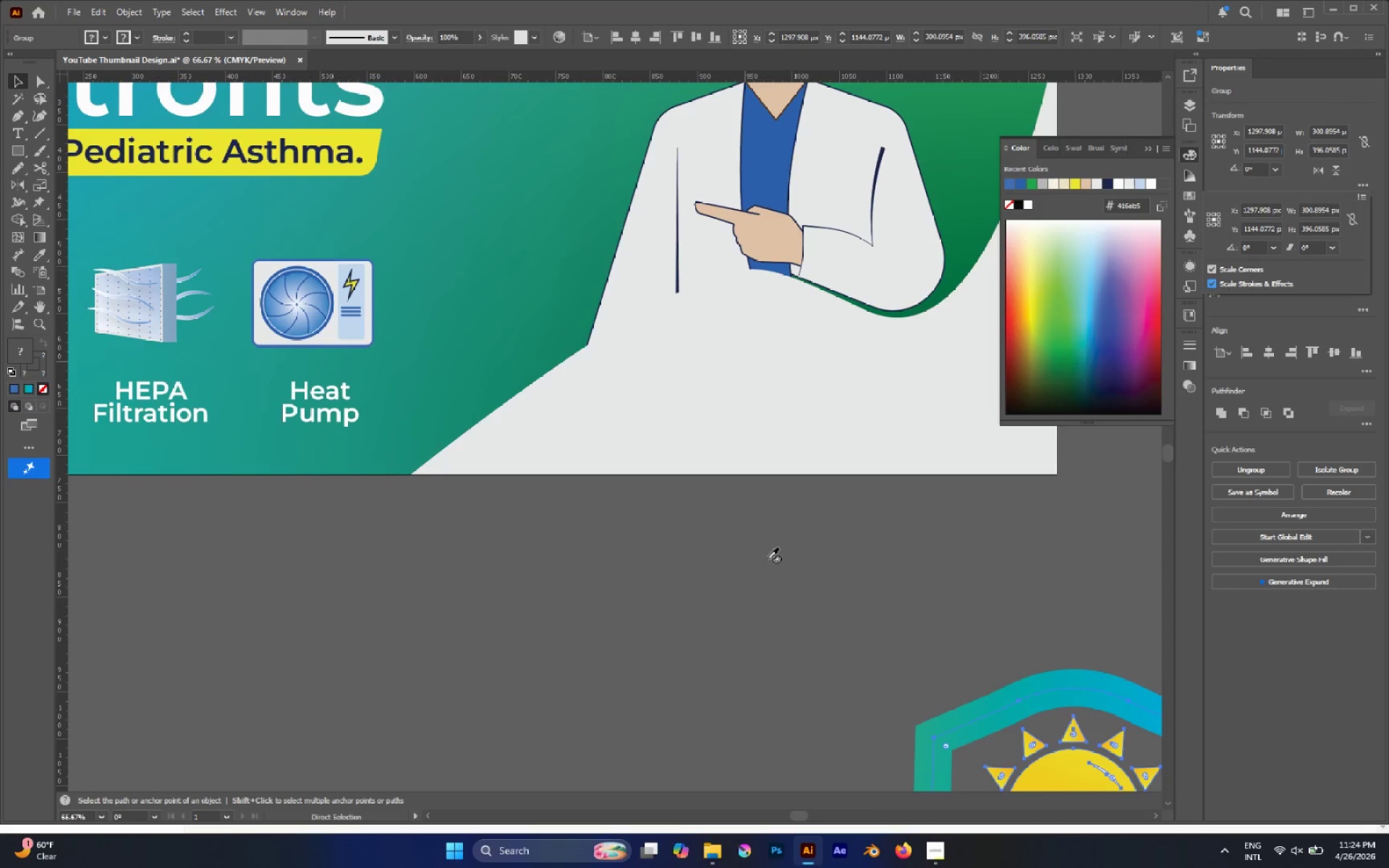 
left_click([755, 581])
 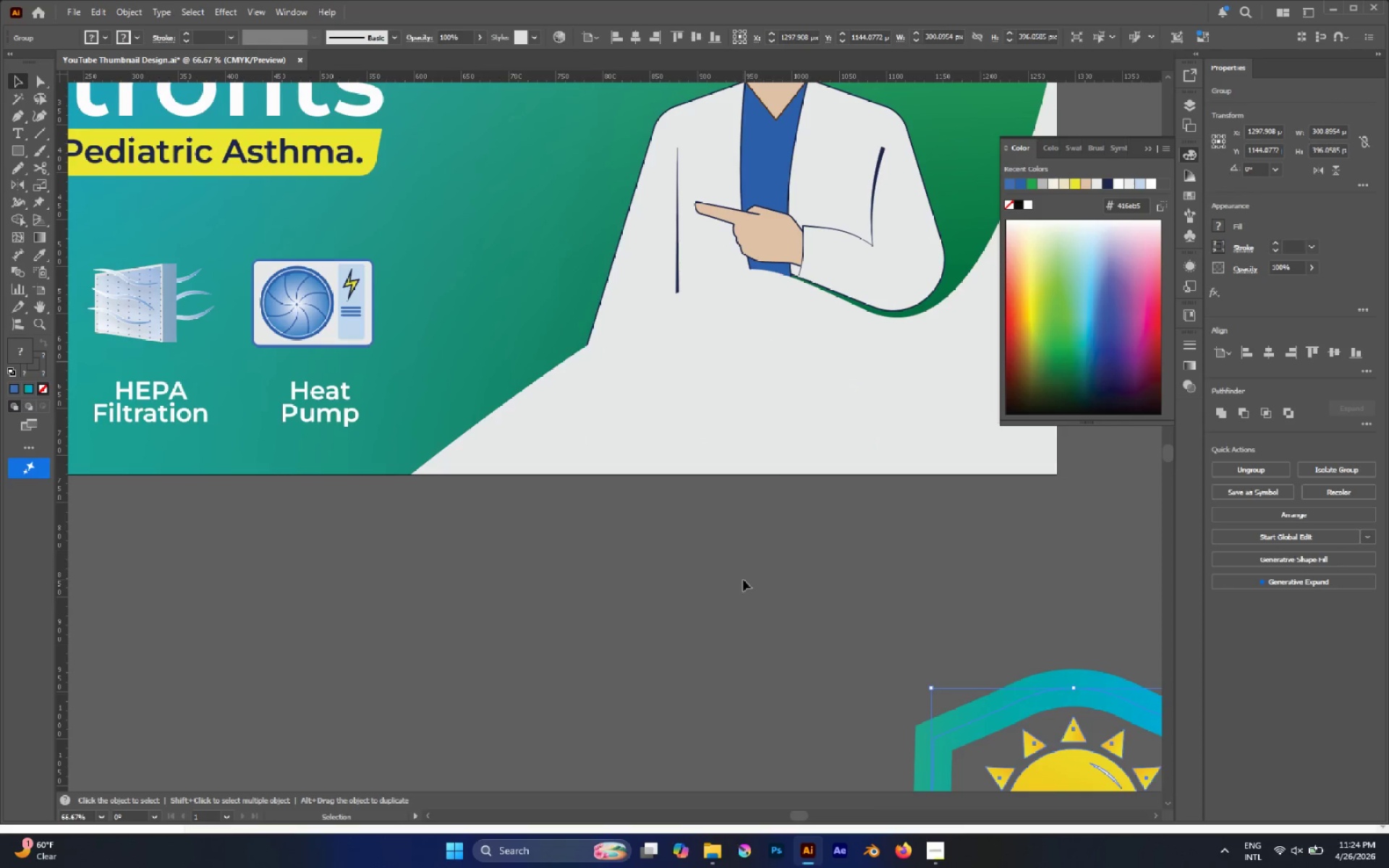 
hold_key(key=AltLeft, duration=0.5)
scroll: coordinate [743, 579], scroll_direction: down, amount: 2.0
 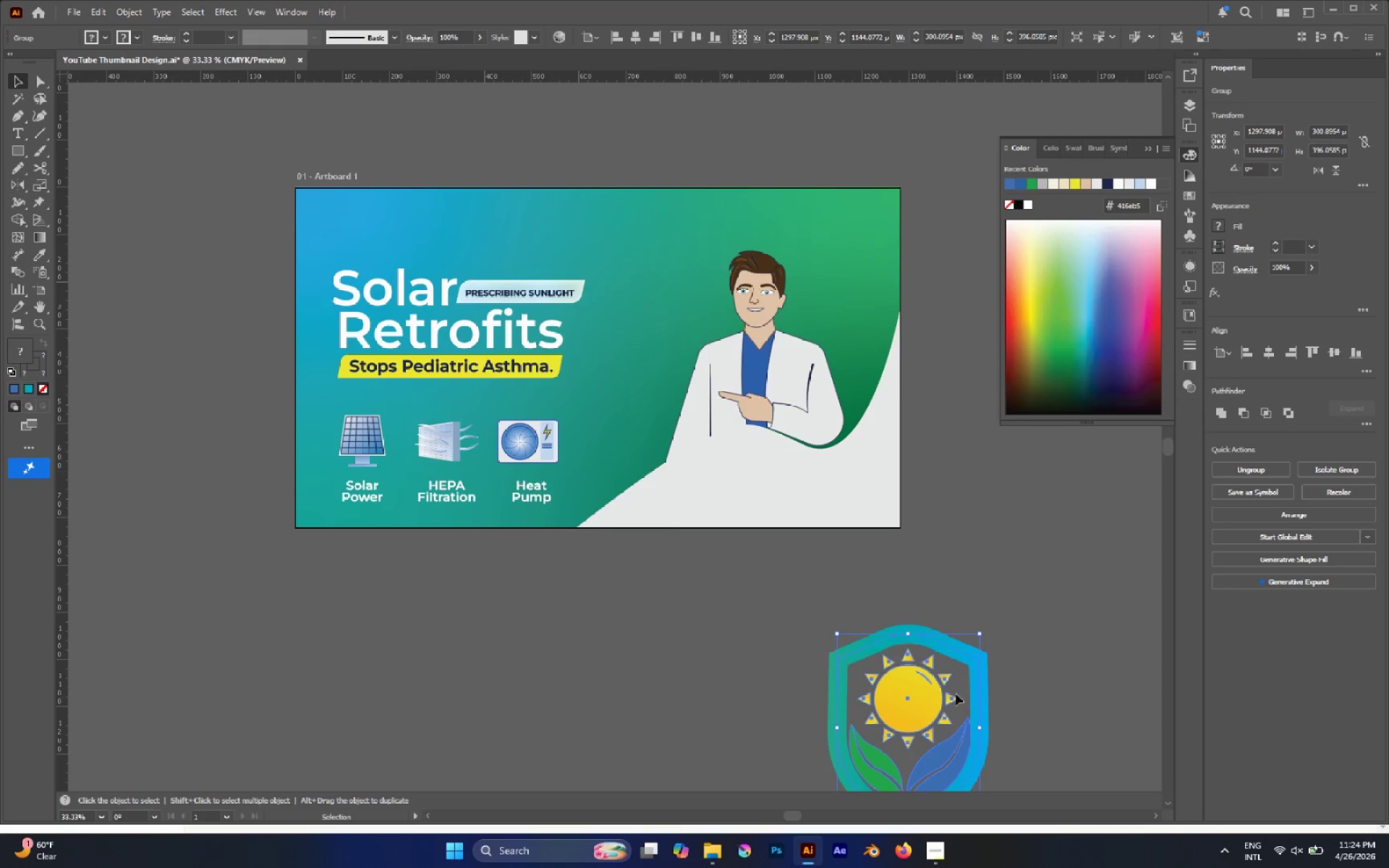 
hold_key(key=ShiftLeft, duration=2.73)
 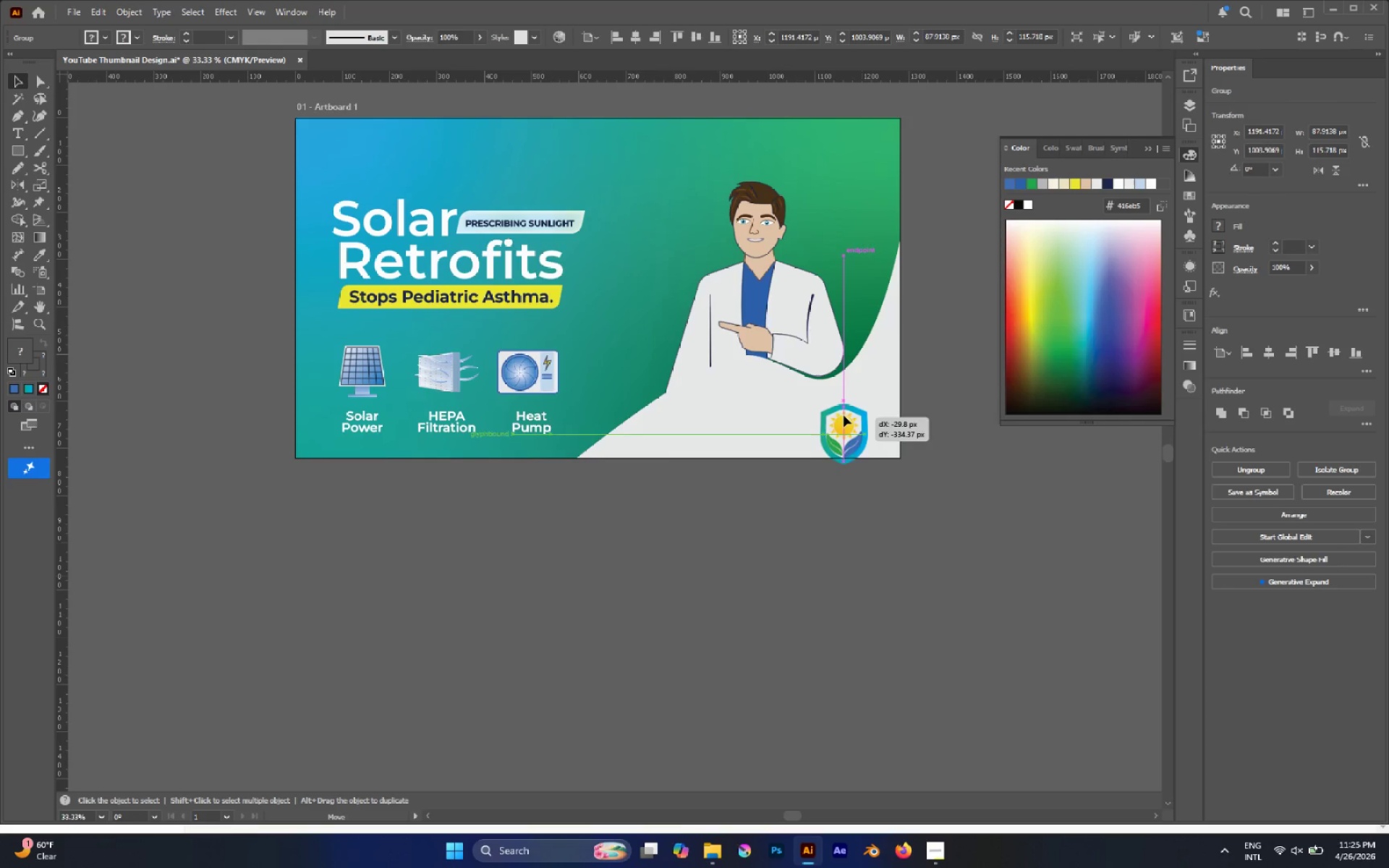 
scroll: coordinate [874, 659], scroll_direction: down, amount: 4.0
 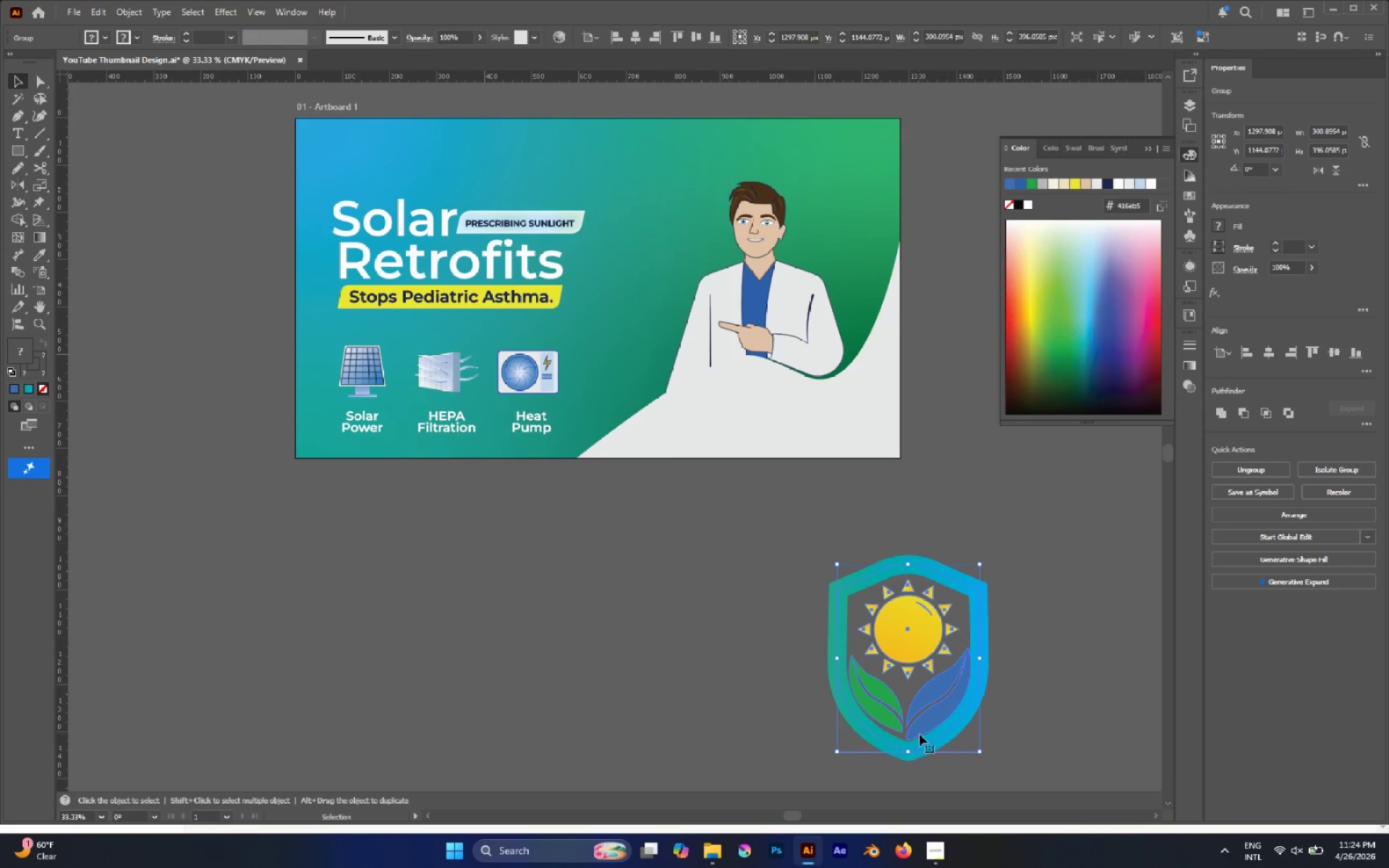 
left_click_drag(start_coordinate=[979, 752], to_coordinate=[896, 619])
 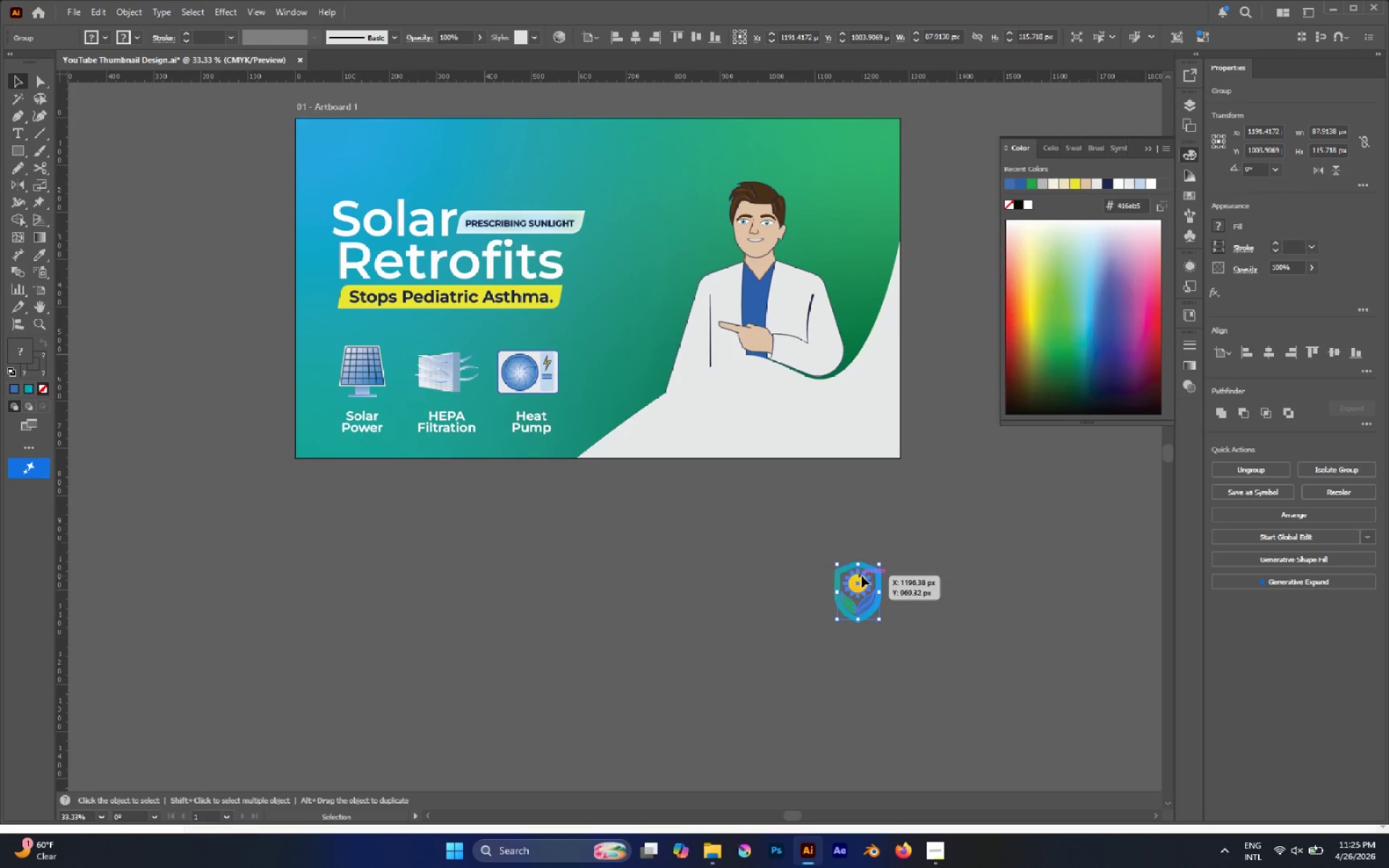 
left_click_drag(start_coordinate=[862, 576], to_coordinate=[732, 394])
 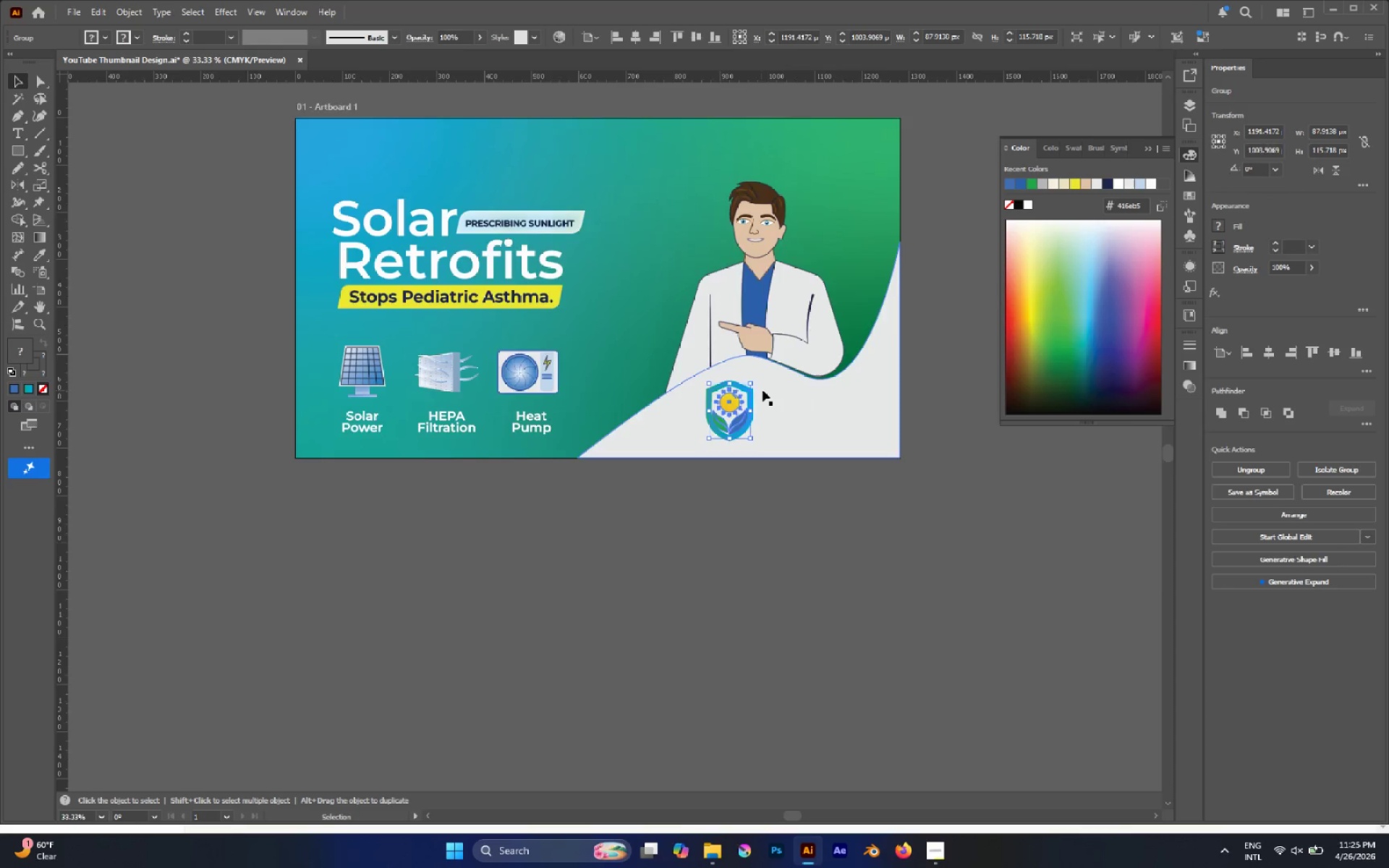 
hold_key(key=AltLeft, duration=0.39)
scroll: coordinate [763, 390], scroll_direction: up, amount: 3.0
 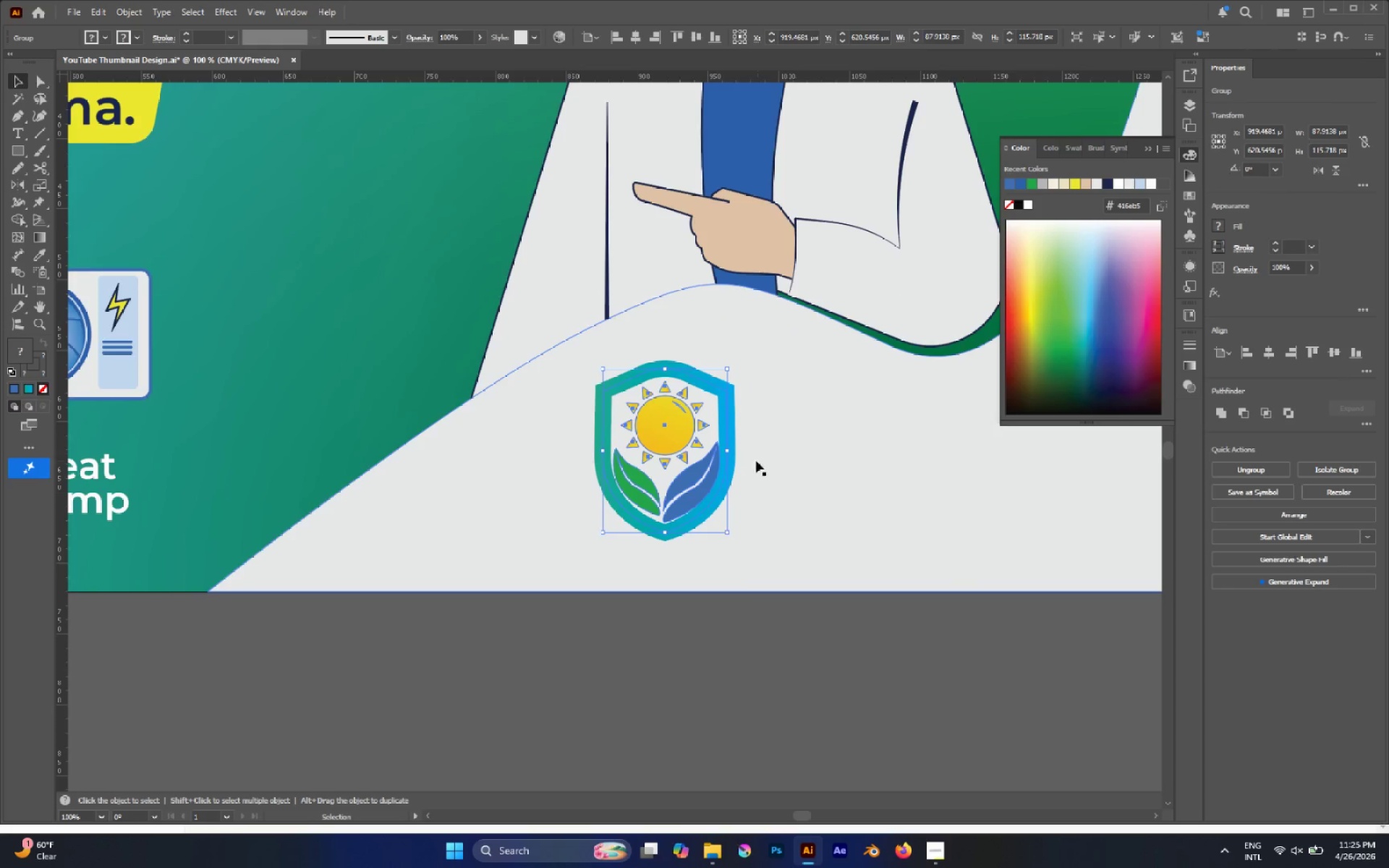 
hold_key(key=ShiftLeft, duration=1.67)
left_click_drag(start_coordinate=[729, 450], to_coordinate=[799, 451])
 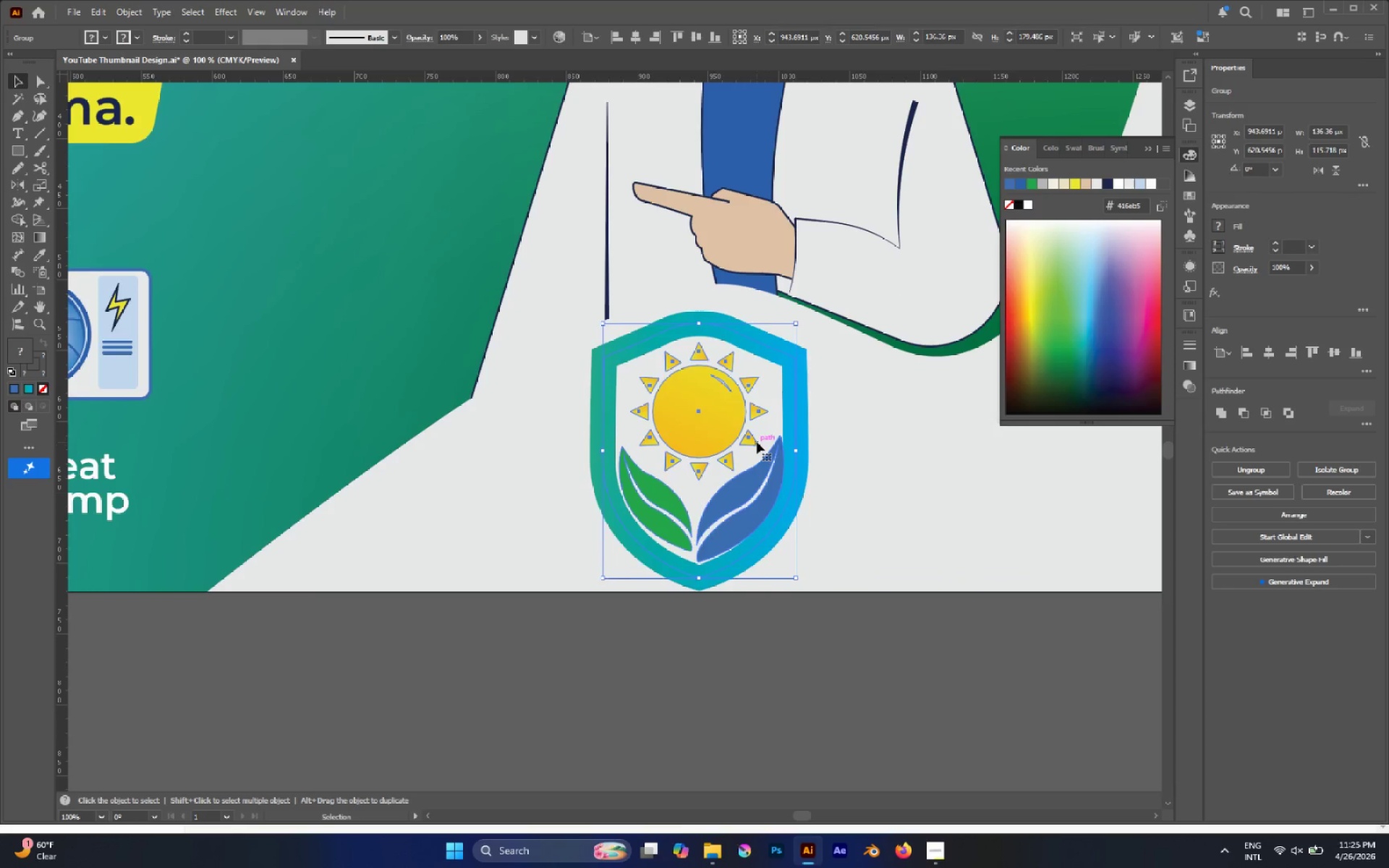 
left_click_drag(start_coordinate=[757, 442], to_coordinate=[782, 433])
 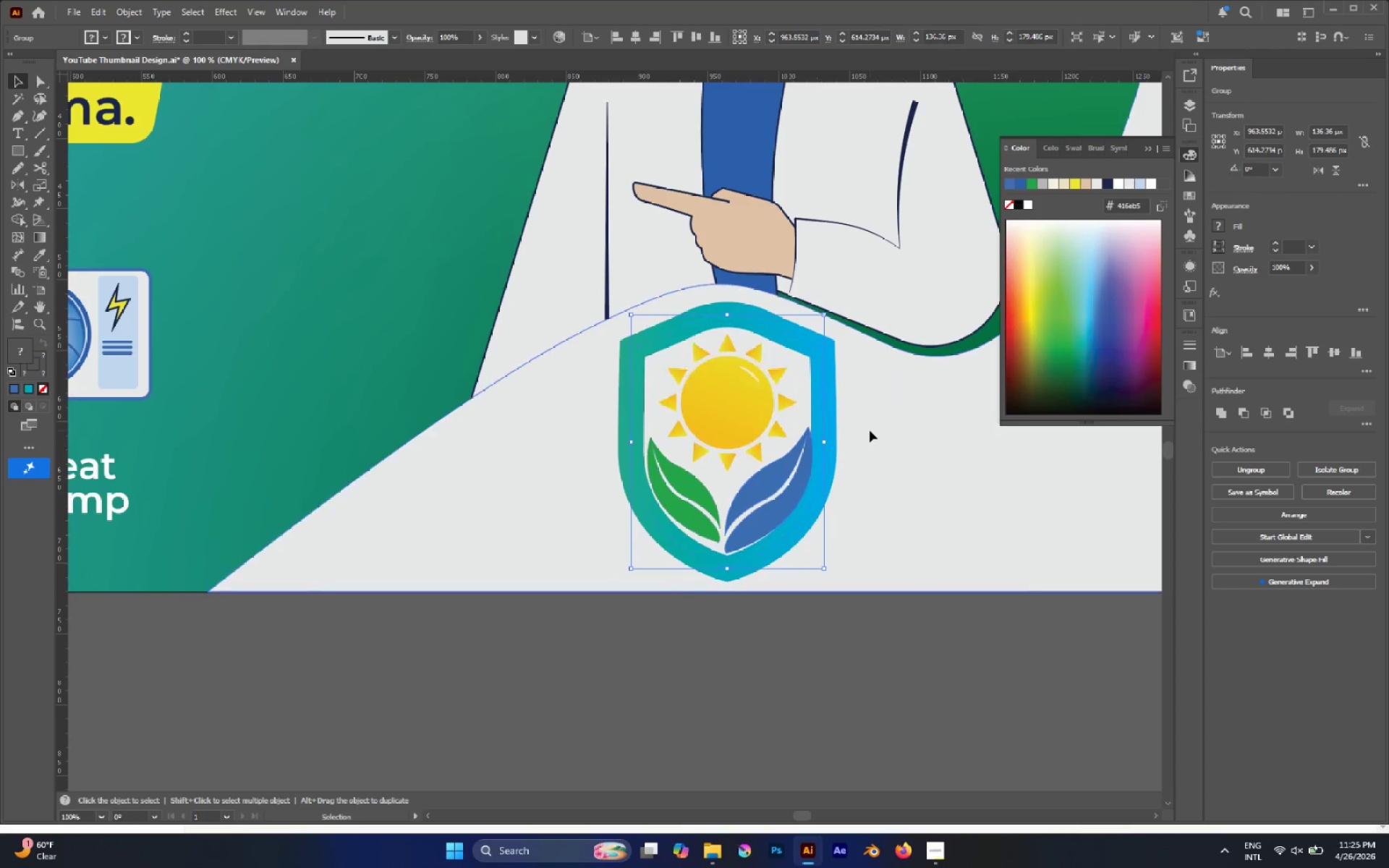 
left_click([870, 430])
 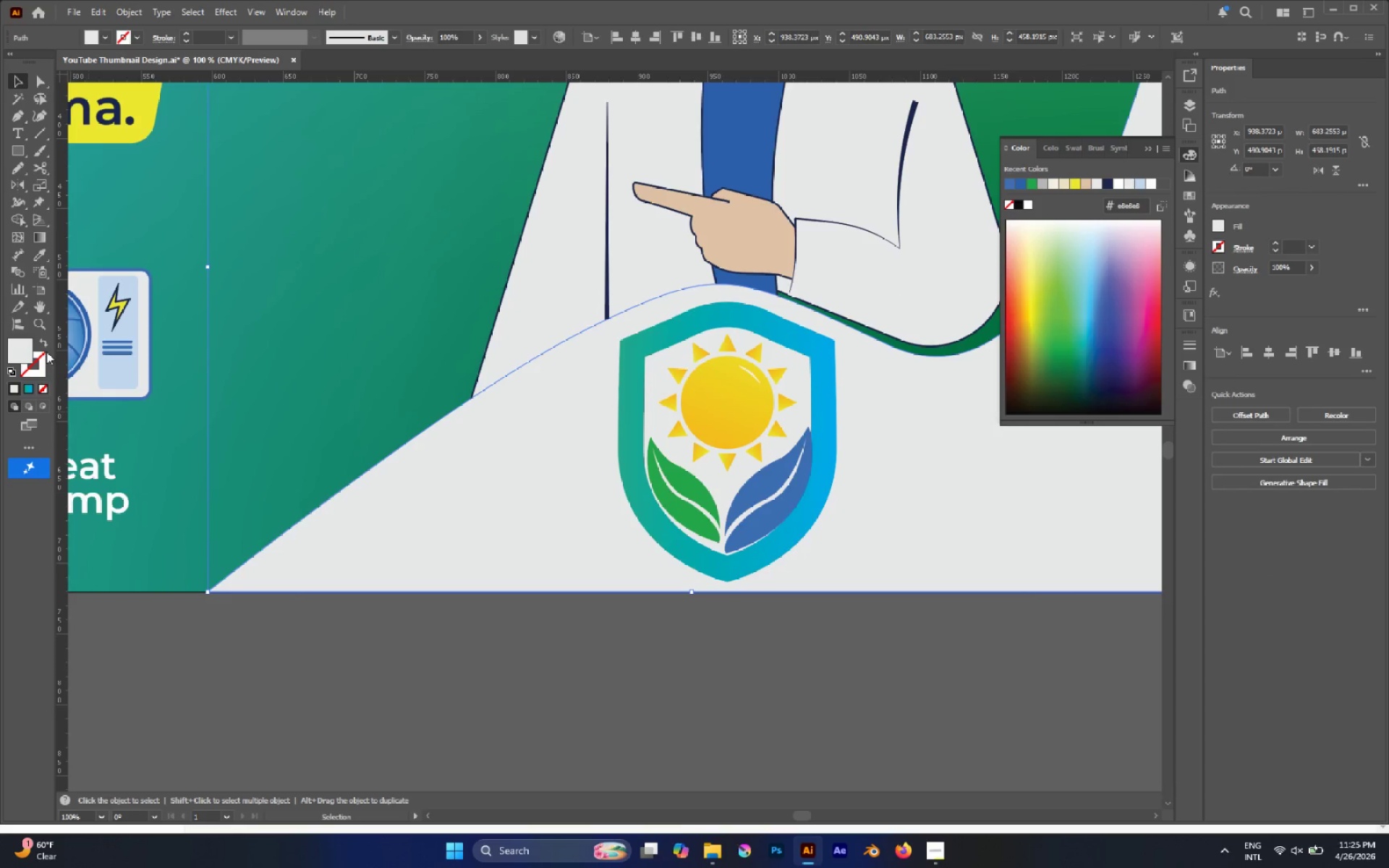 
left_click([38, 358])
 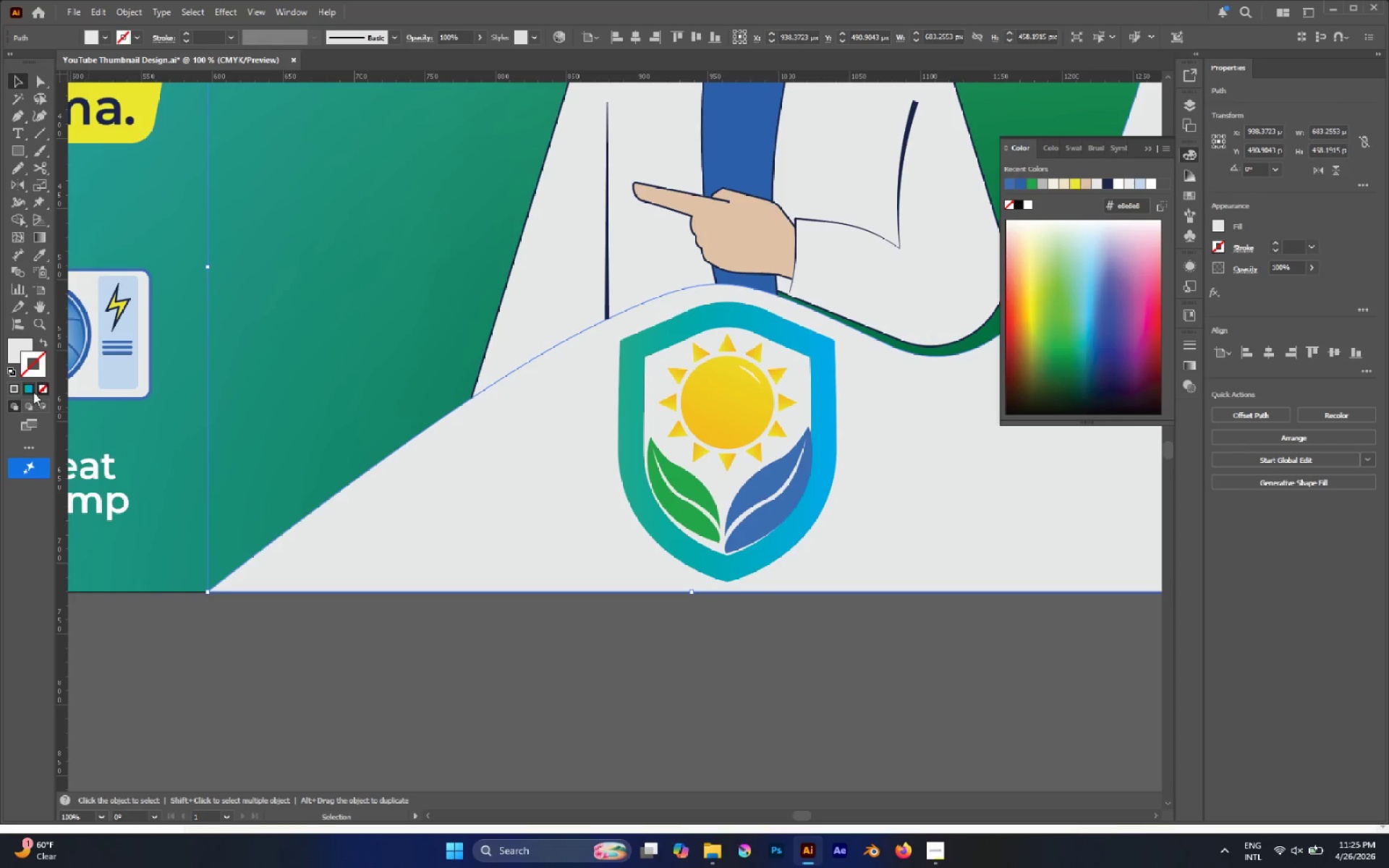 
left_click([33, 392])
 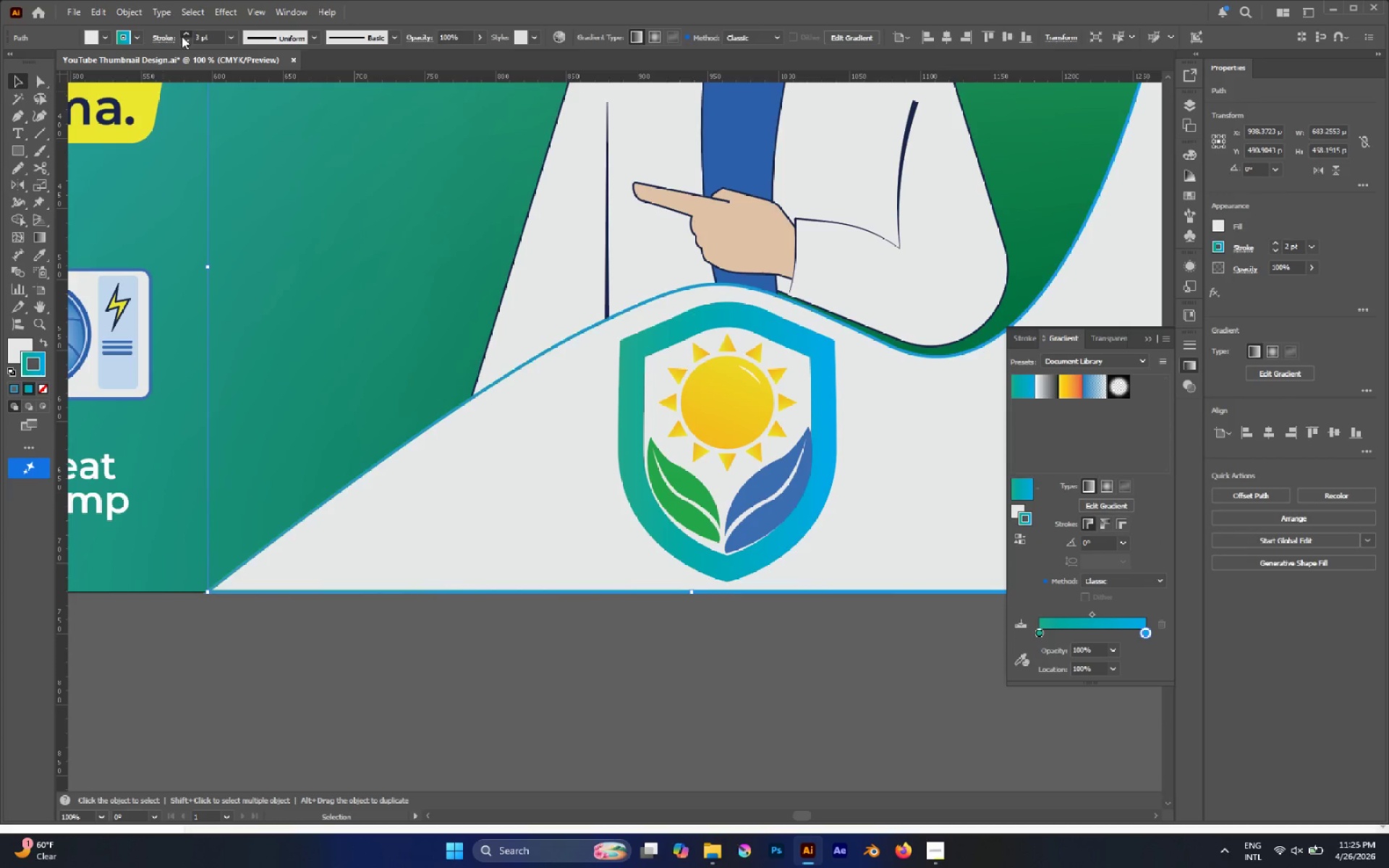 
left_click([182, 35])
 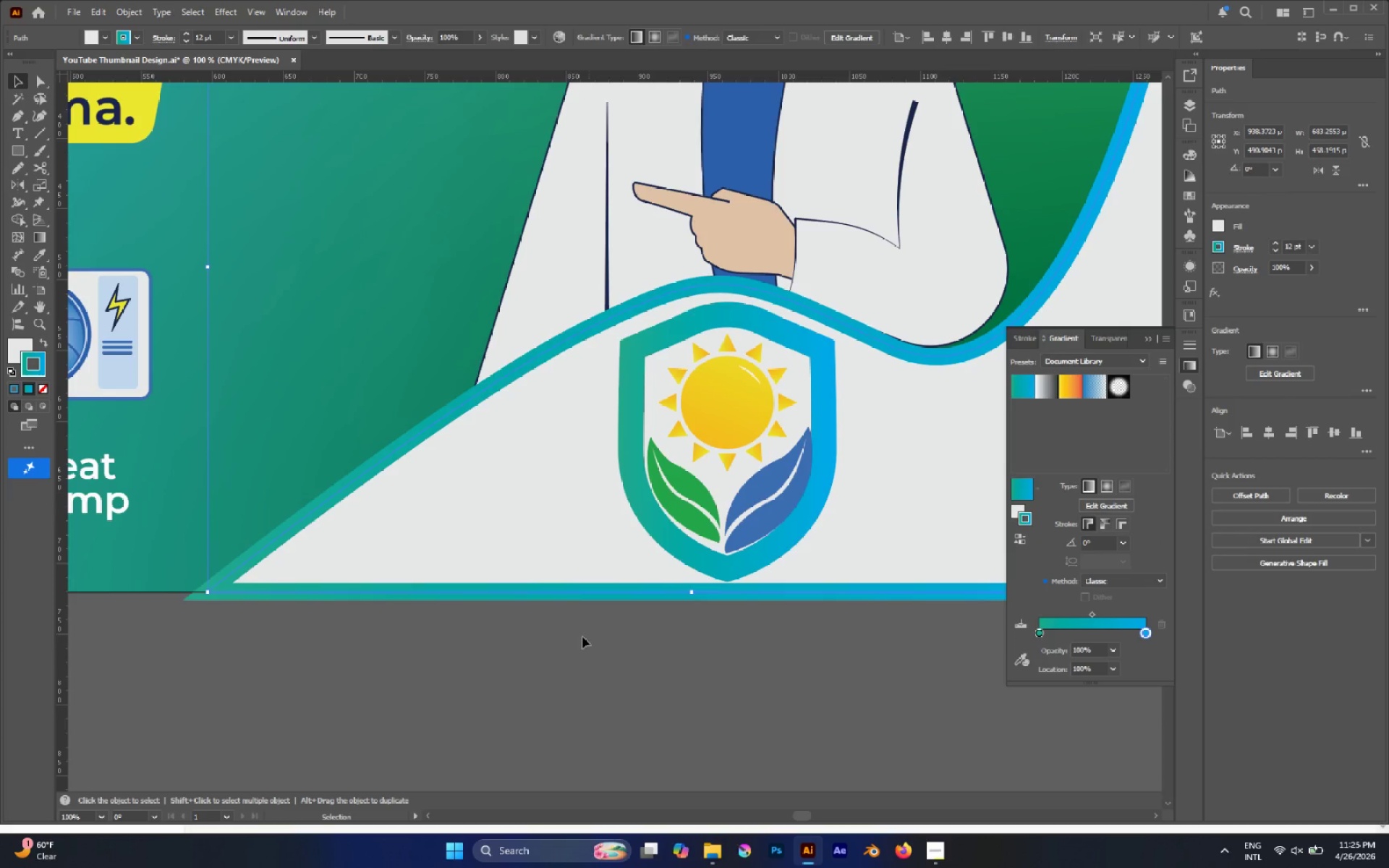 
hold_key(key=AltLeft, duration=0.44)
scroll: coordinate [552, 650], scroll_direction: down, amount: 3.0
 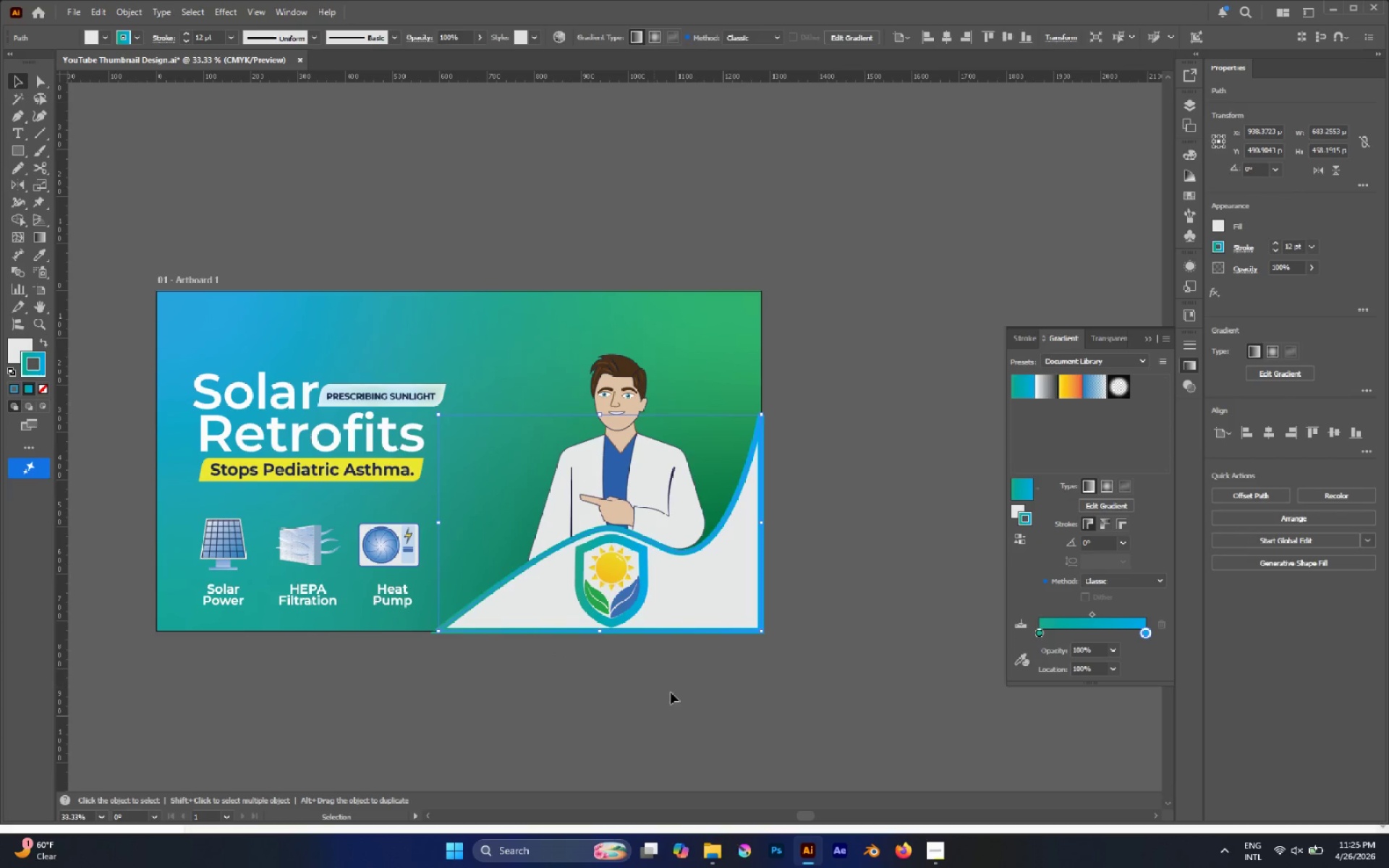 
left_click([689, 694])
 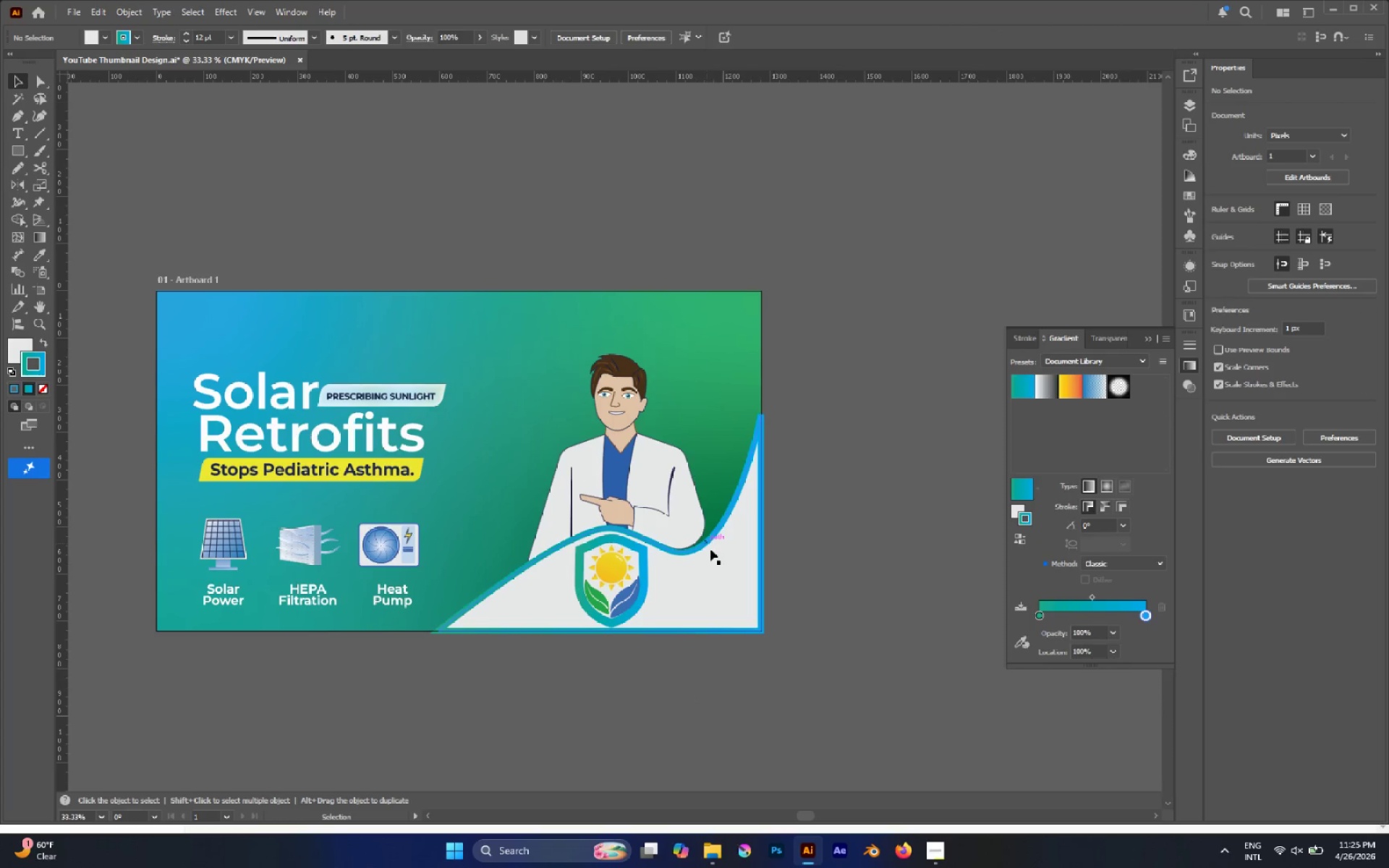 
left_click([729, 574])
 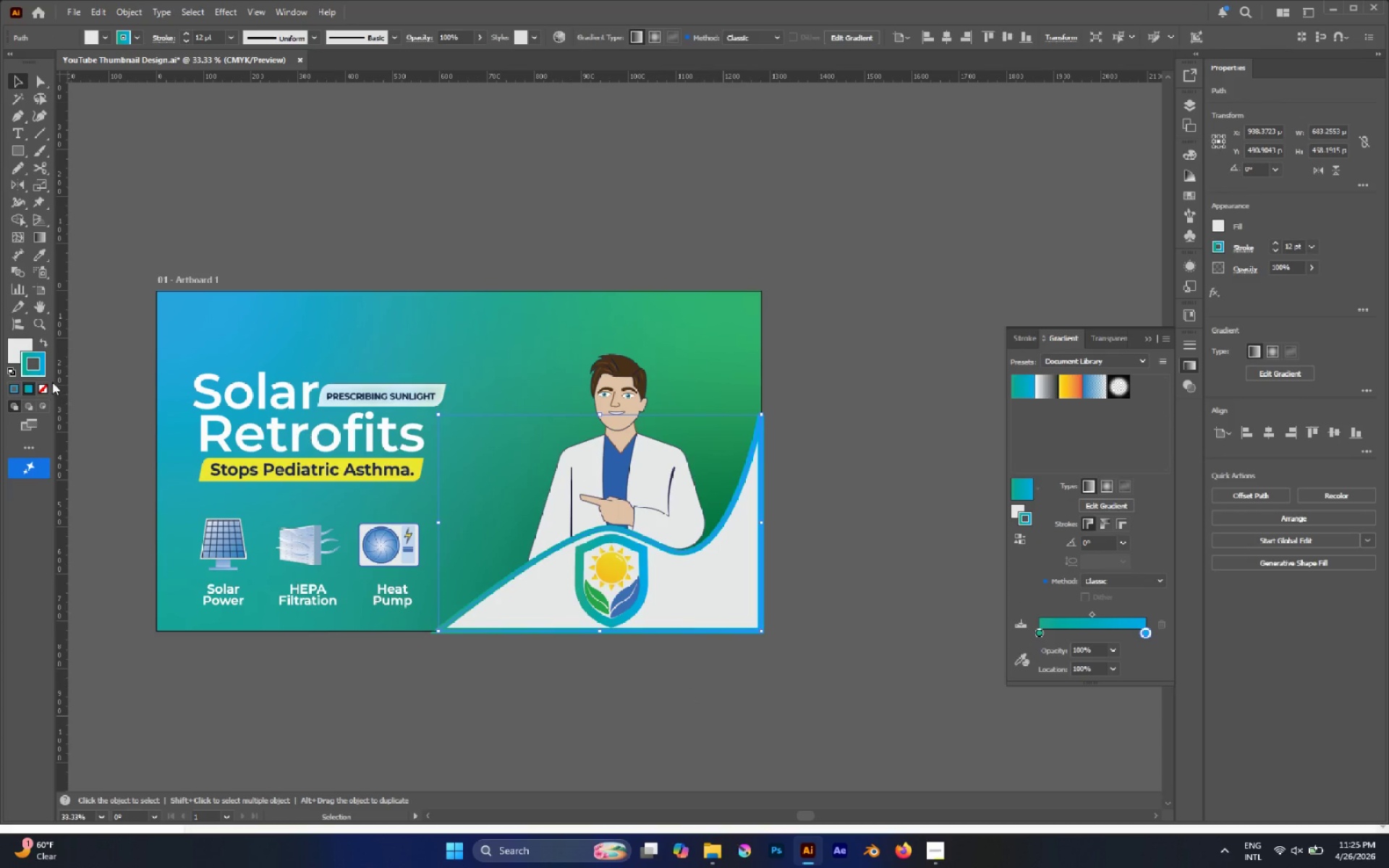 
left_click([46, 376])
 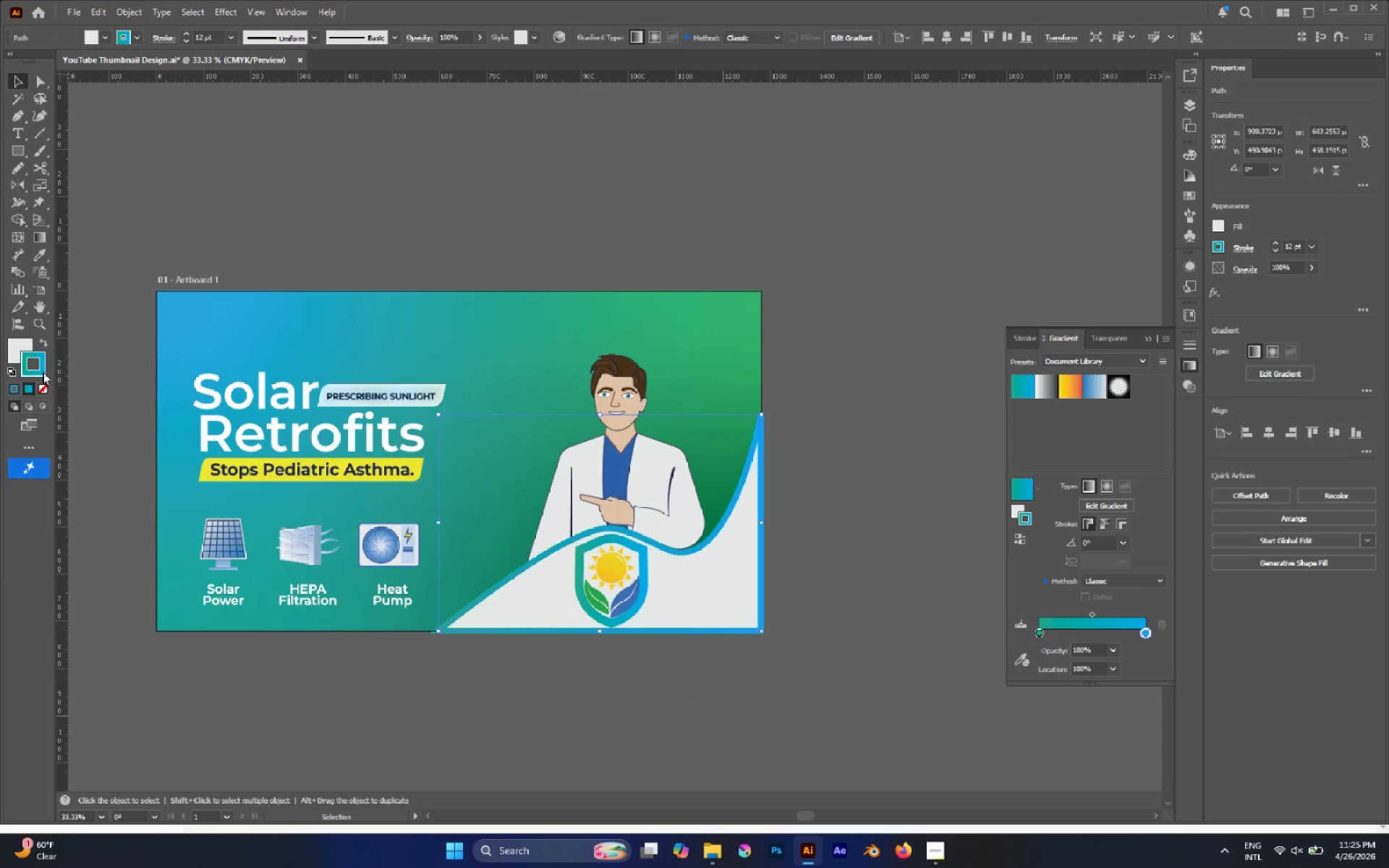 
left_click([43, 372])
 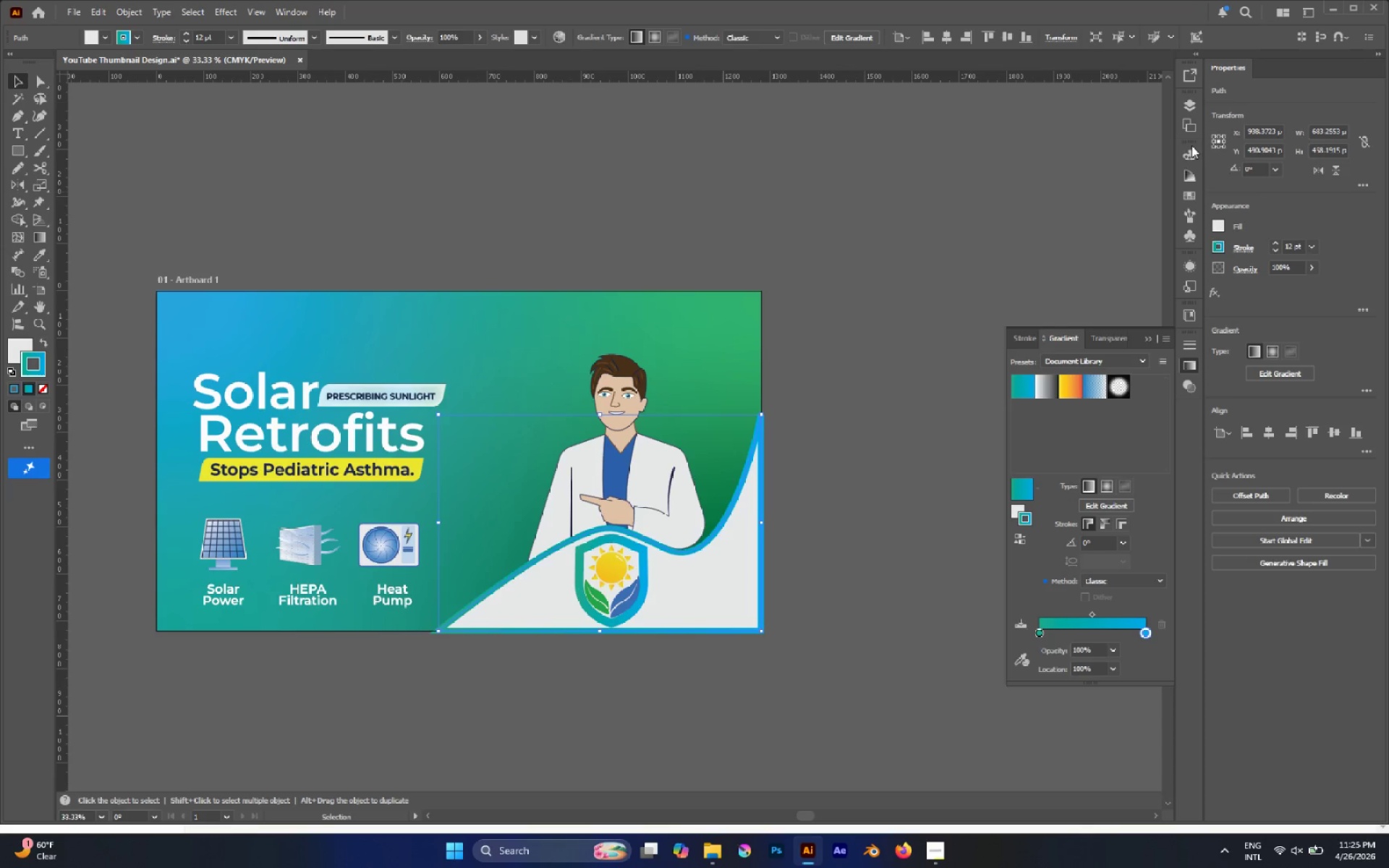 
left_click([1192, 152])
 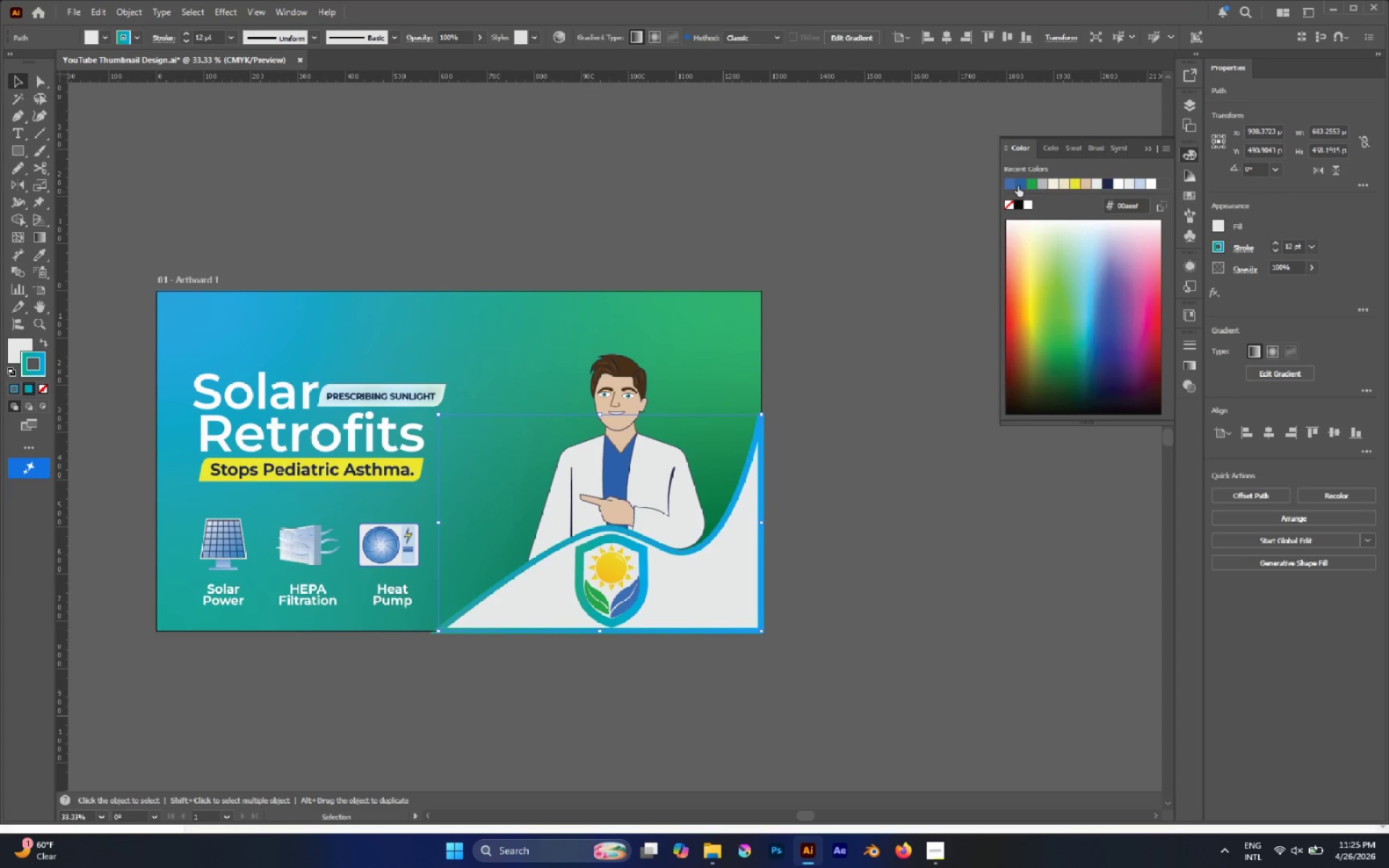 
left_click([1019, 186])
 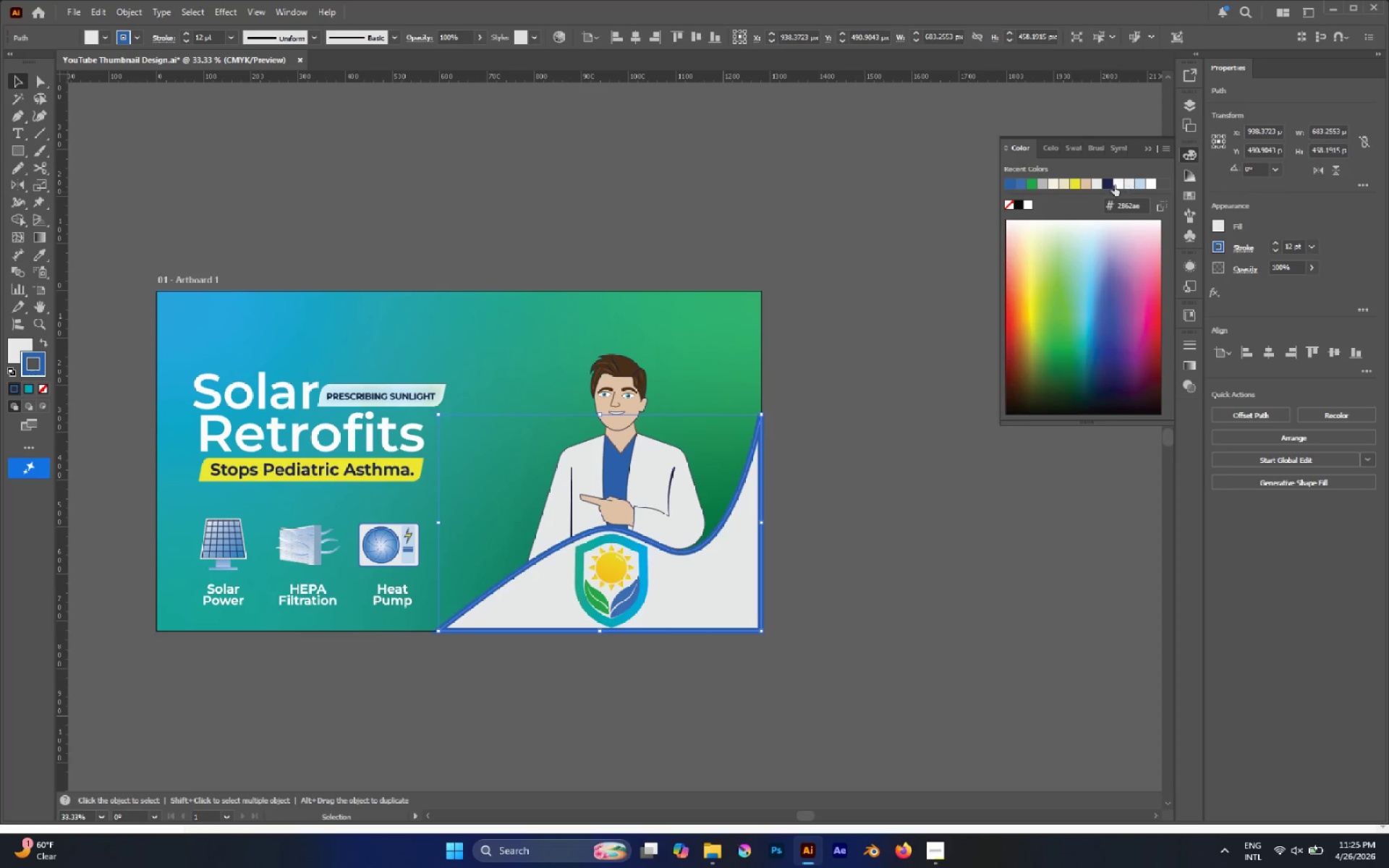 
left_click([1110, 185])
 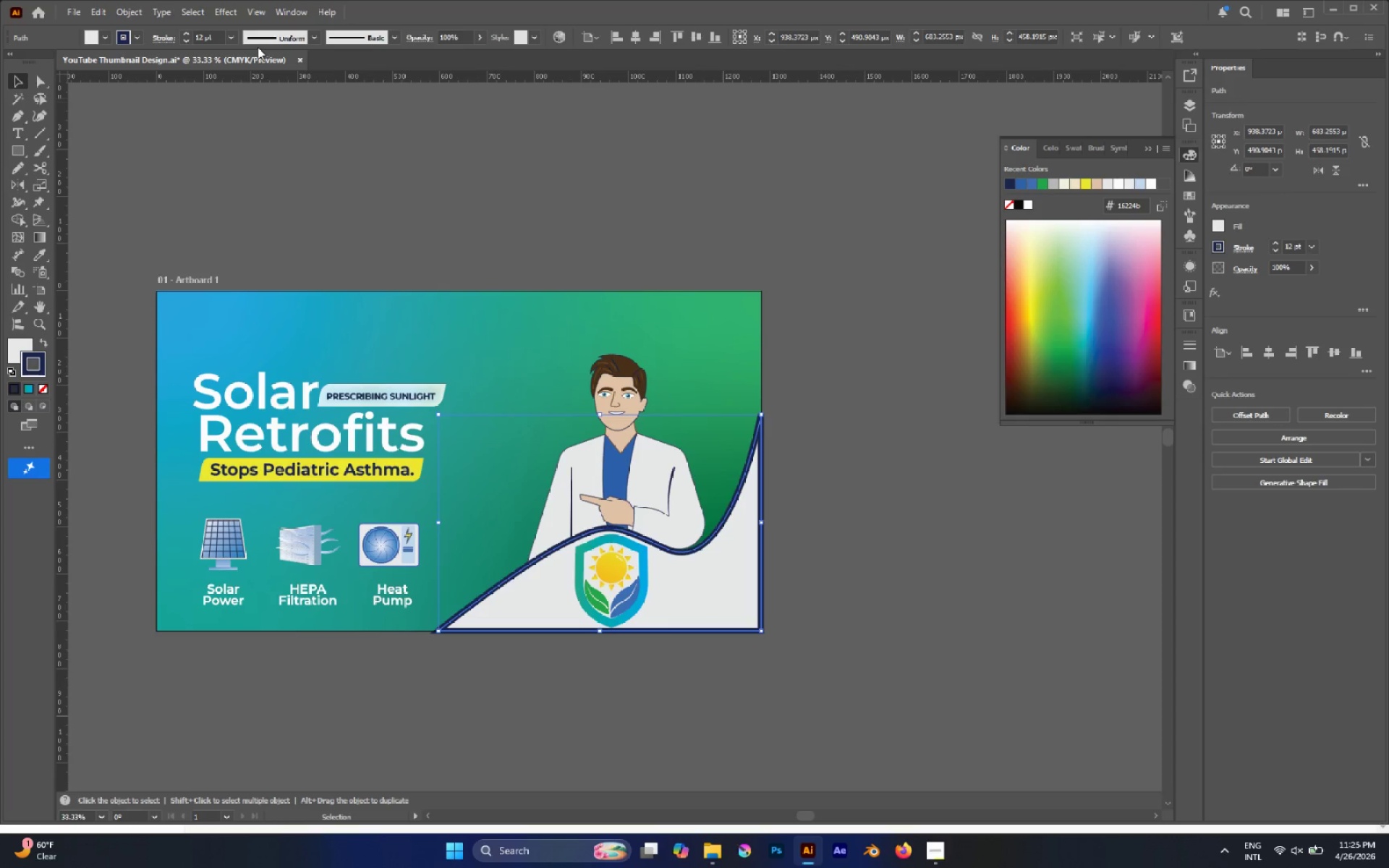 
left_click([313, 38])
 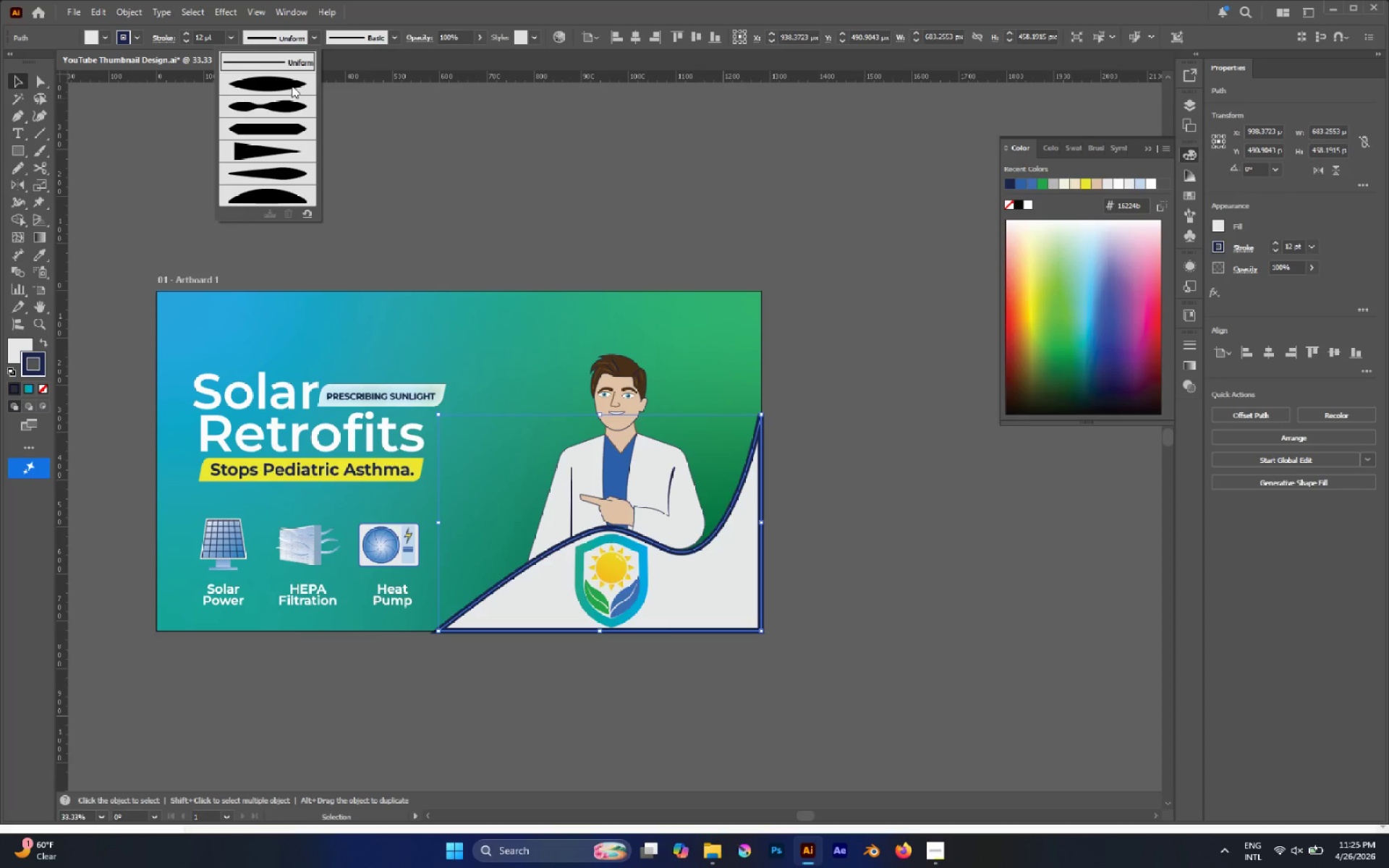 
left_click([292, 85])
 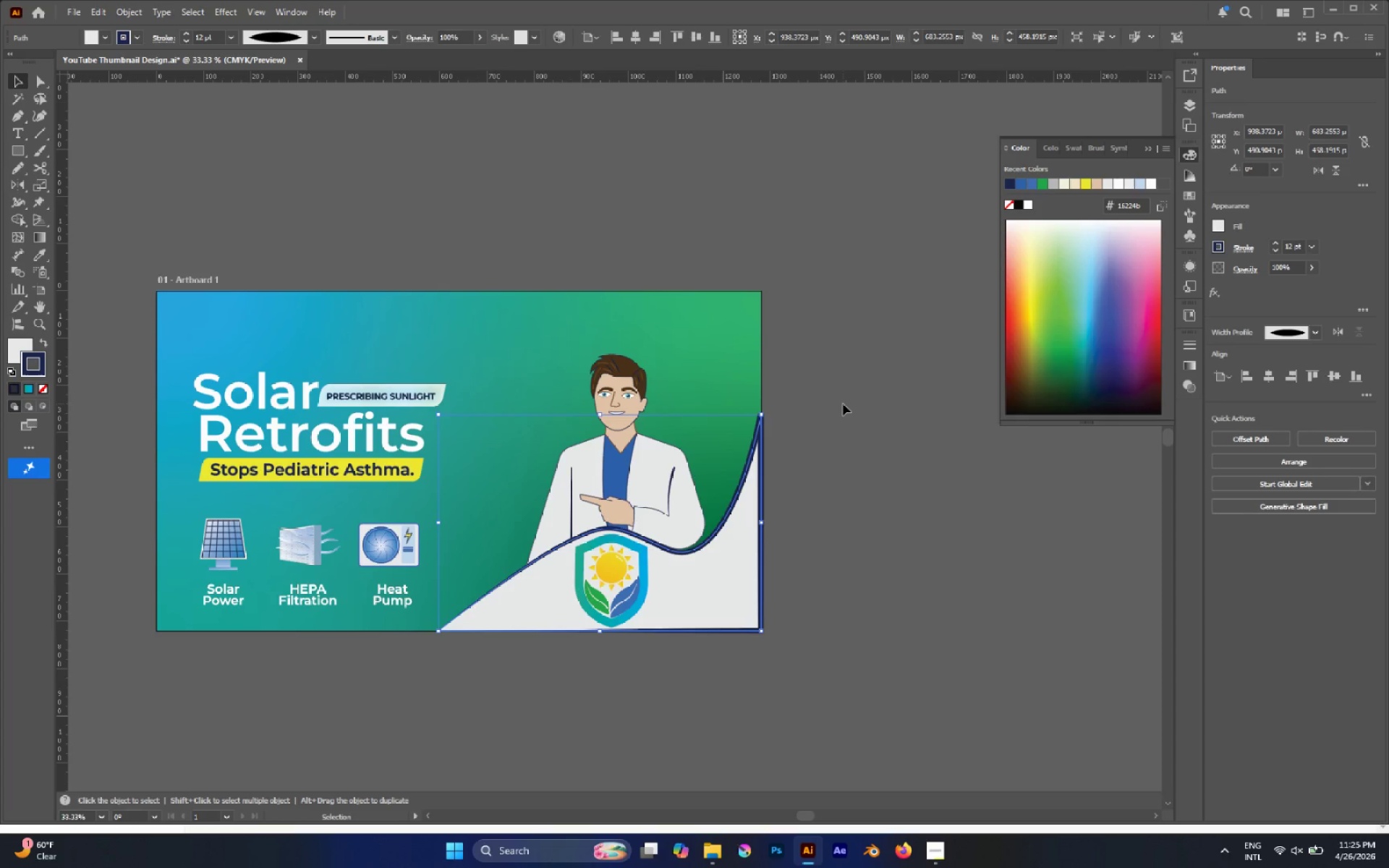 
left_click([843, 404])
 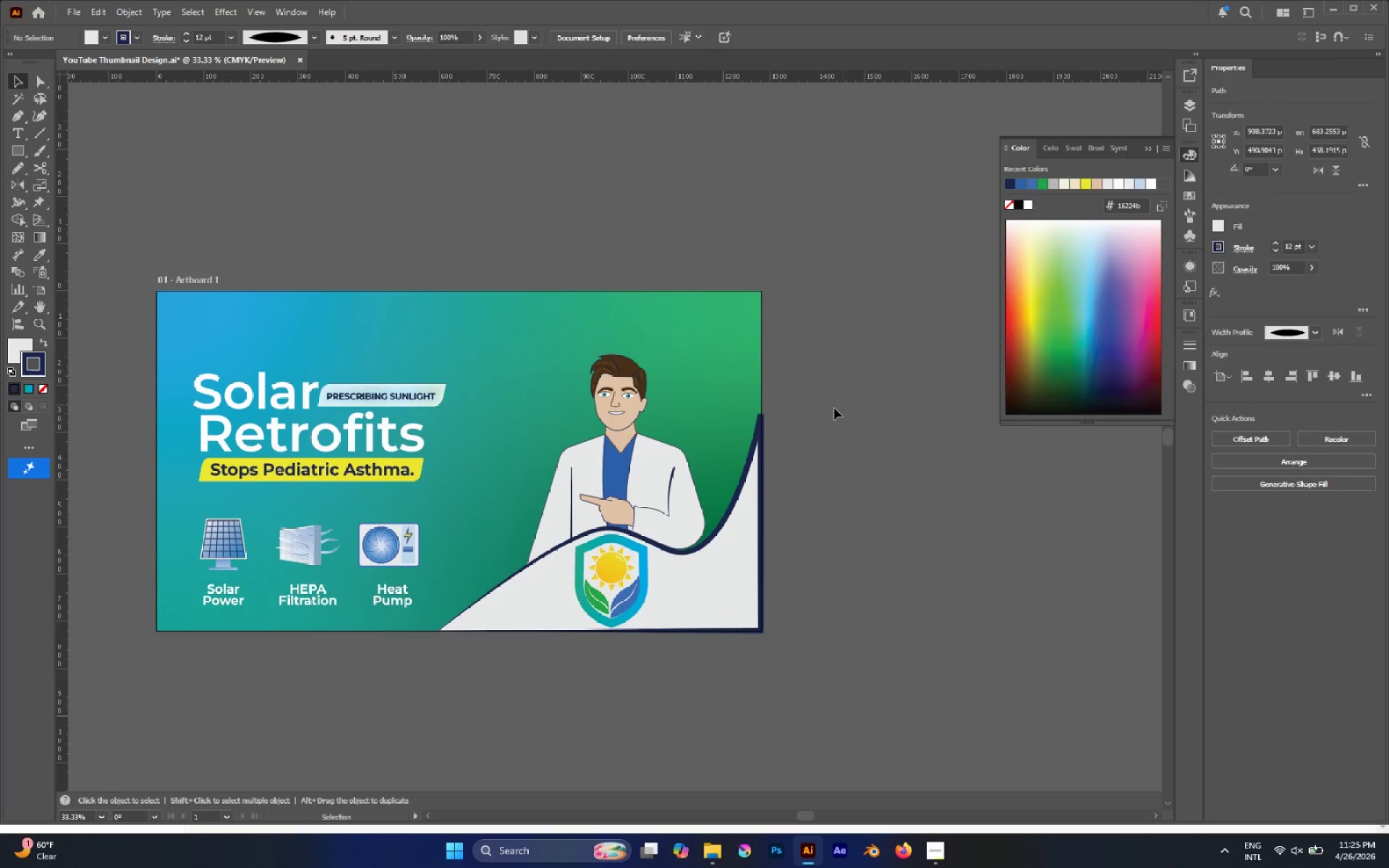 
key(A)
 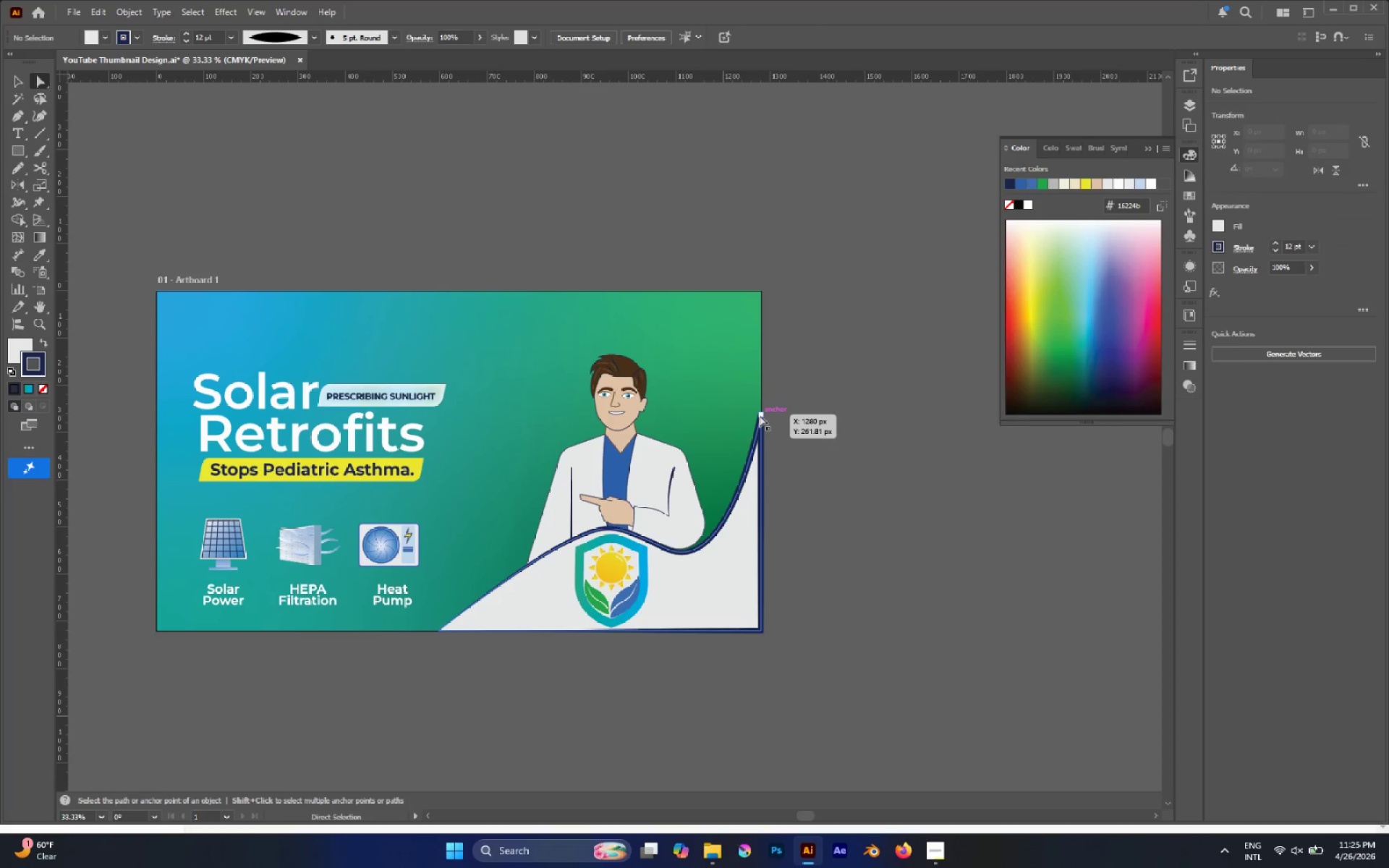 
left_click([760, 415])
 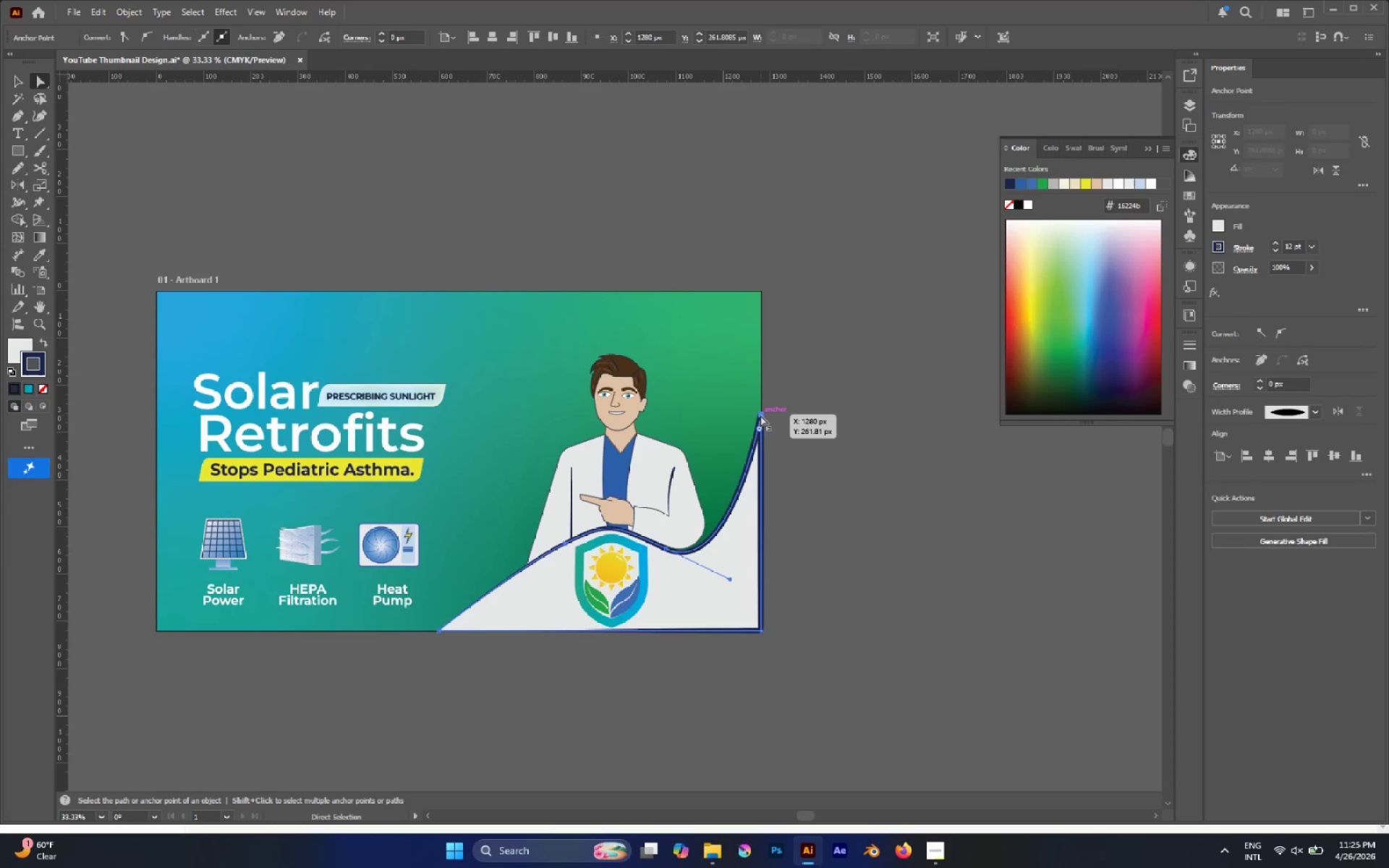 
left_click_drag(start_coordinate=[760, 415], to_coordinate=[774, 397])
 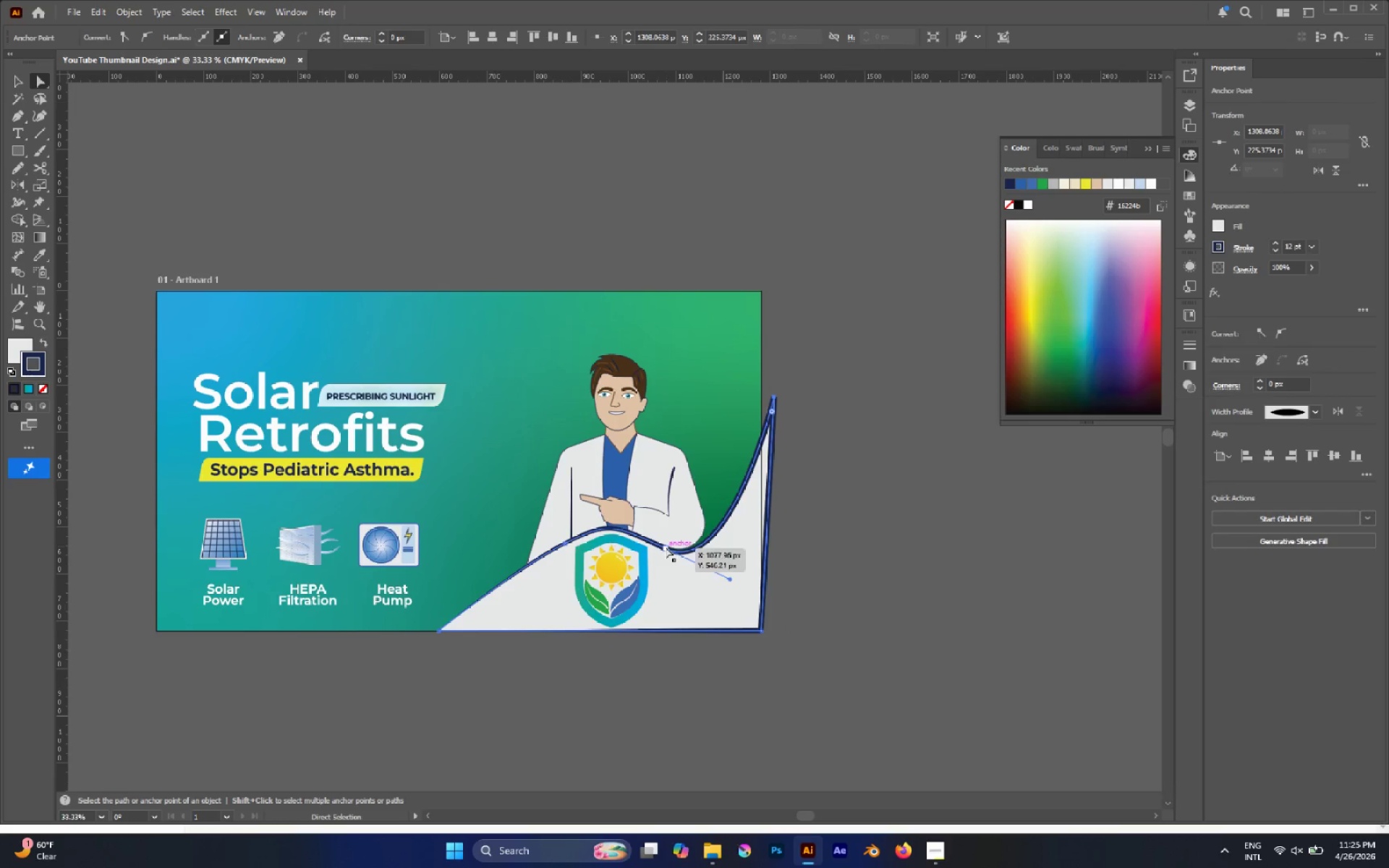 
left_click([666, 547])
 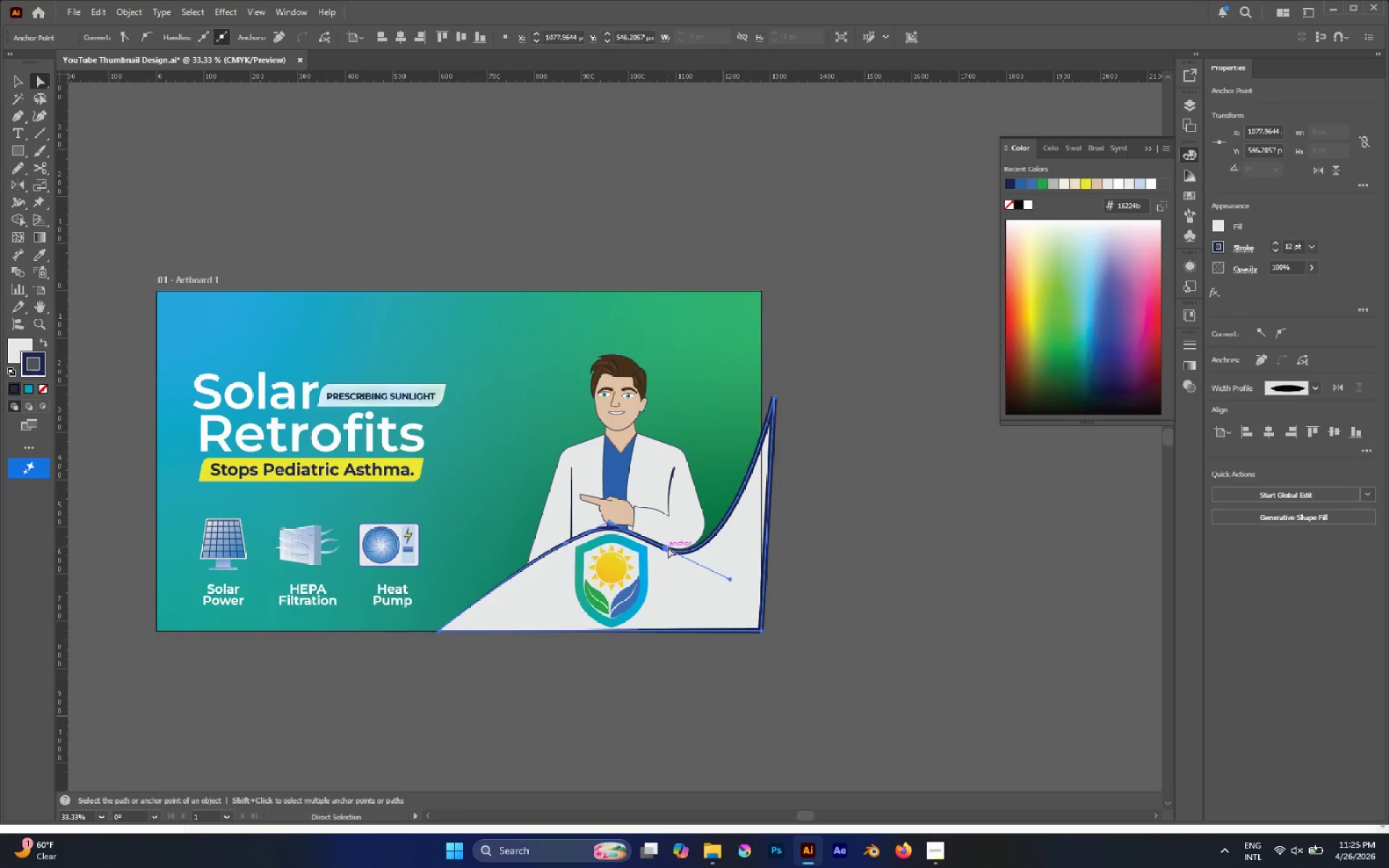 
hold_key(key=AltLeft, duration=0.7)
scroll: coordinate [668, 547], scroll_direction: up, amount: 2.0
 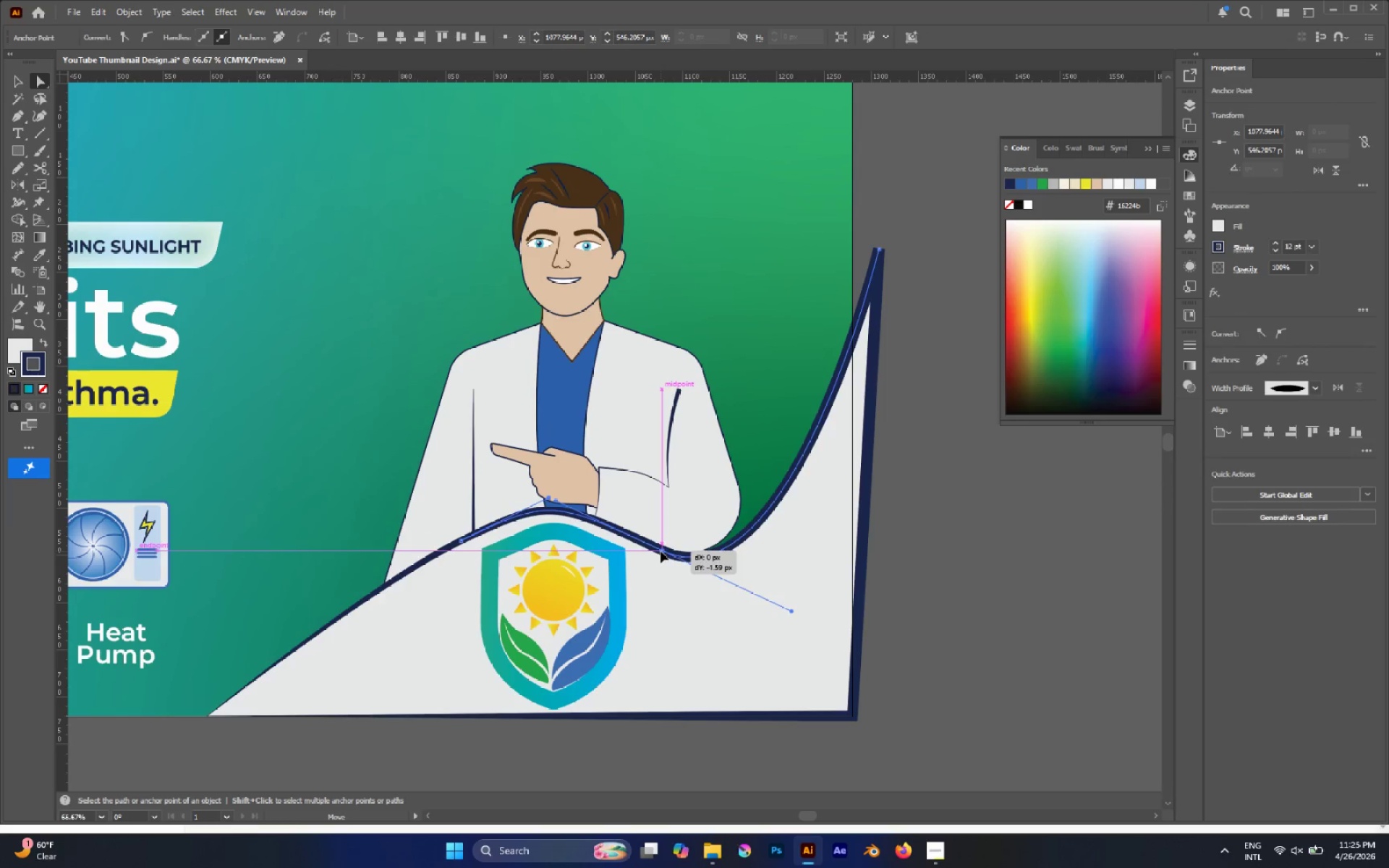 
left_click([462, 540])
 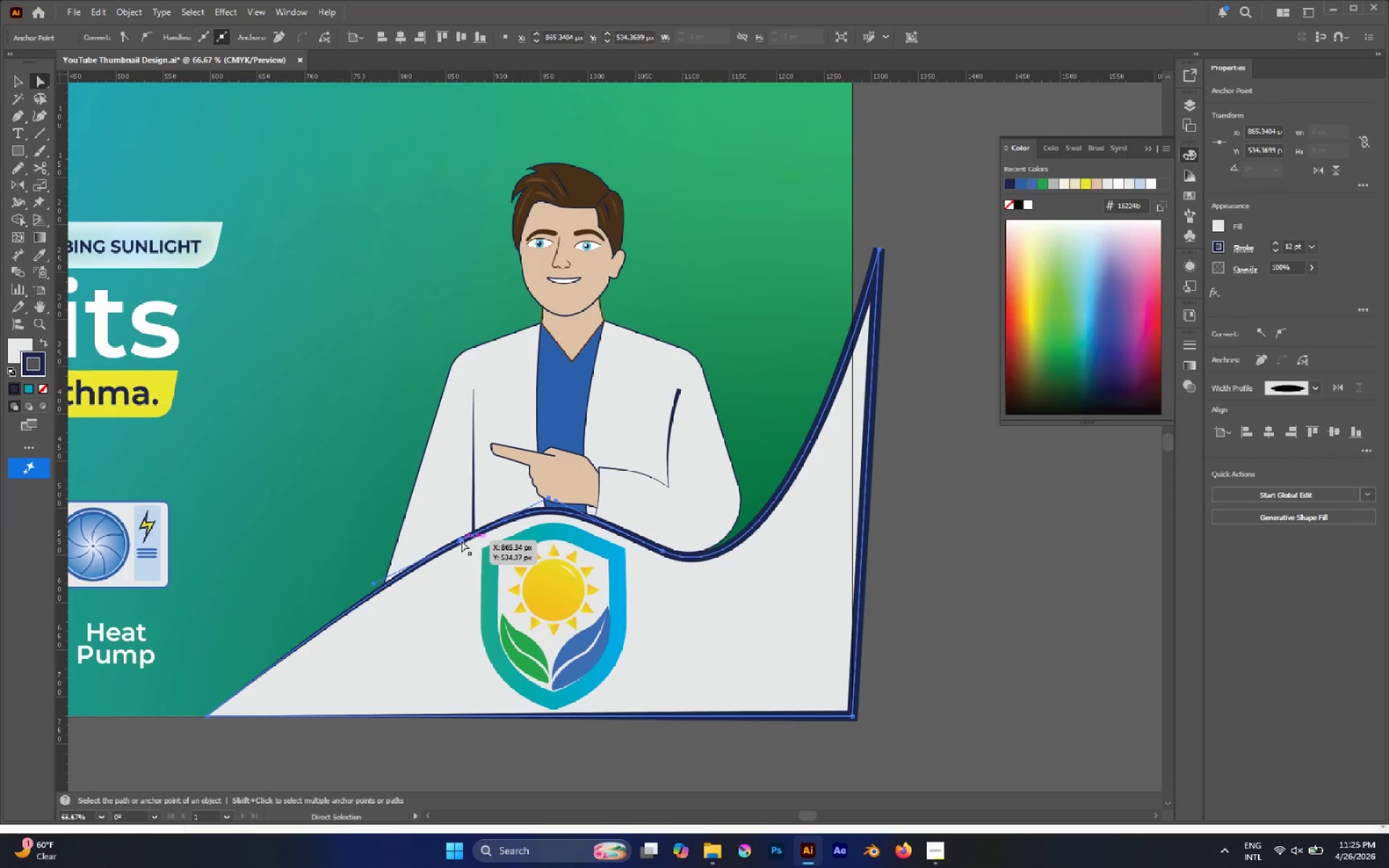 
left_click_drag(start_coordinate=[462, 540], to_coordinate=[443, 552])
 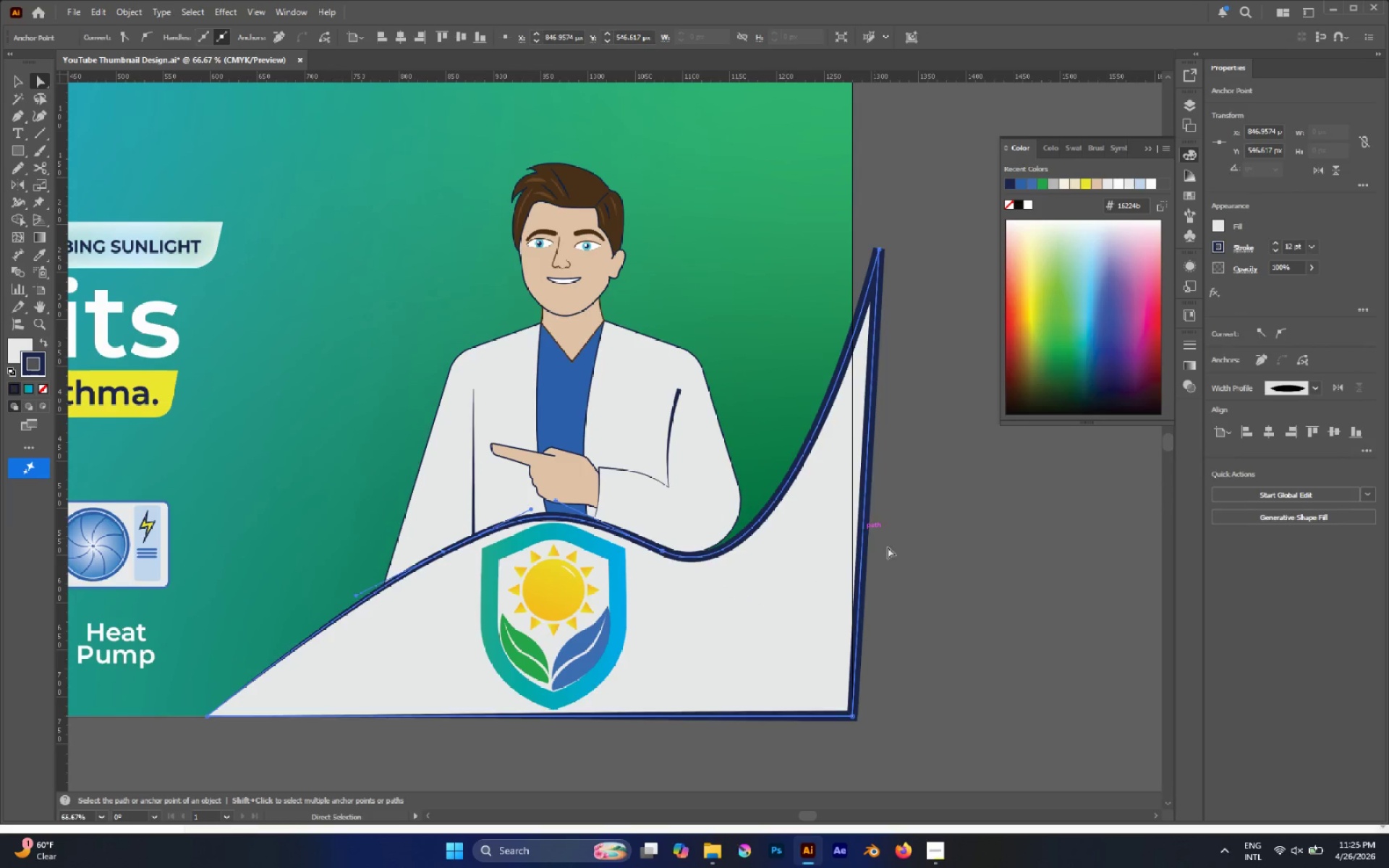 
left_click([911, 558])
 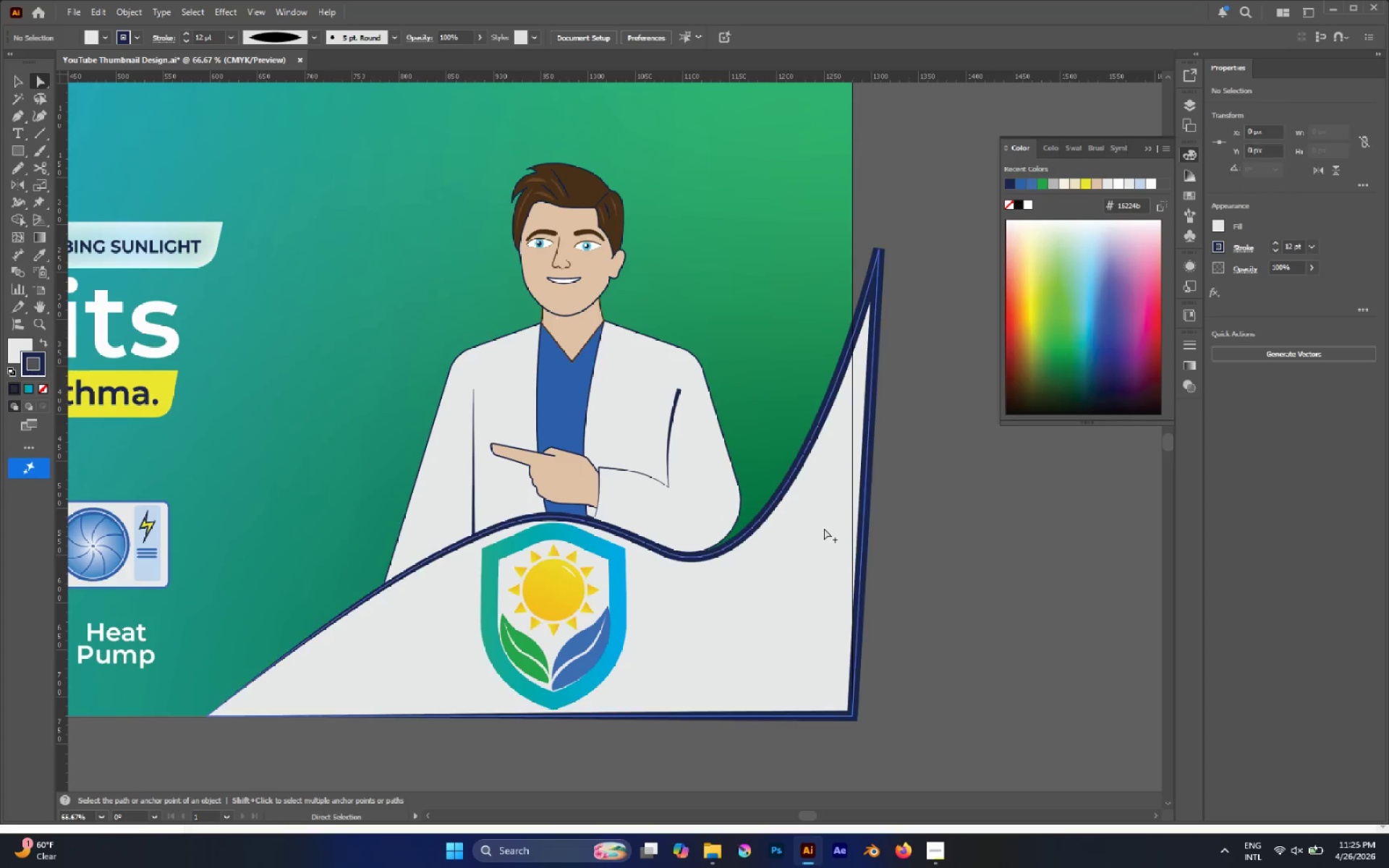 
hold_key(key=AltLeft, duration=0.48)
scroll: coordinate [823, 528], scroll_direction: down, amount: 2.0
 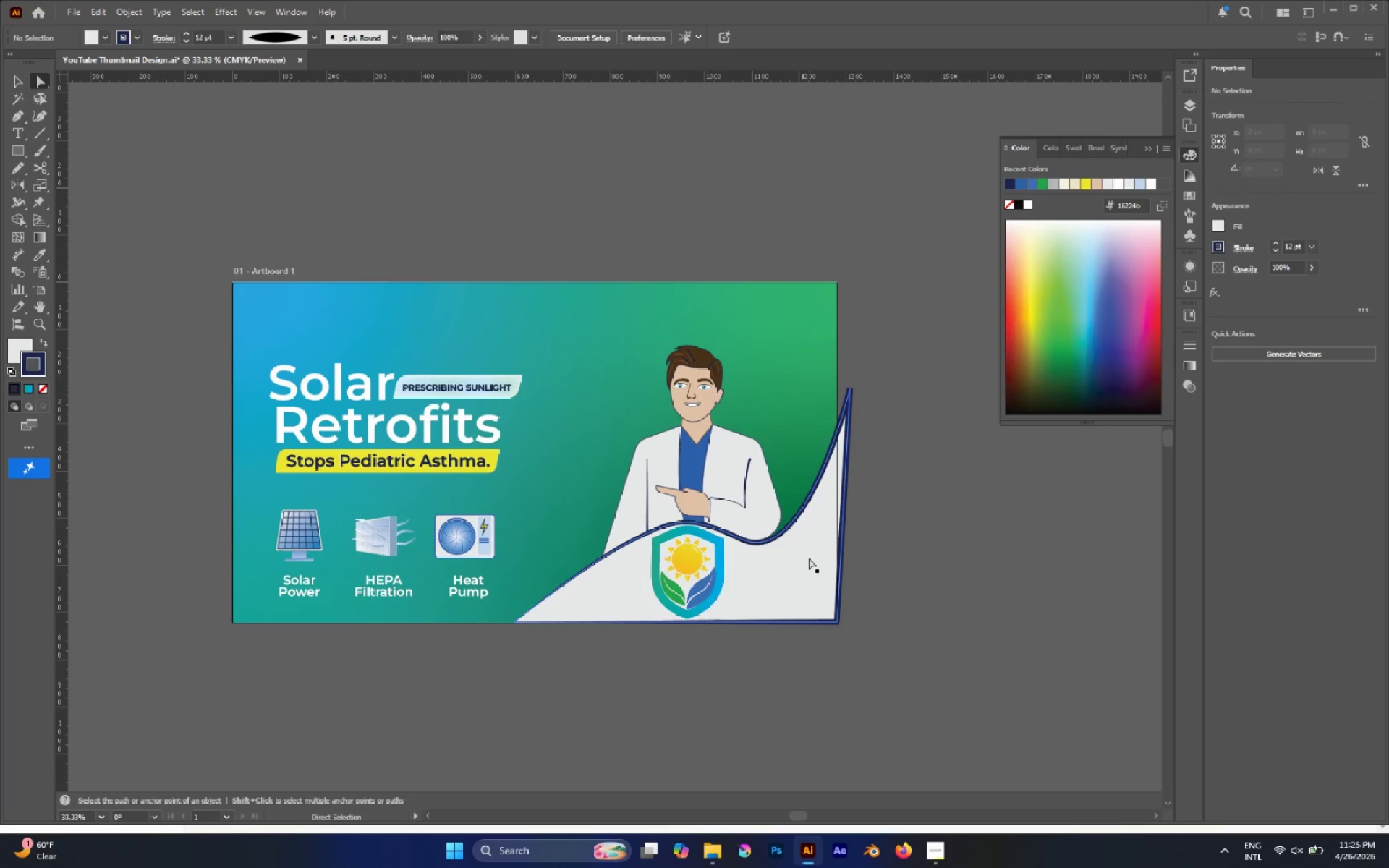 
hold_key(key=AltLeft, duration=0.59)
scroll: coordinate [715, 571], scroll_direction: up, amount: 2.0
 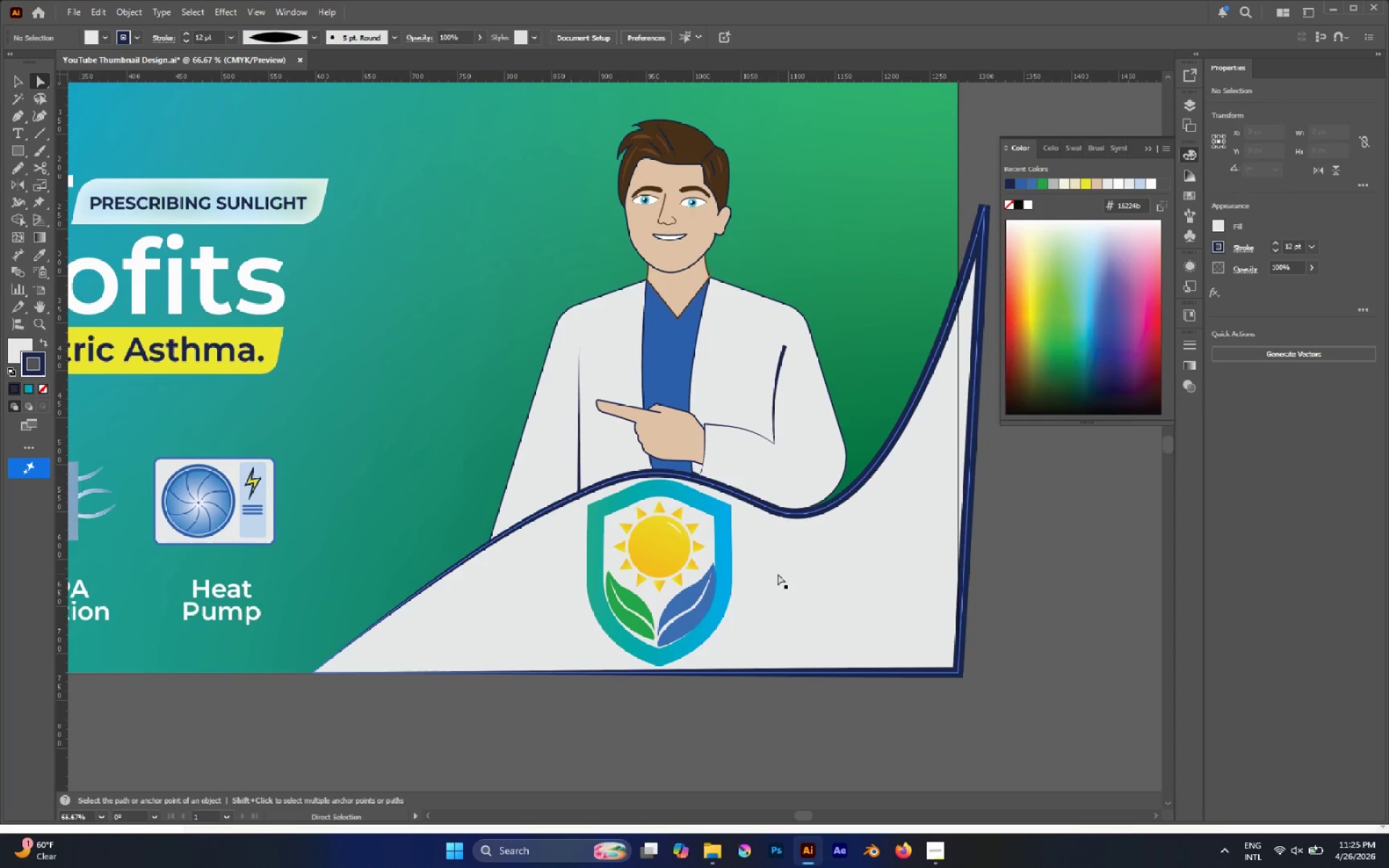 
key(V)
 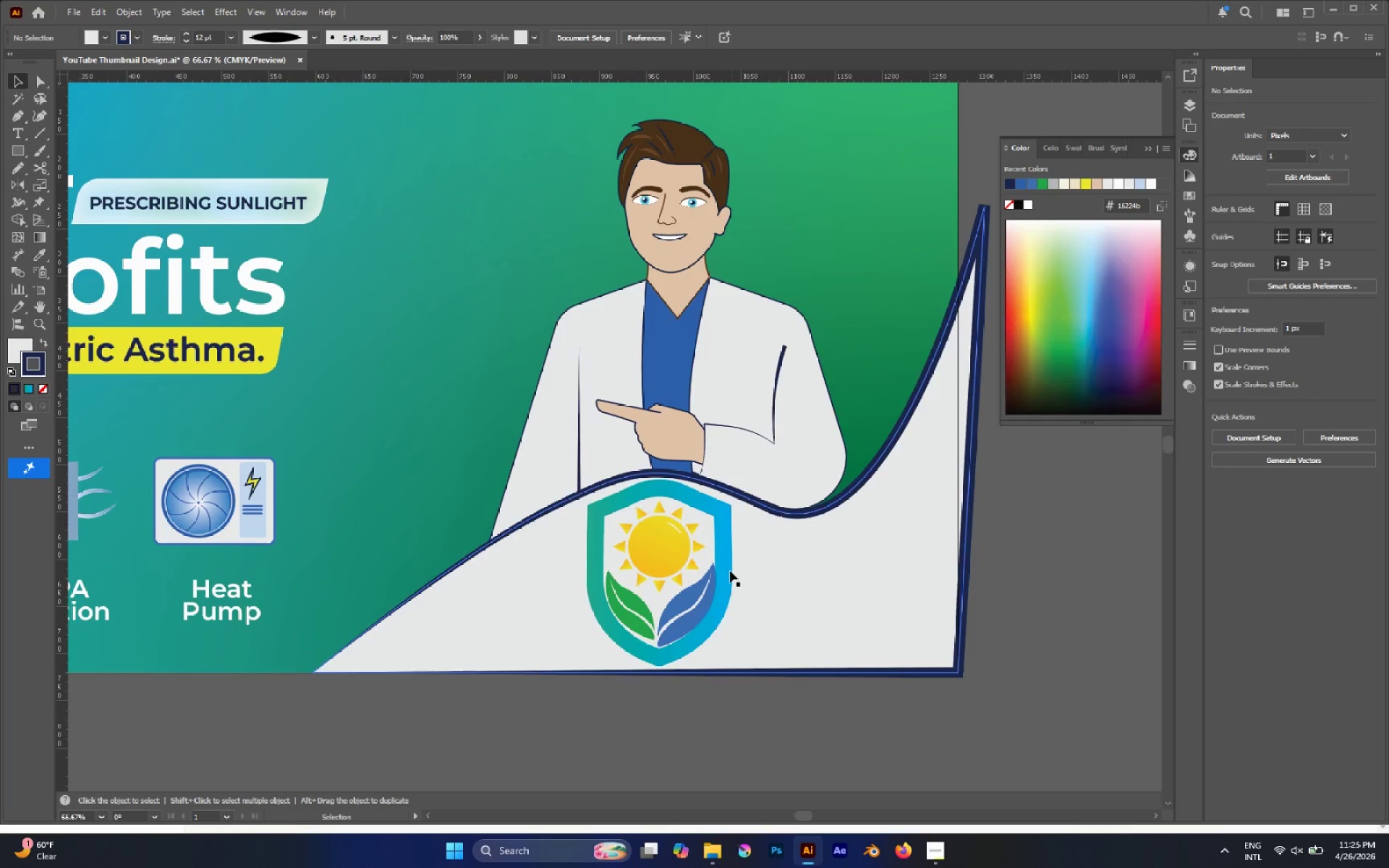 
left_click([722, 569])
 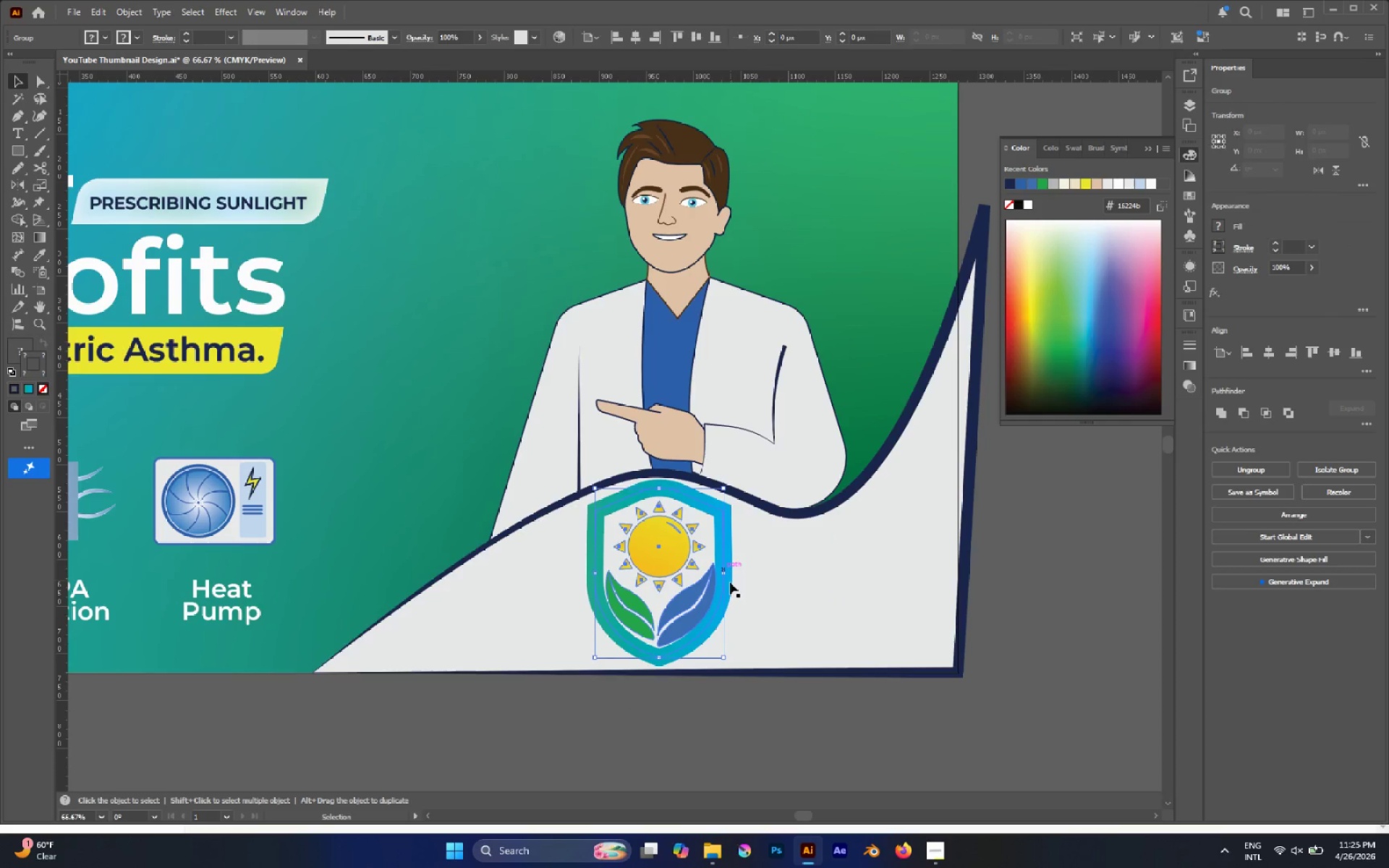 
hold_key(key=ShiftLeft, duration=2.08)
hold_key(key=AltLeft, duration=1.16)
left_click_drag(start_coordinate=[723, 574], to_coordinate=[712, 573])
 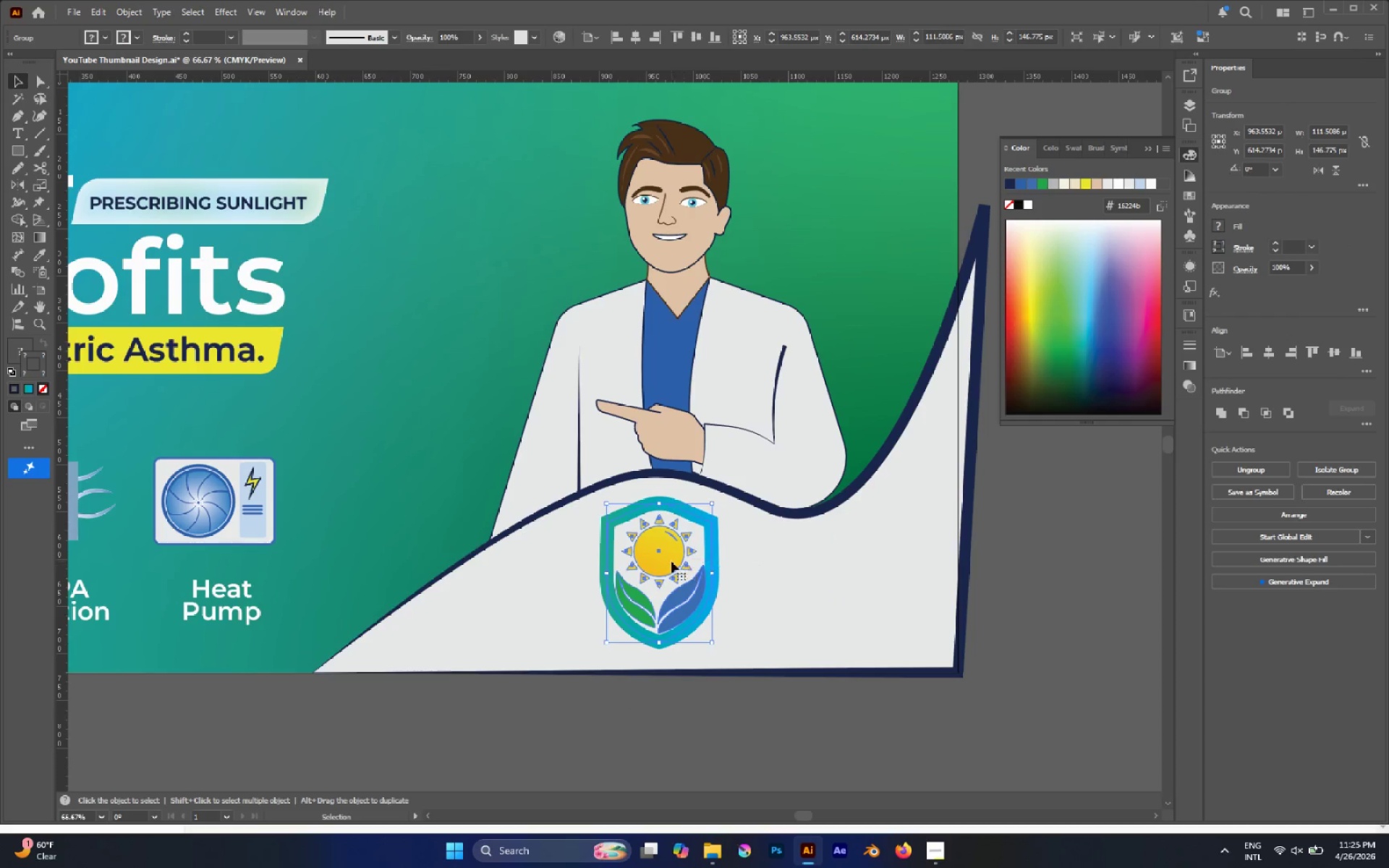 
left_click_drag(start_coordinate=[671, 561], to_coordinate=[663, 558])
 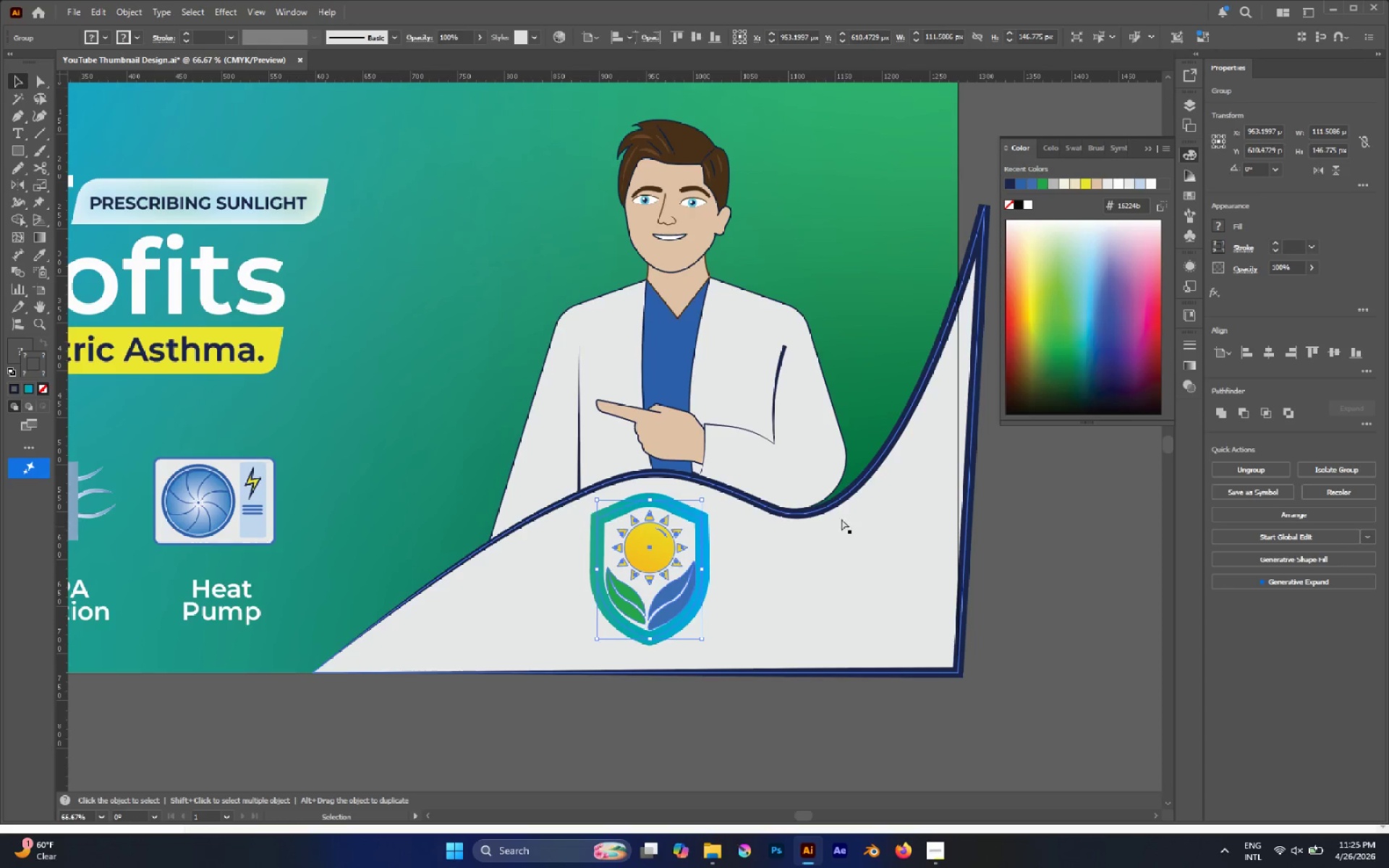 
key(A)
 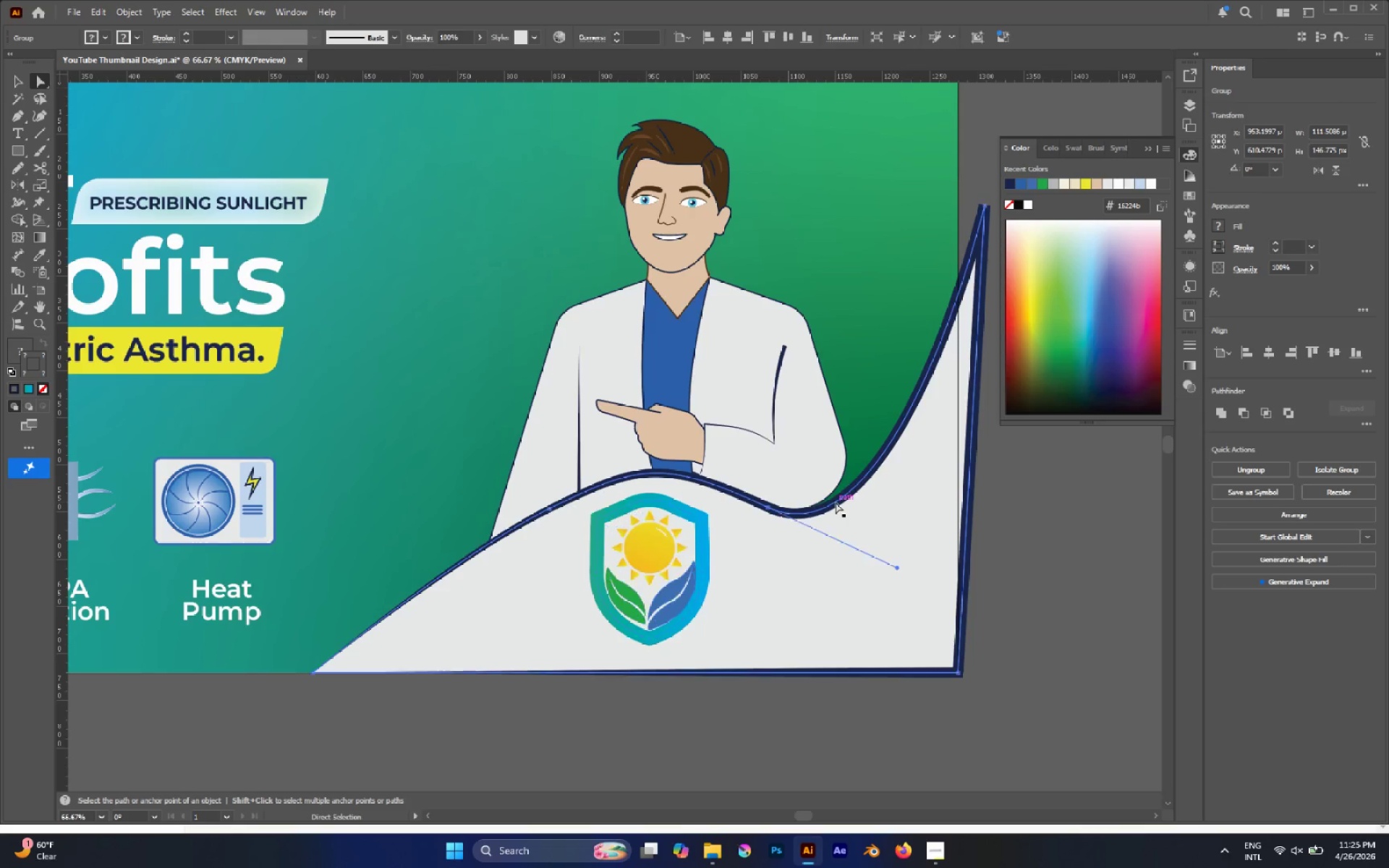 
left_click([836, 502])
 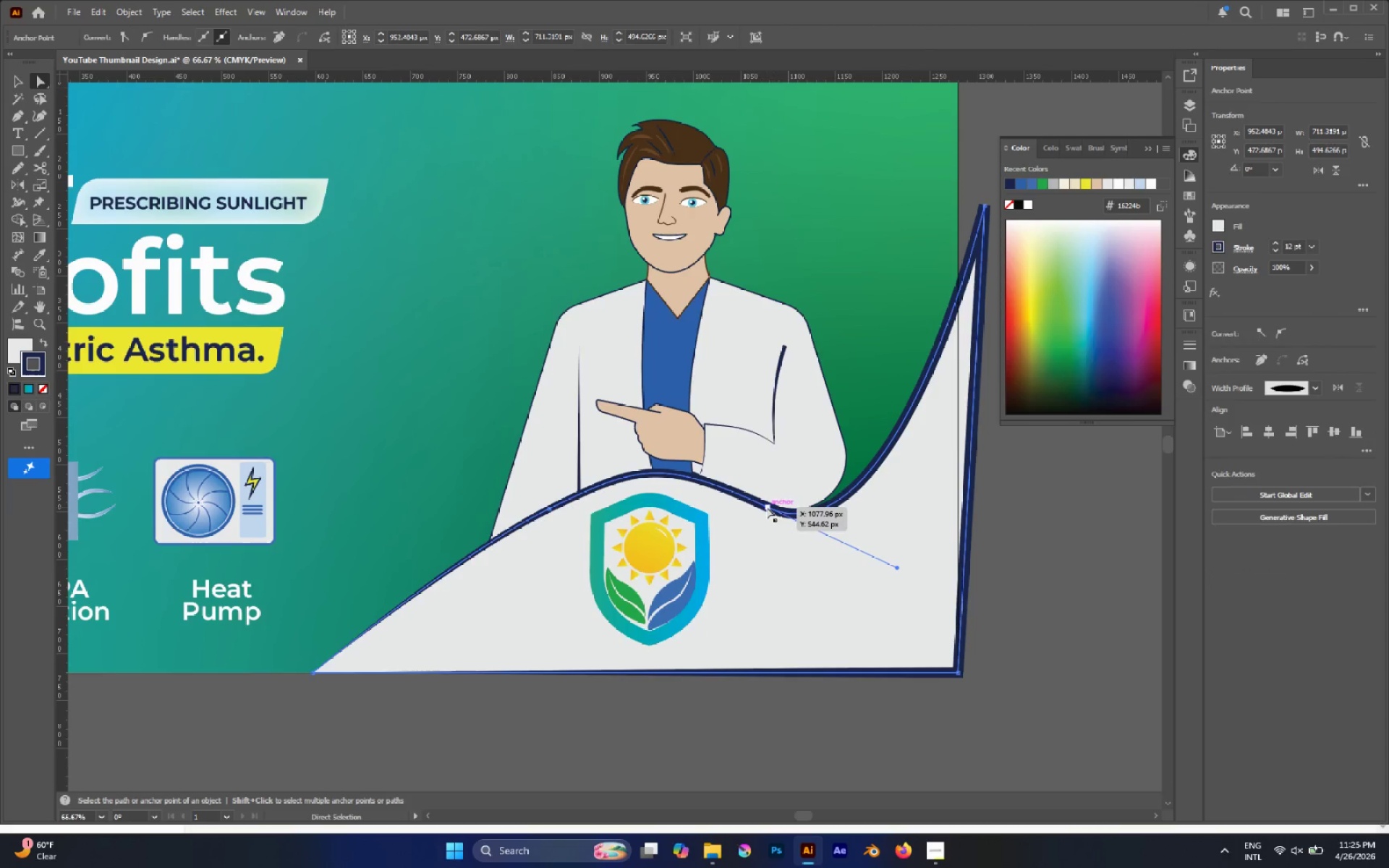 
left_click([767, 507])
 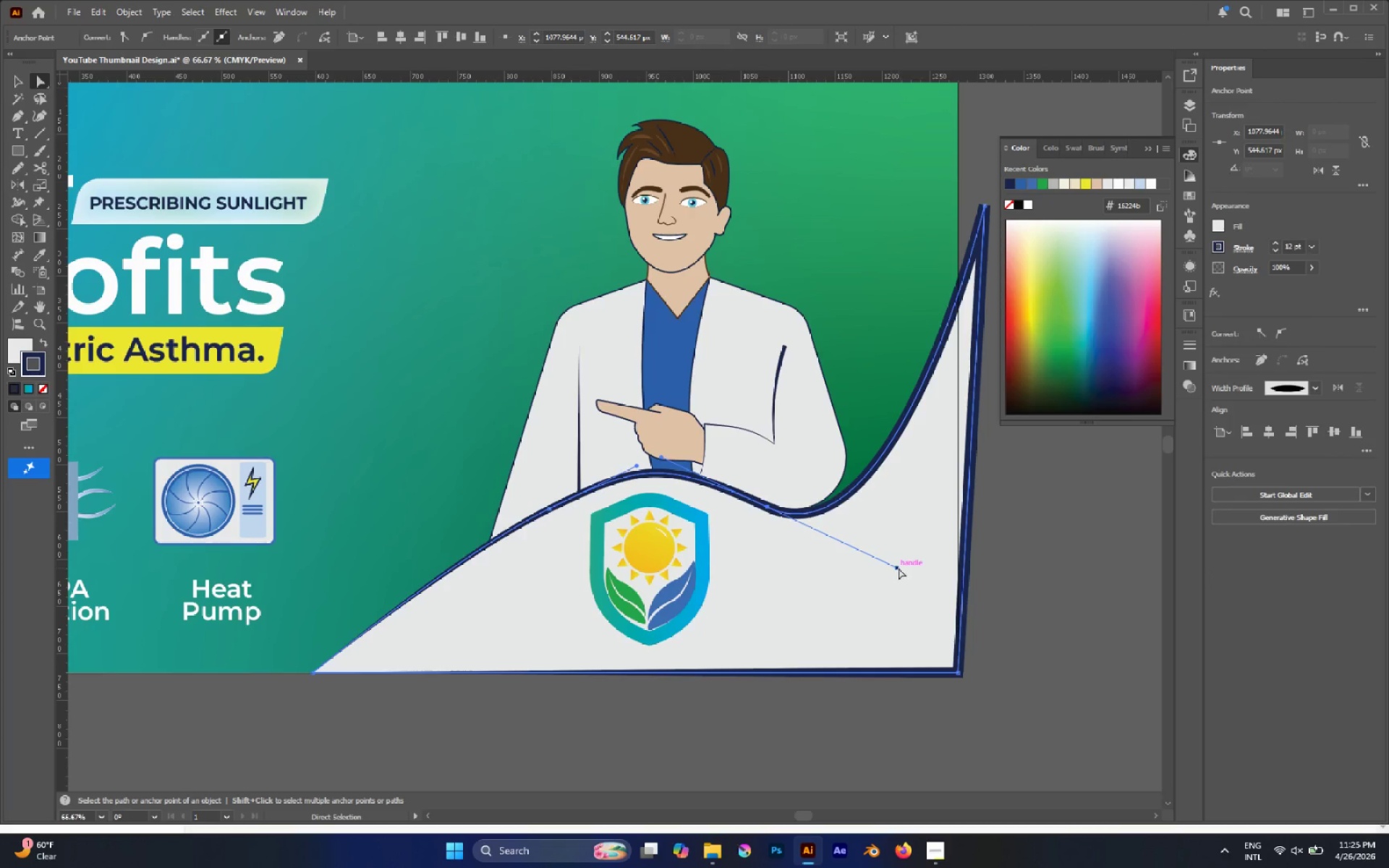 
left_click_drag(start_coordinate=[898, 568], to_coordinate=[902, 550])
 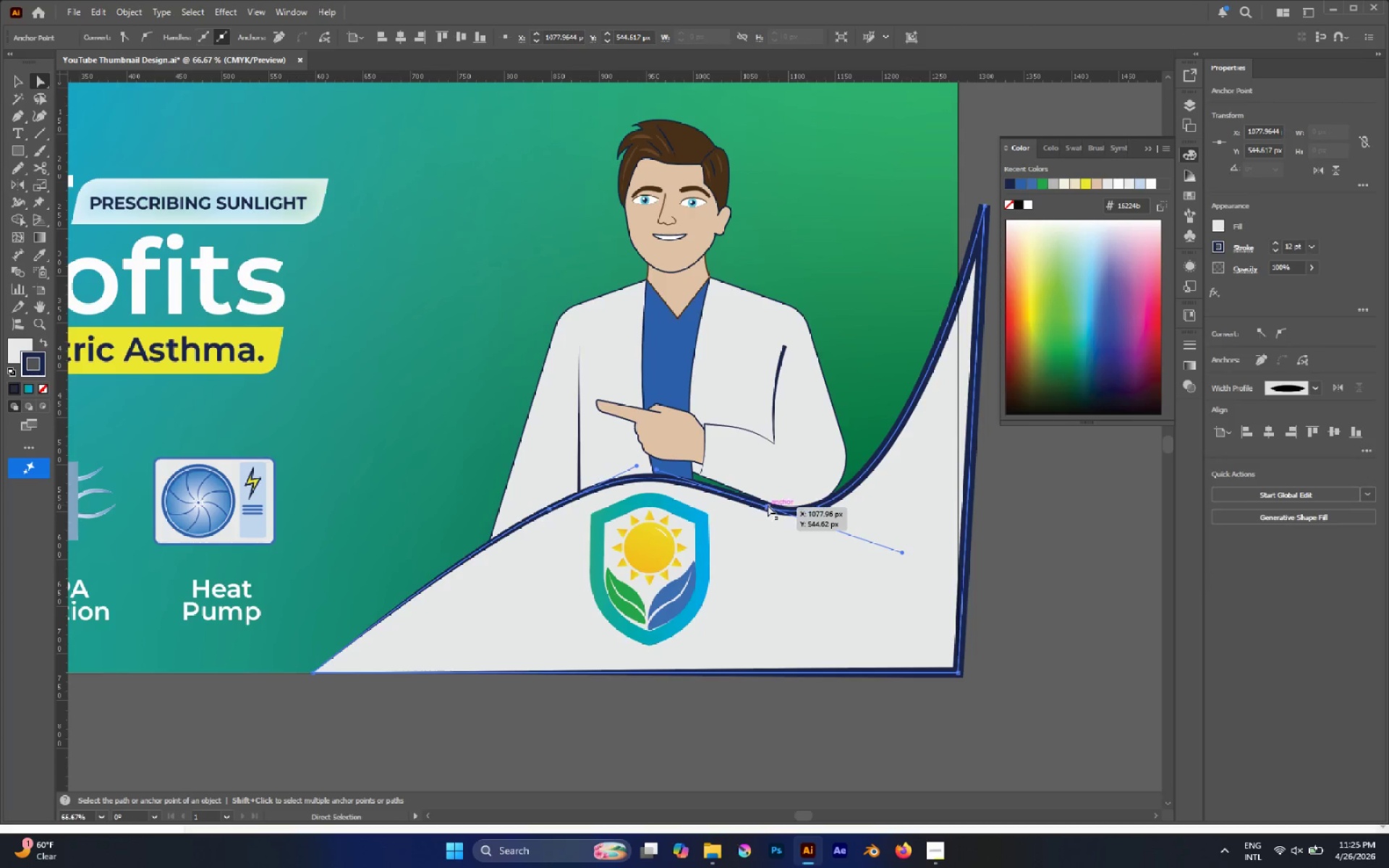 
left_click_drag(start_coordinate=[768, 506], to_coordinate=[769, 495])
 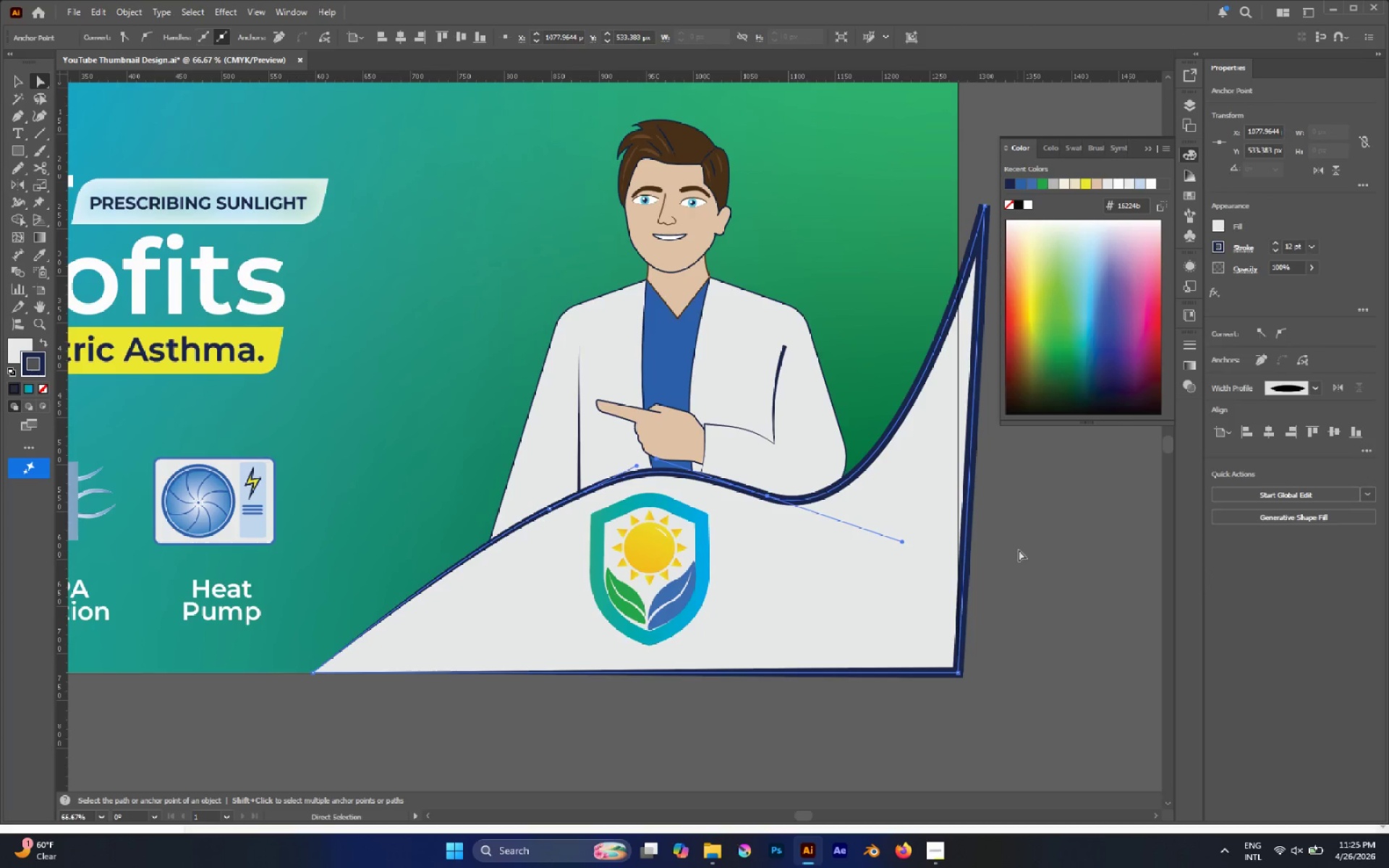 
left_click([1022, 546])
 